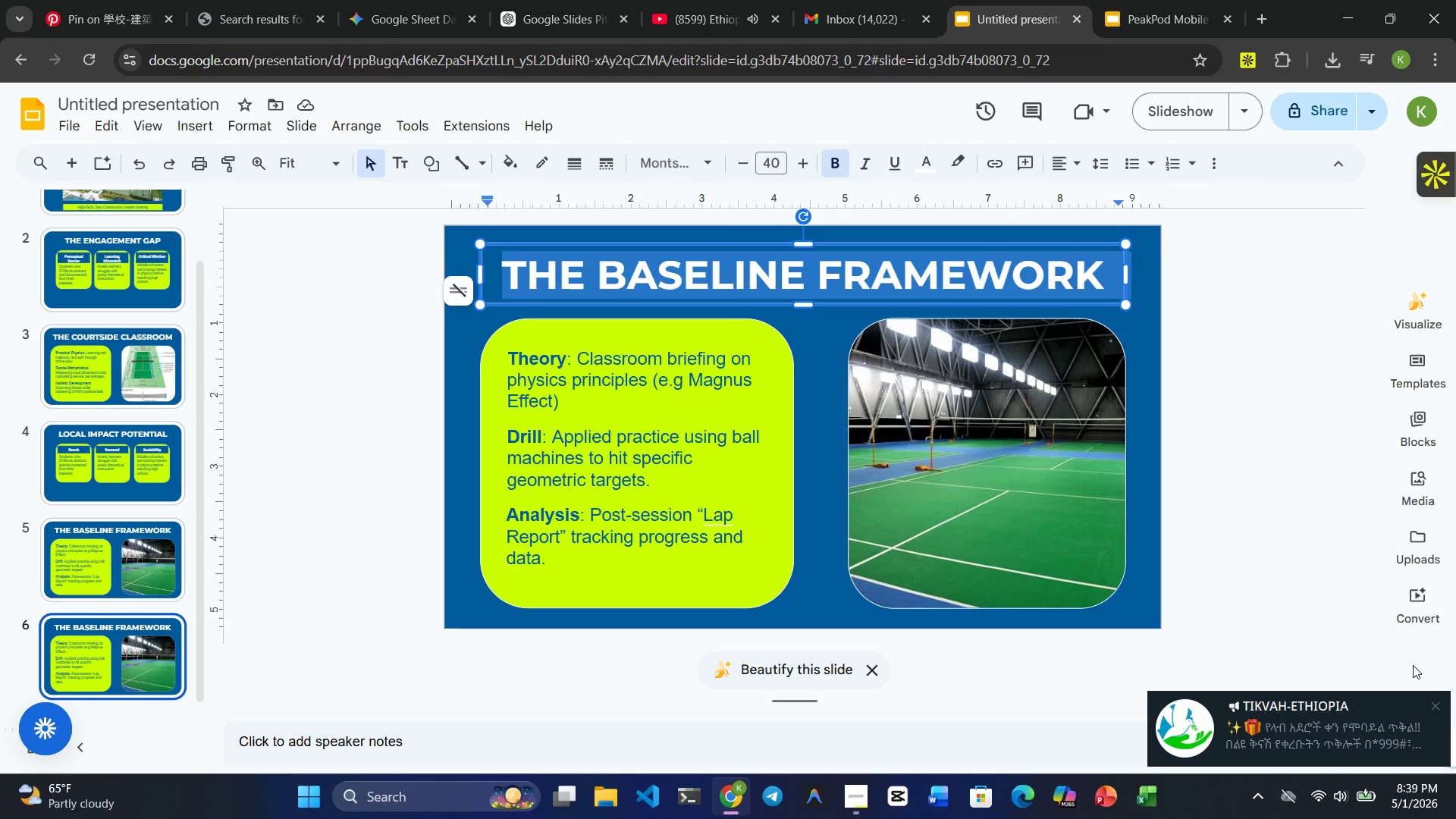 
left_click([1439, 698])
 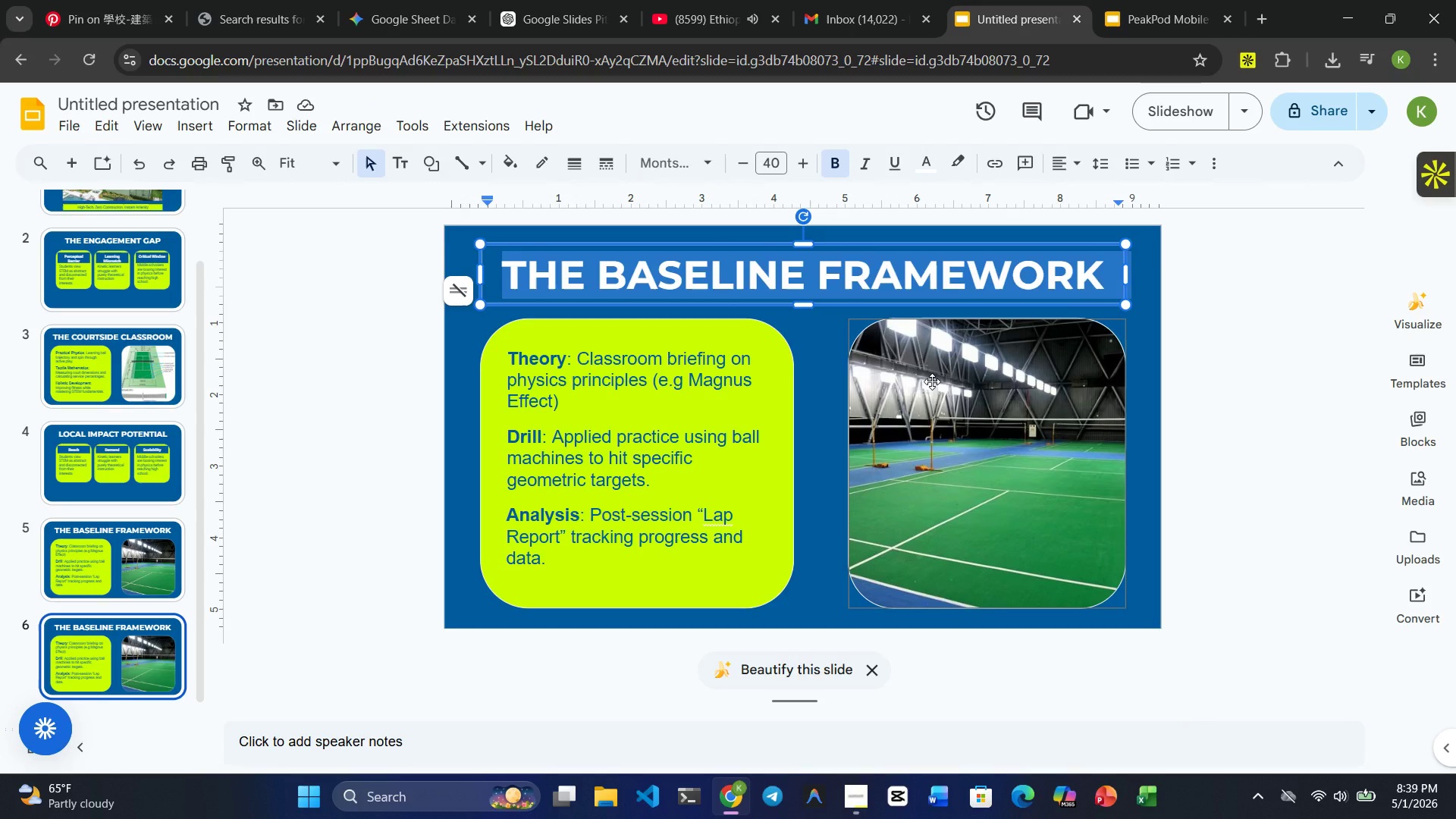 
type(LEADERSHIP & VISIN)
 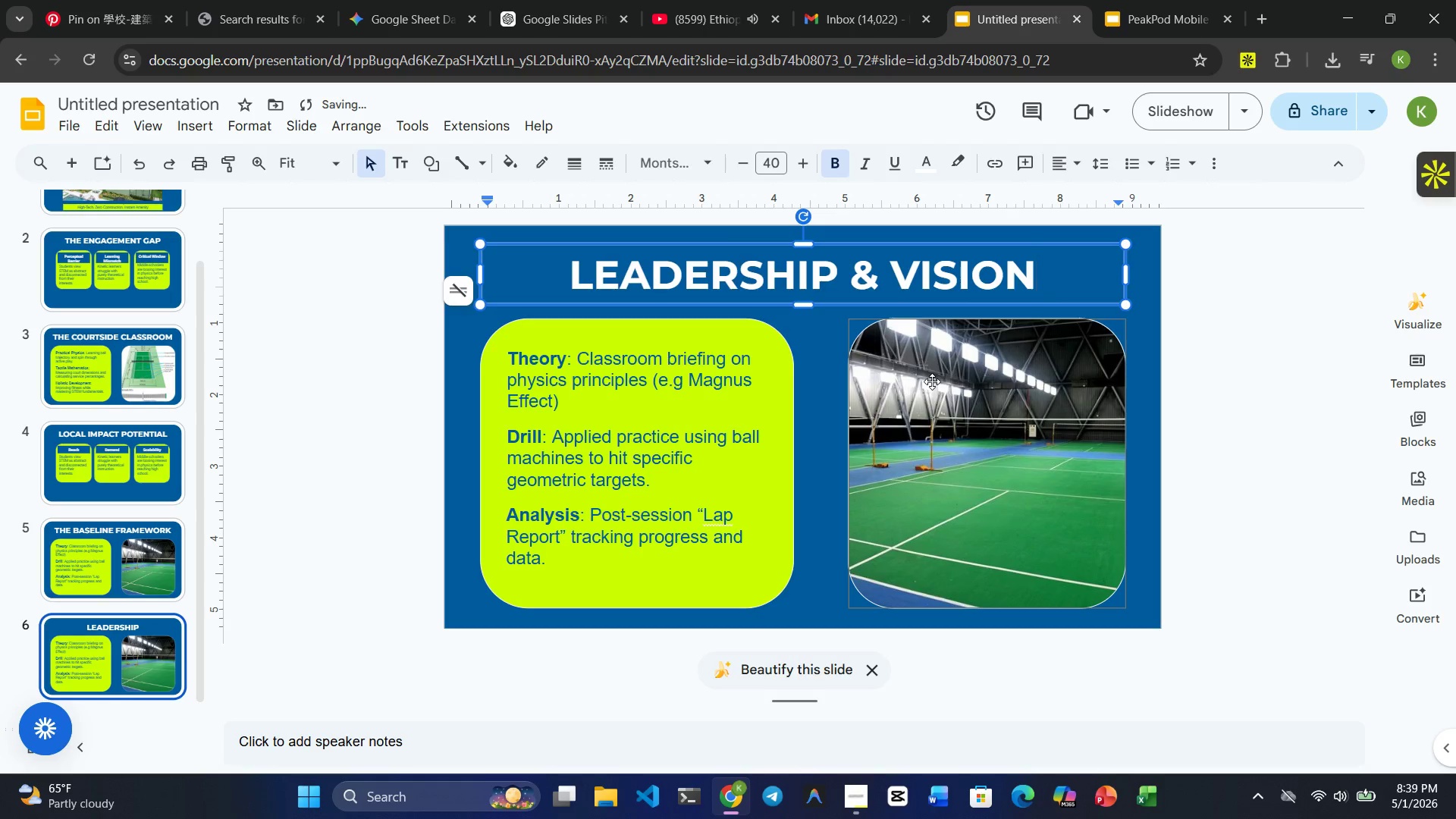 
hold_key(key=O, duration=0.36)
 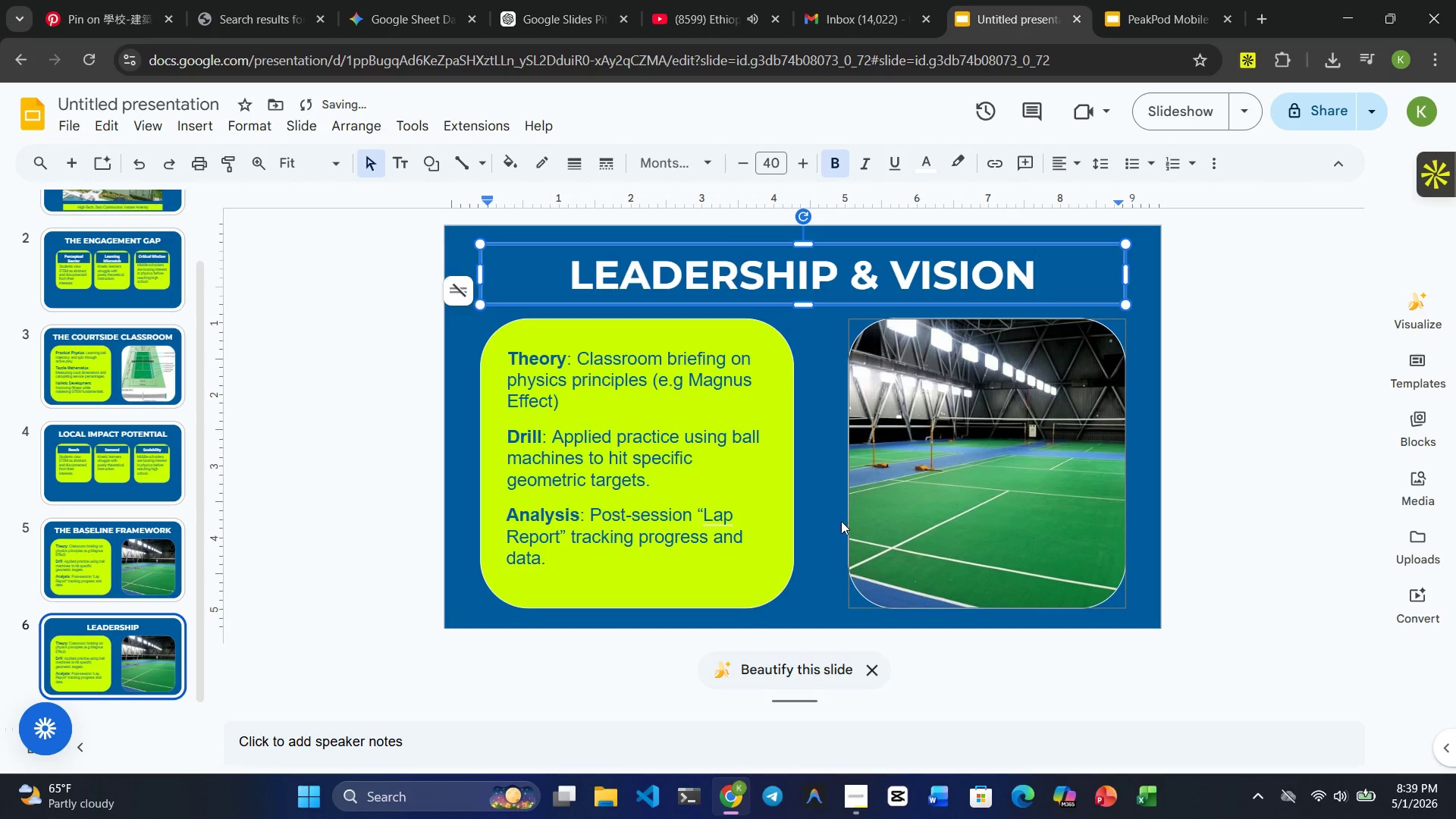 
left_click([823, 492])
 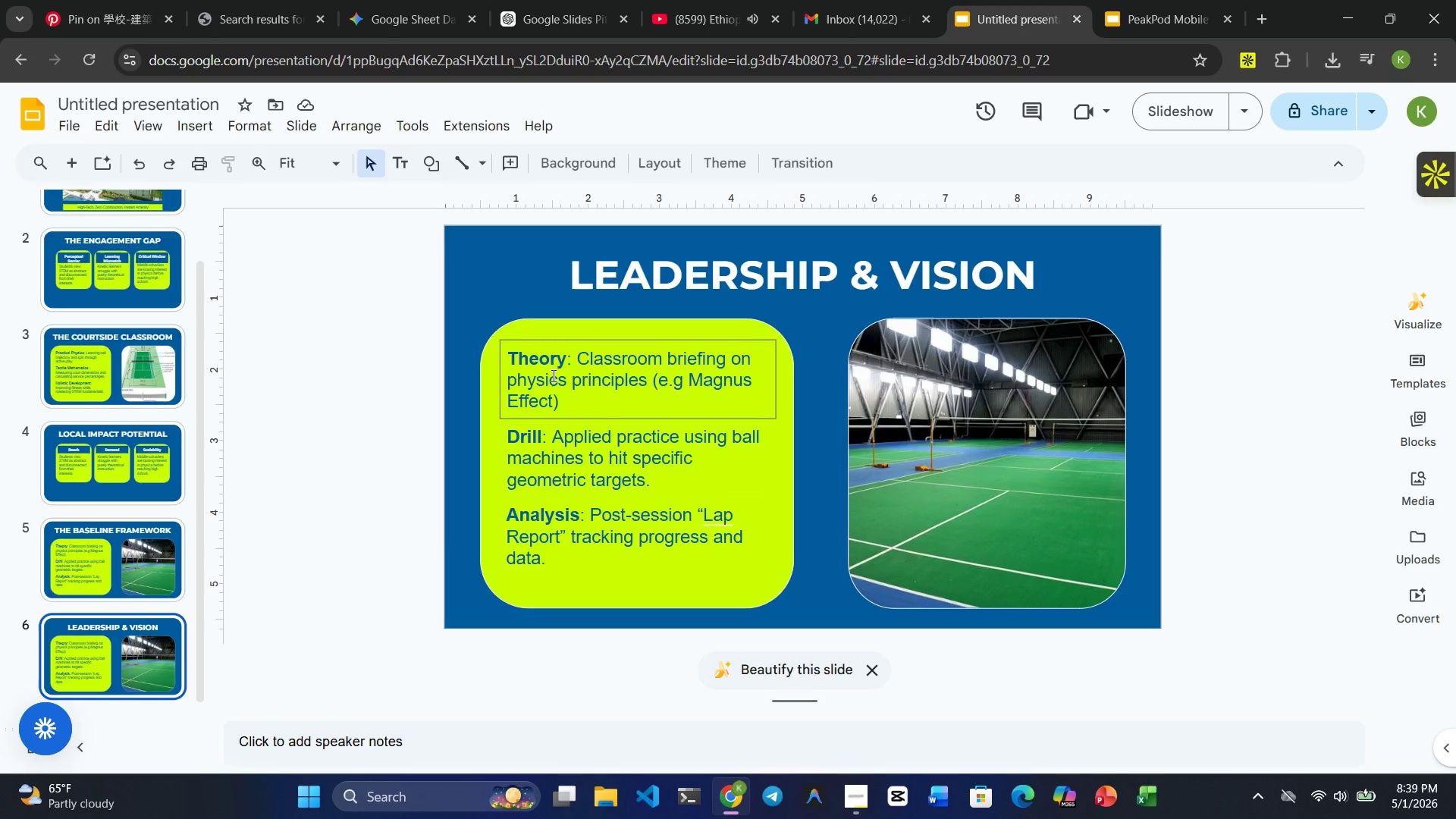 
double_click([548, 356])
 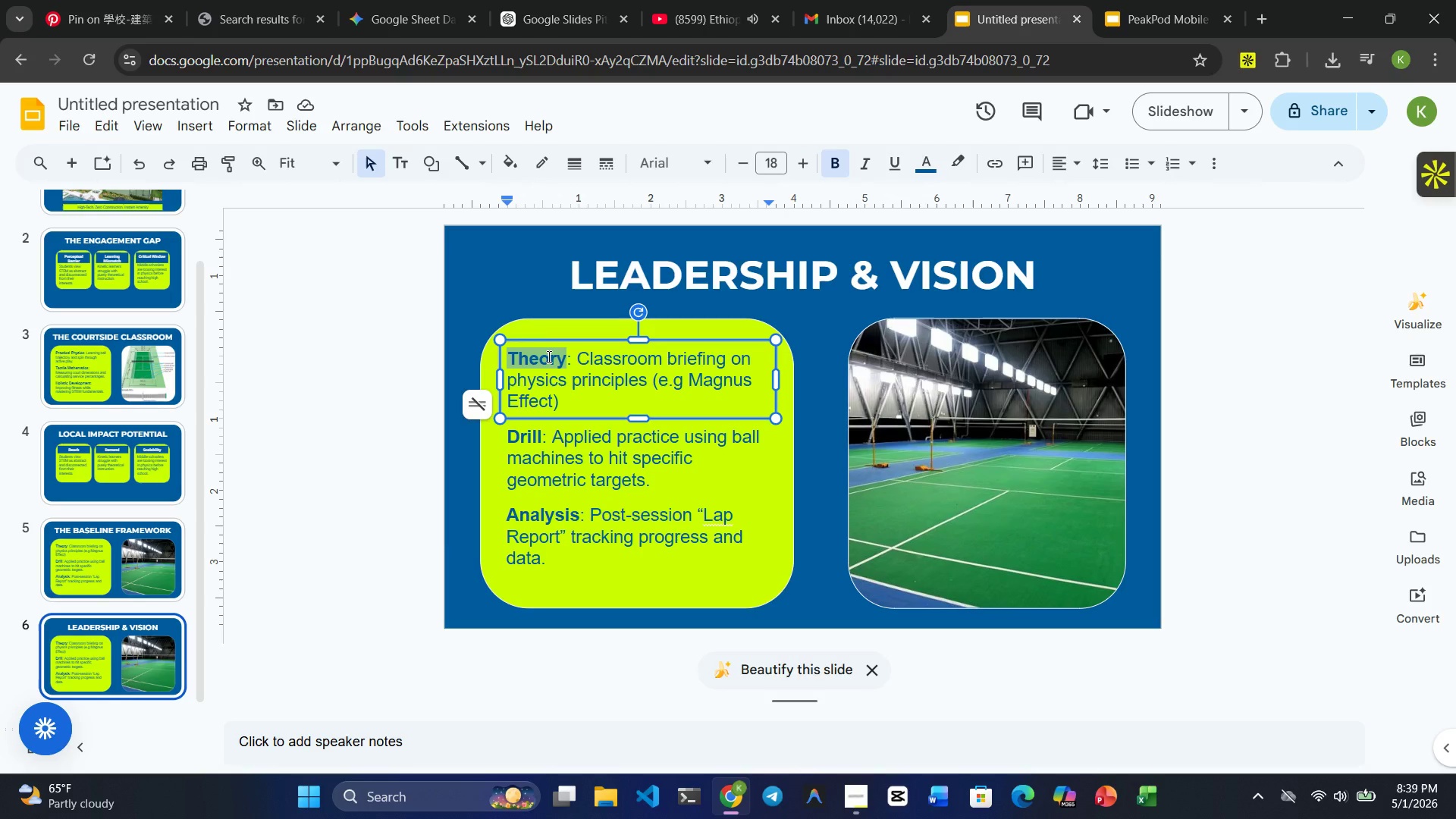 
type(Ma)
key(Backspace)
key(Backspace)
type(mArcus )
key(Backspace)
key(Backspace)
key(Backspace)
key(Backspace)
key(Backspace)
type(RA)
key(Backspace)
type(CUS tHORNE)
 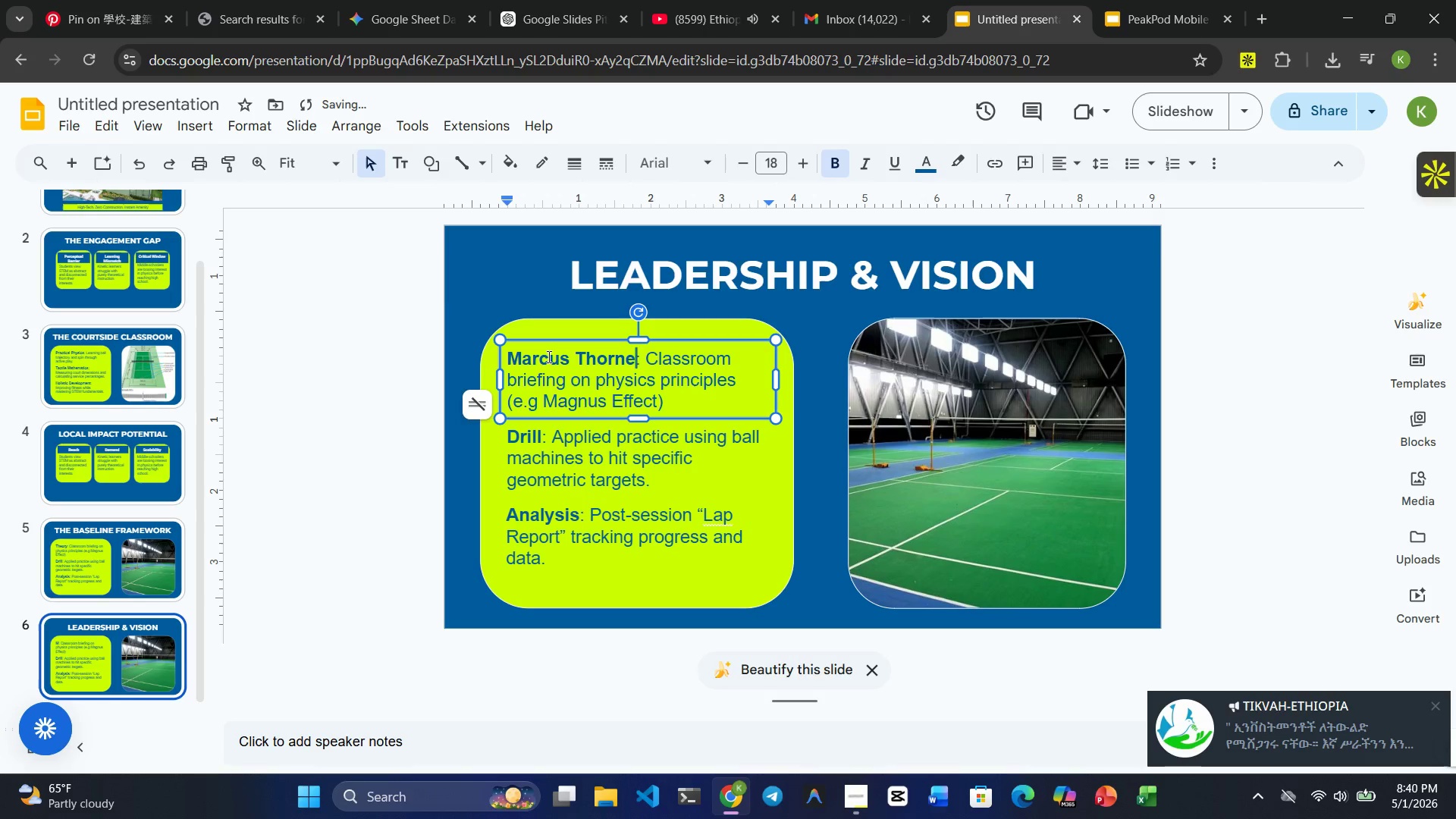 
left_click([1434, 698])
 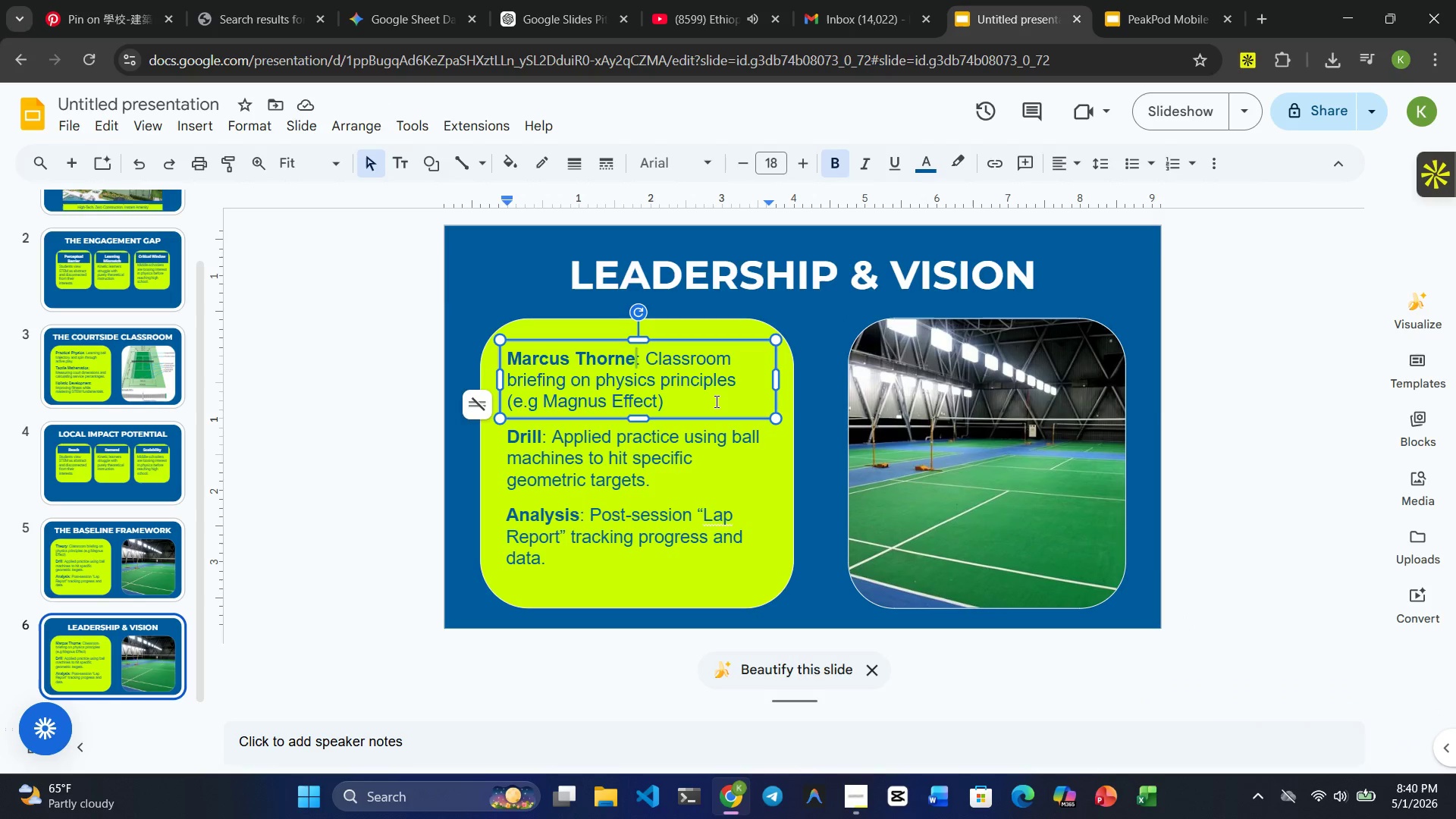 
wait(6.42)
 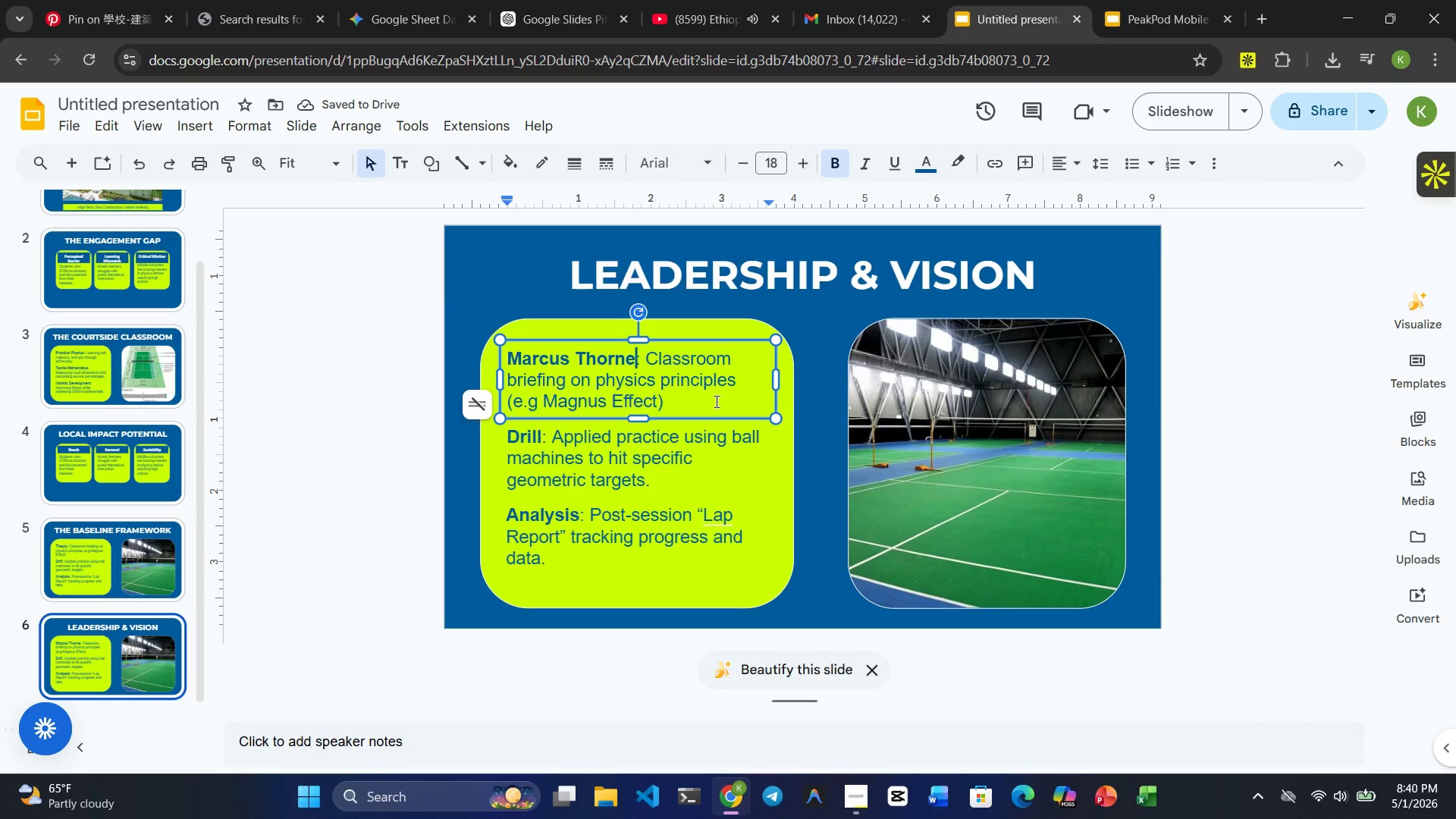 
left_click_drag(start_coordinate=[676, 404], to_coordinate=[645, 360])
 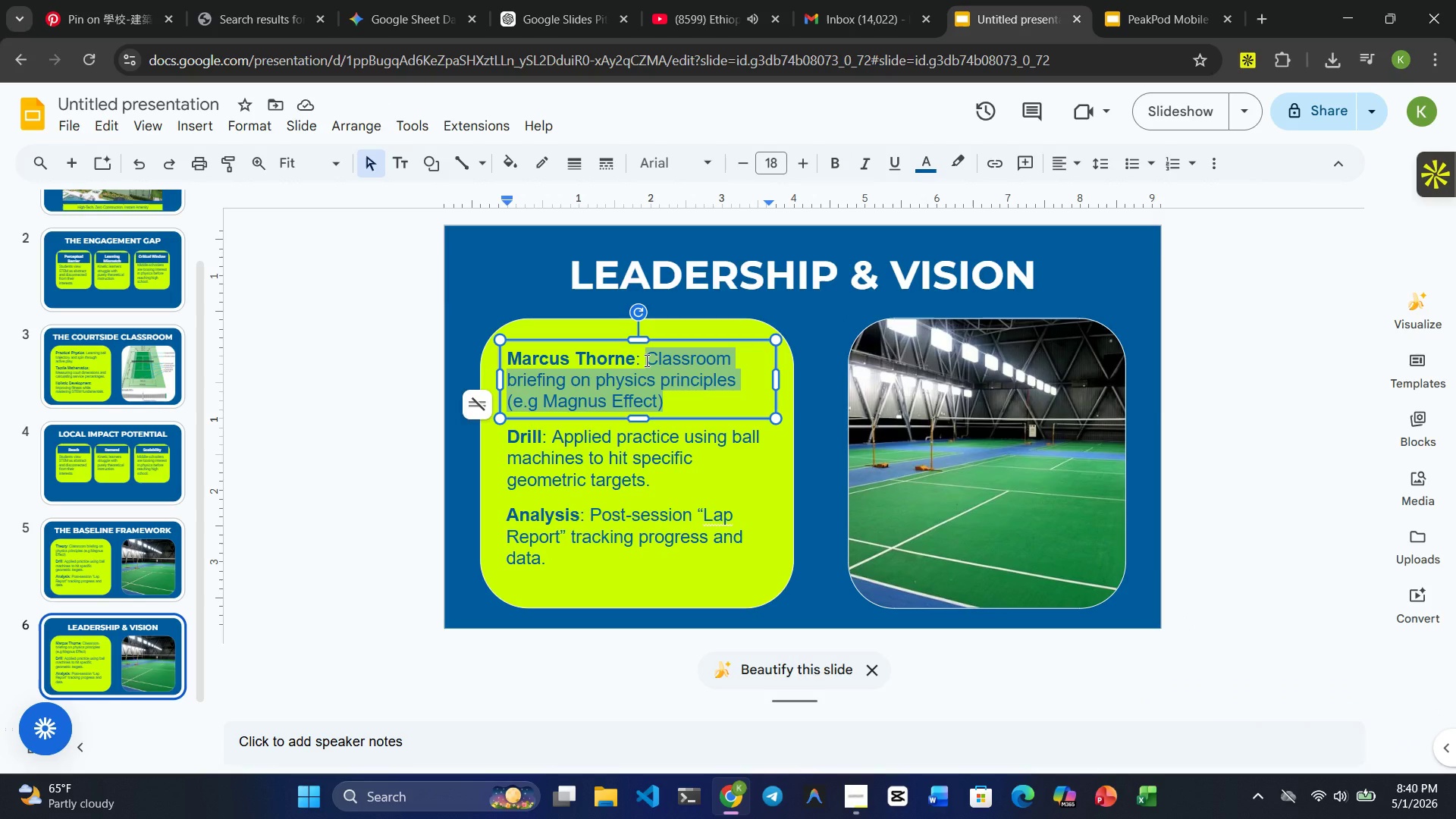 
type(PTR Certified Pro with a decade of education experience.)
 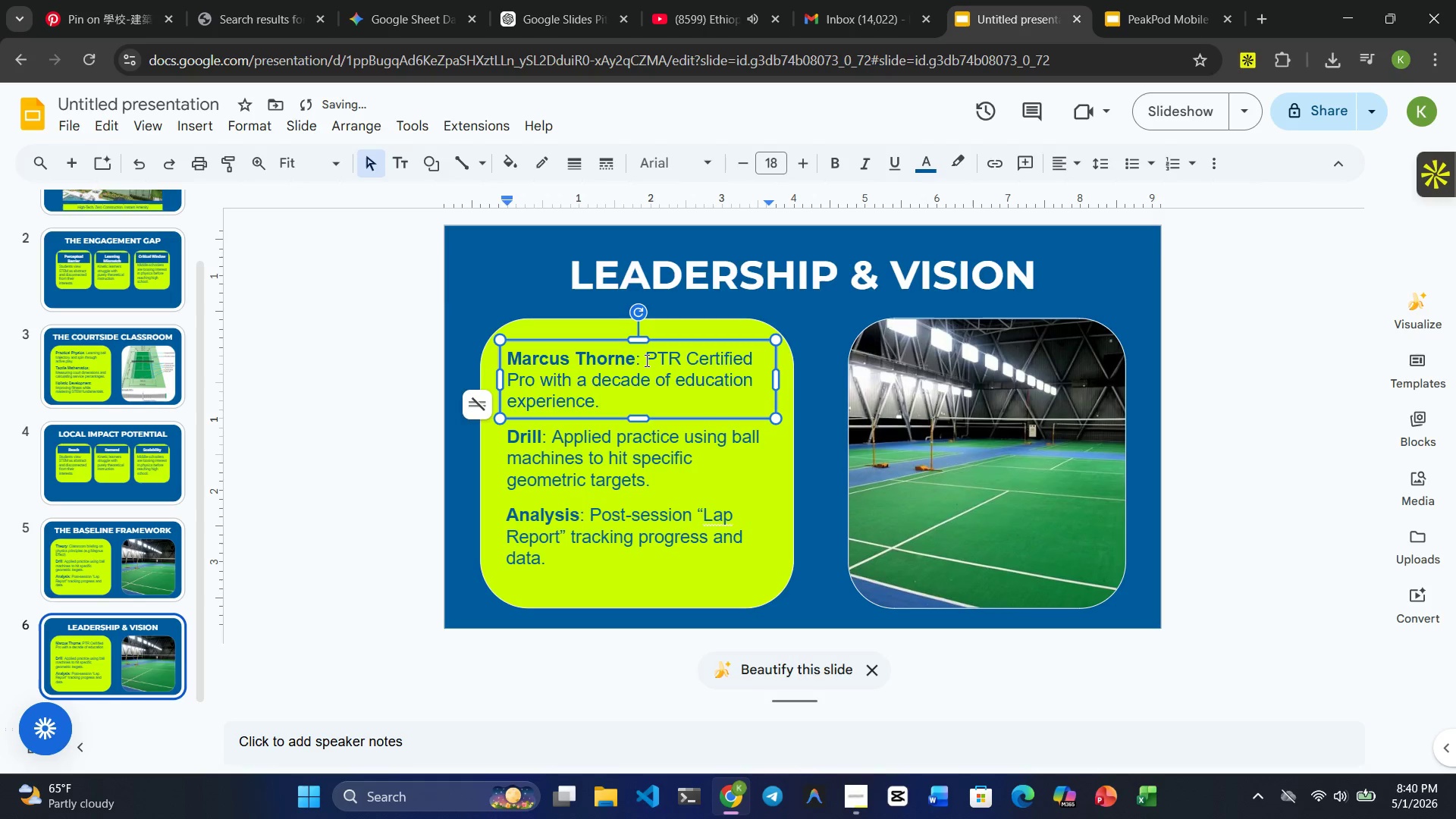 
double_click([518, 437])
 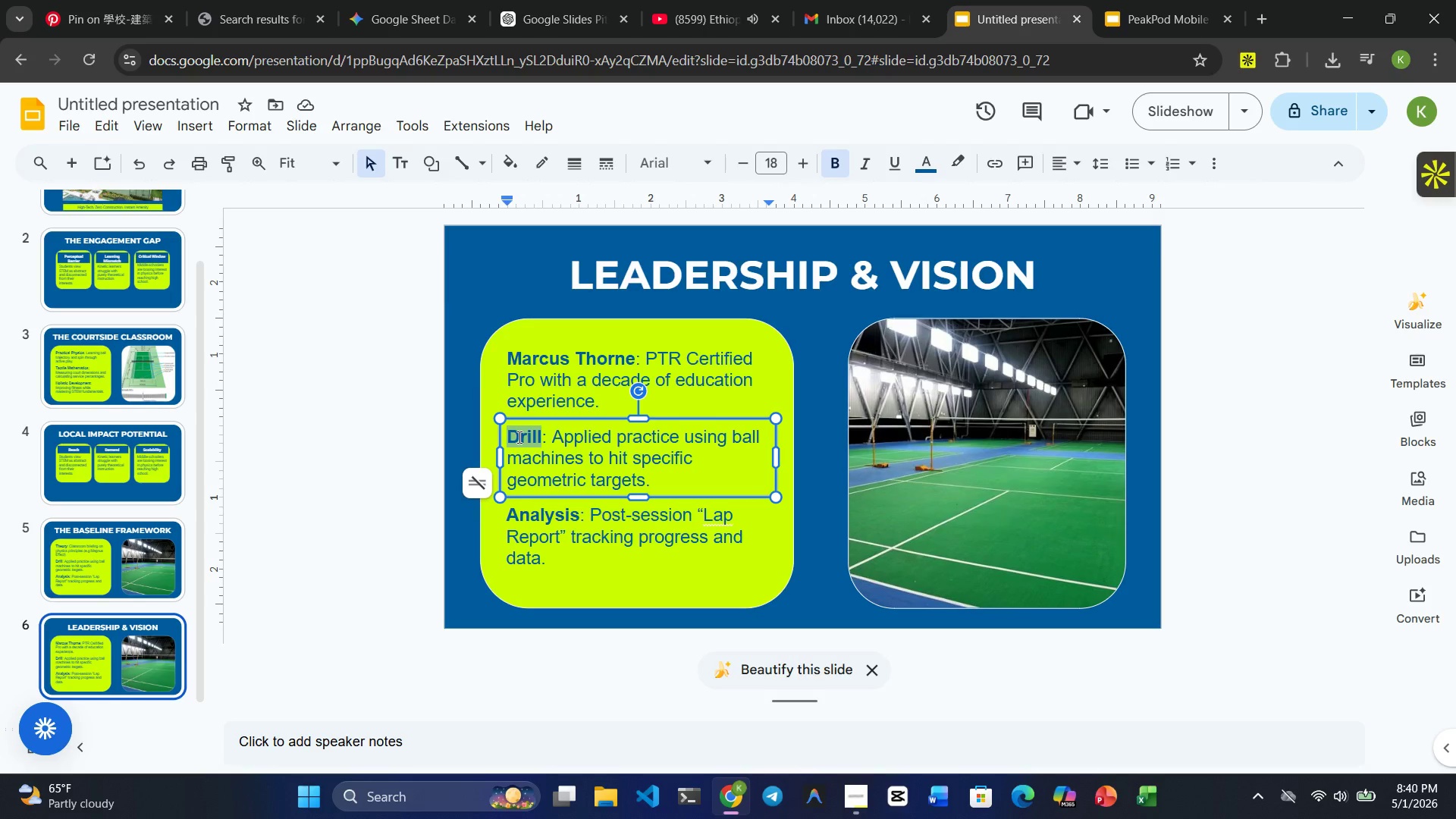 
type(Expert Design)
 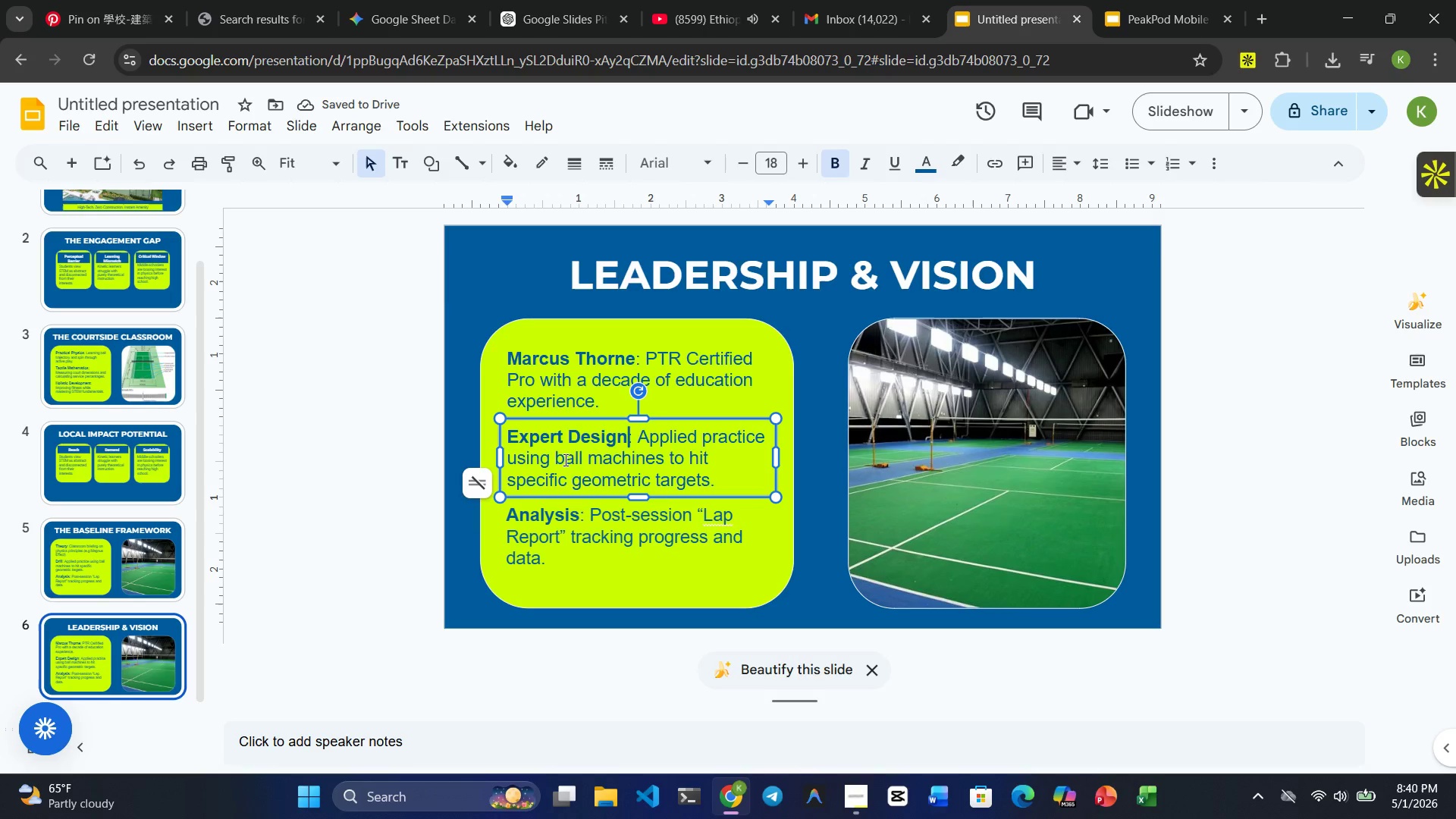 
left_click_drag(start_coordinate=[717, 480], to_coordinate=[641, 437])
 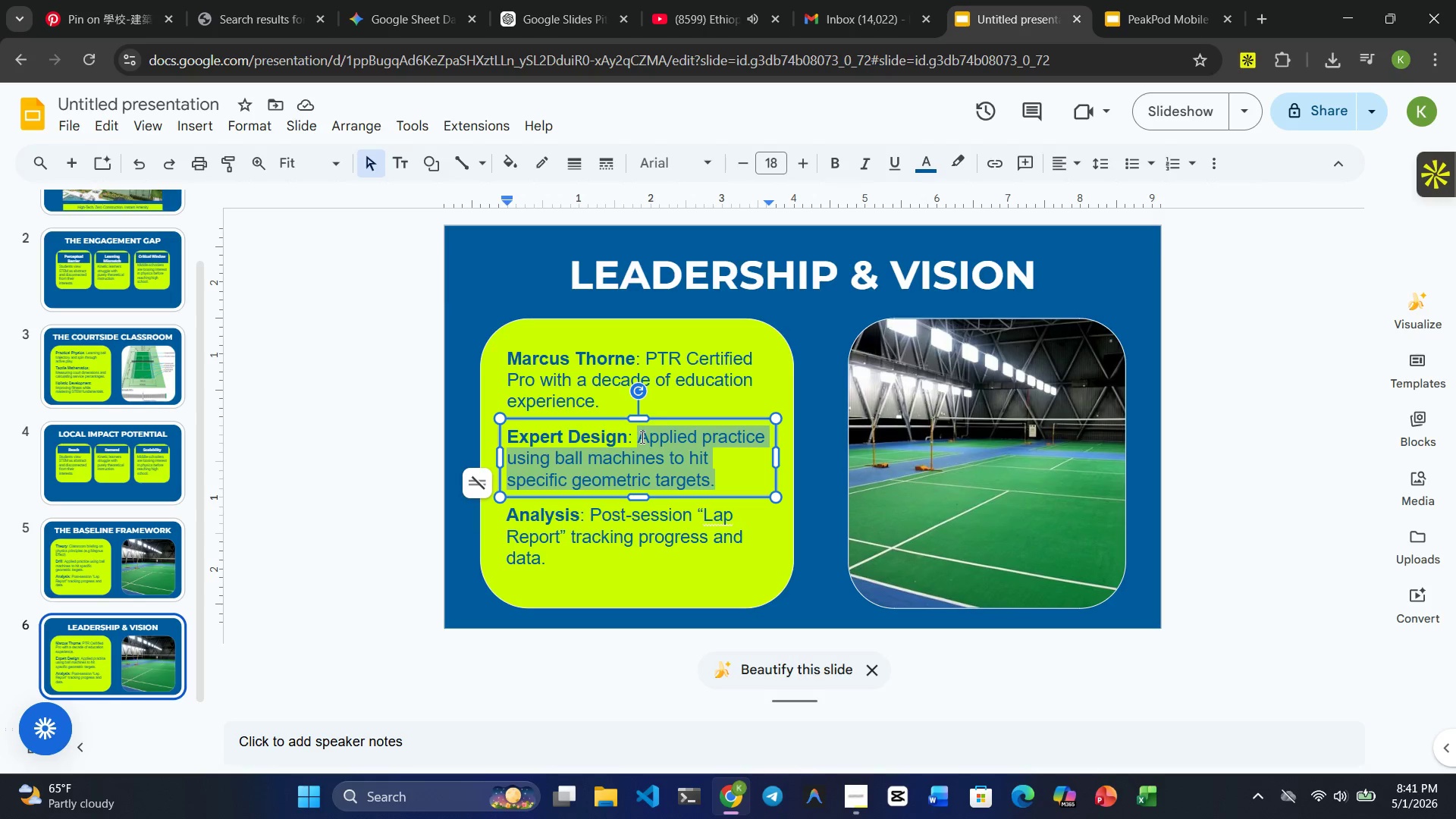 
type(Former STEM Department Lead with a focus on )
 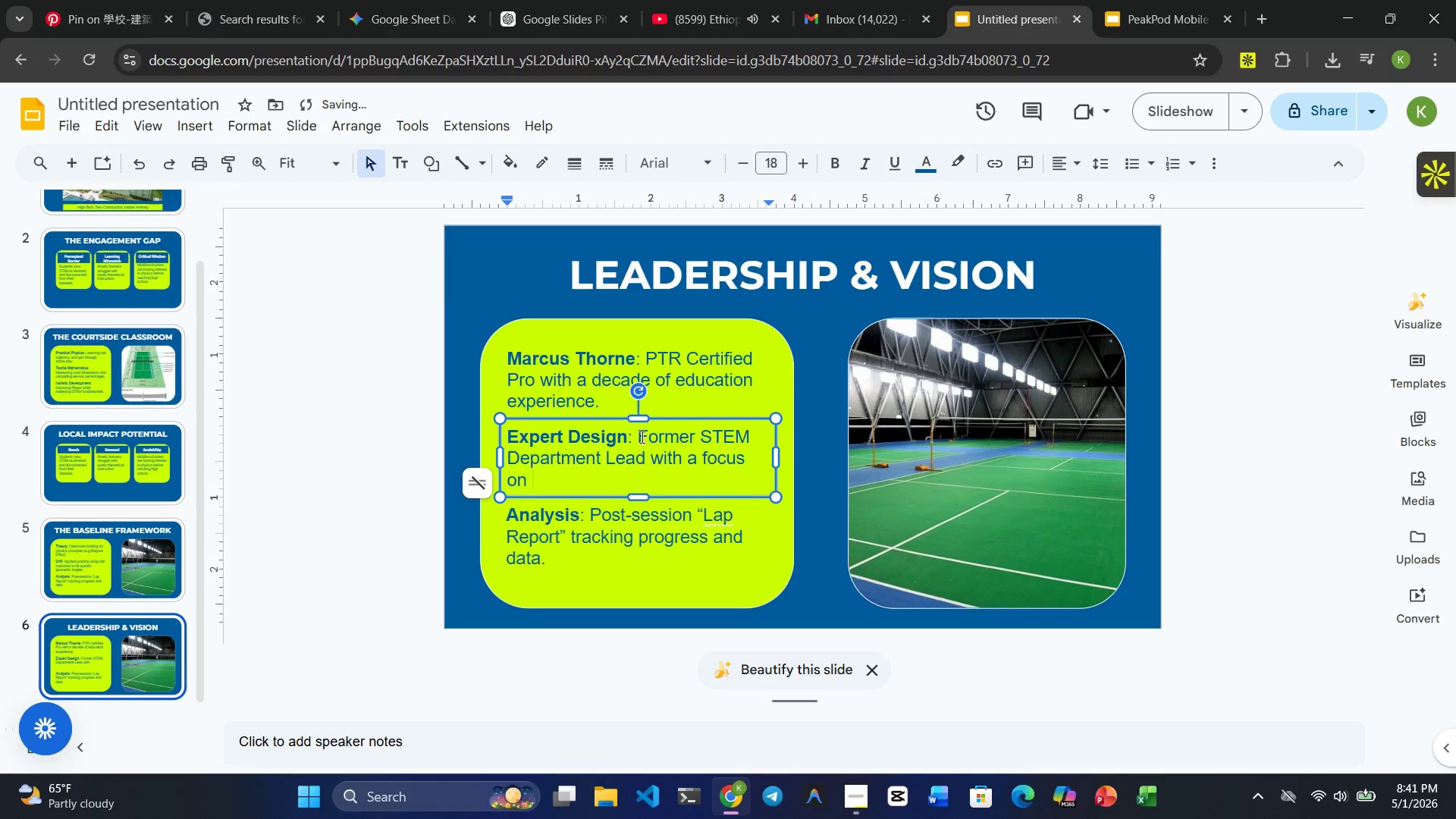 
wait(5.88)
 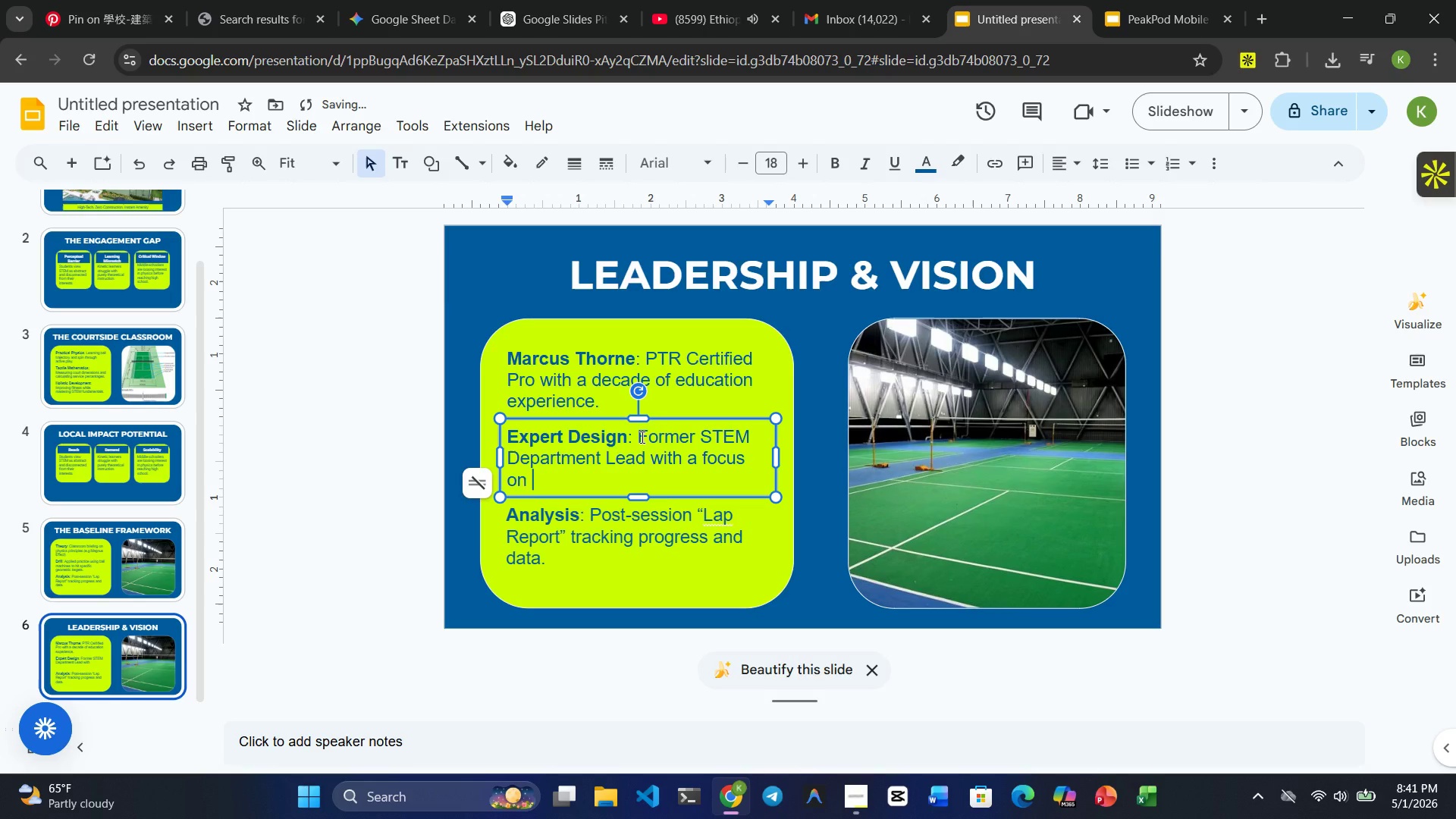 
type(kine)
 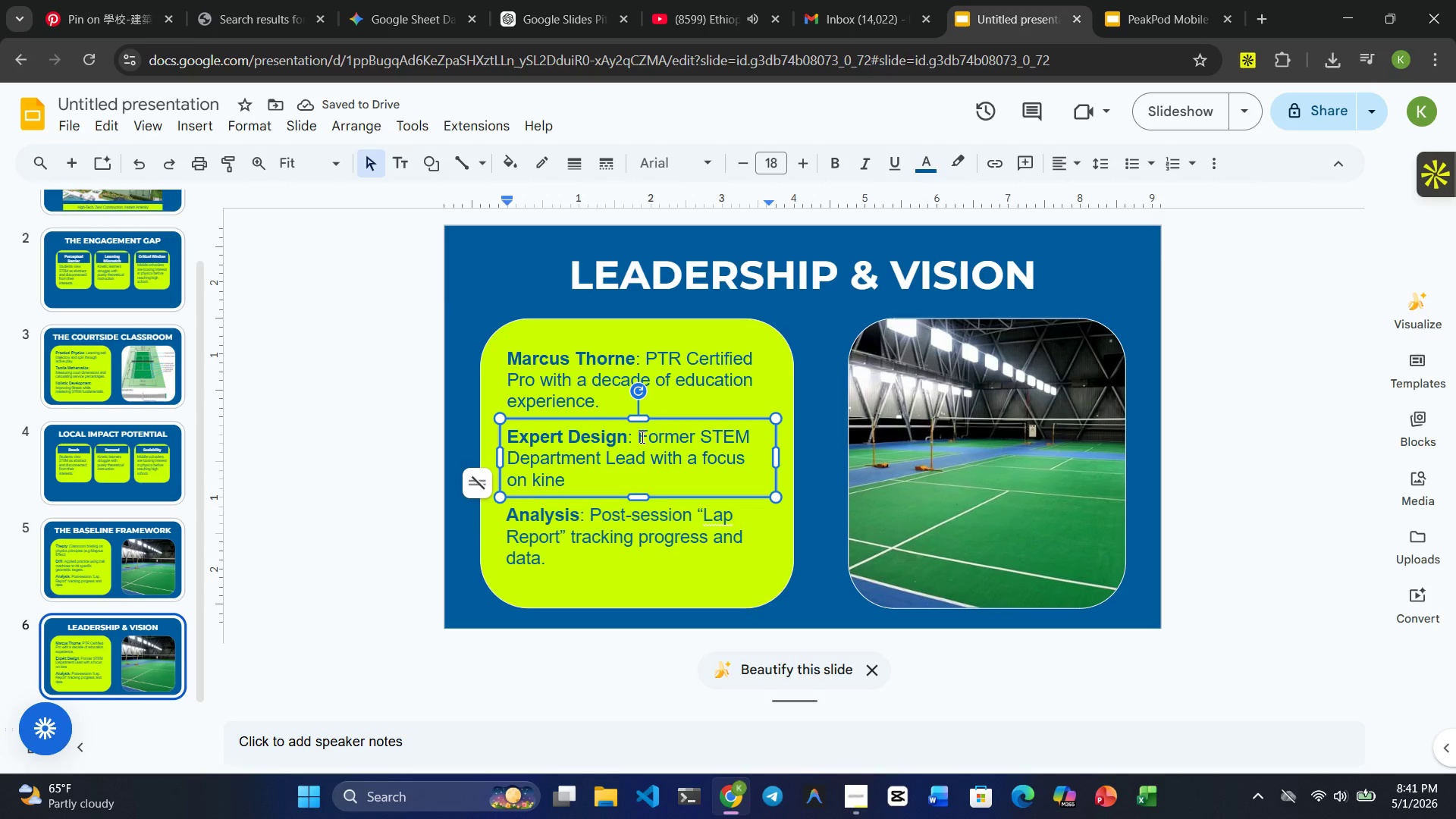 
type(sthetic )
 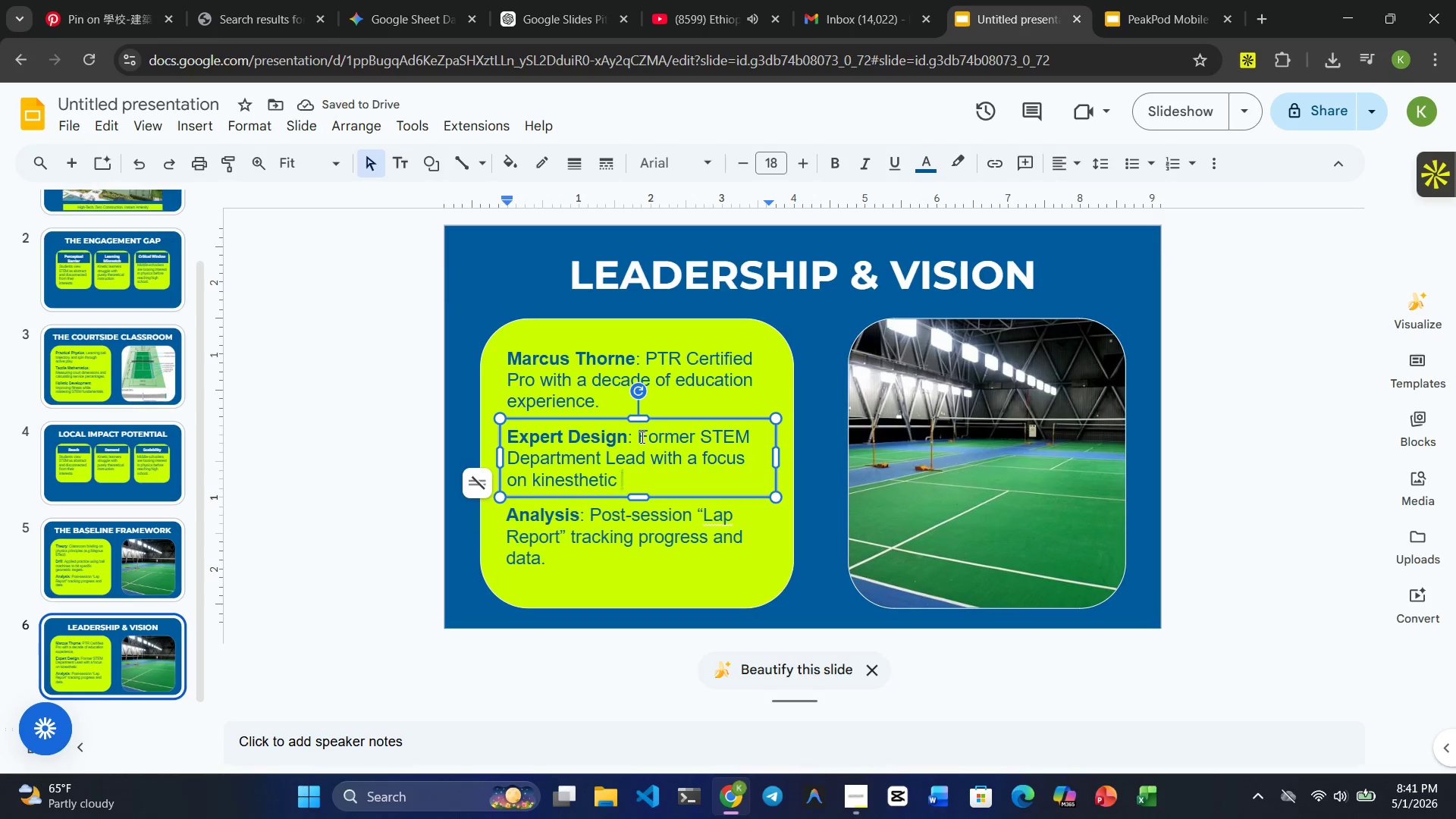 
type(learning.)
 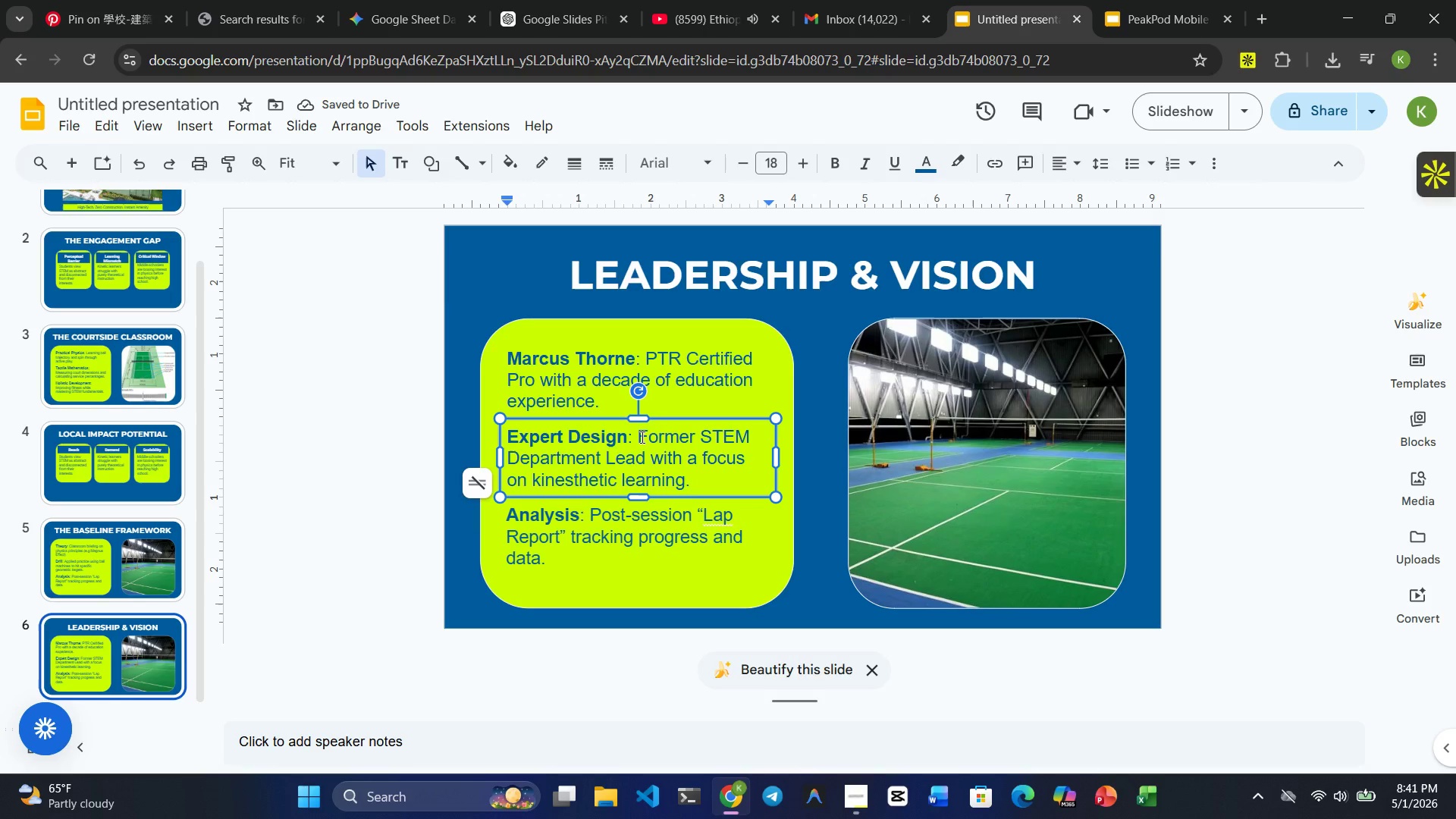 
wait(9.58)
 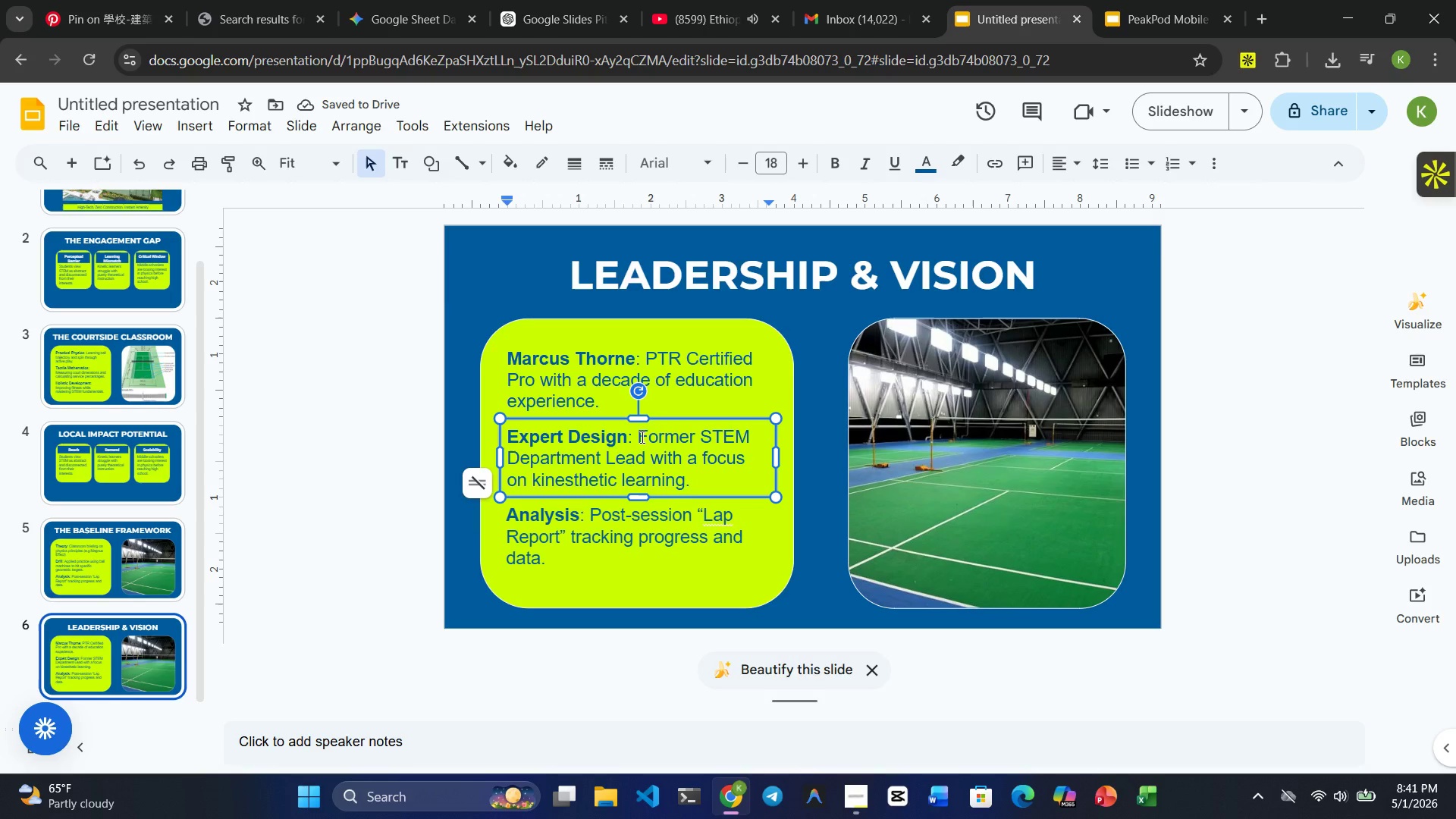 
double_click([551, 515])
 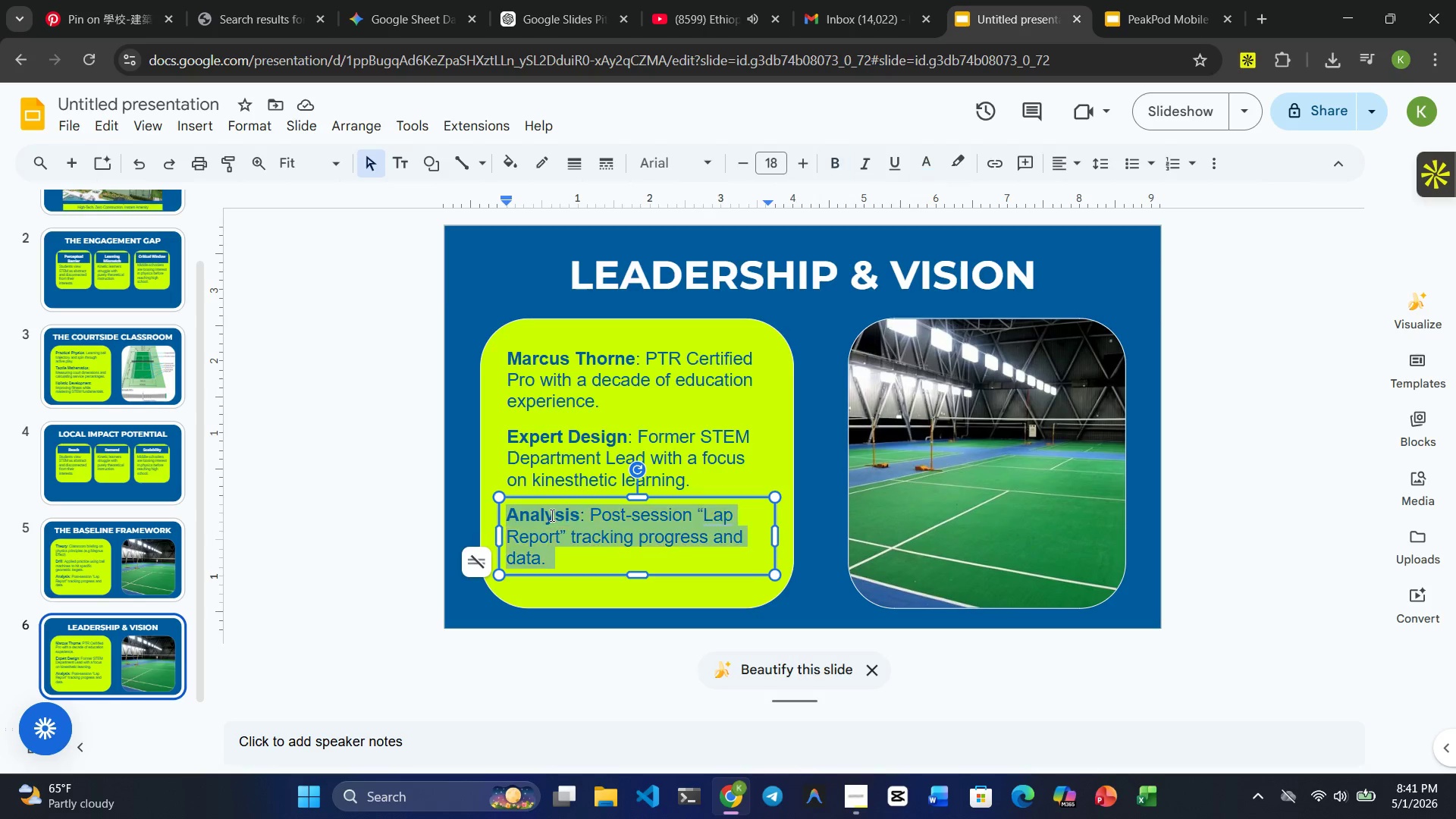 
triple_click([551, 515])
 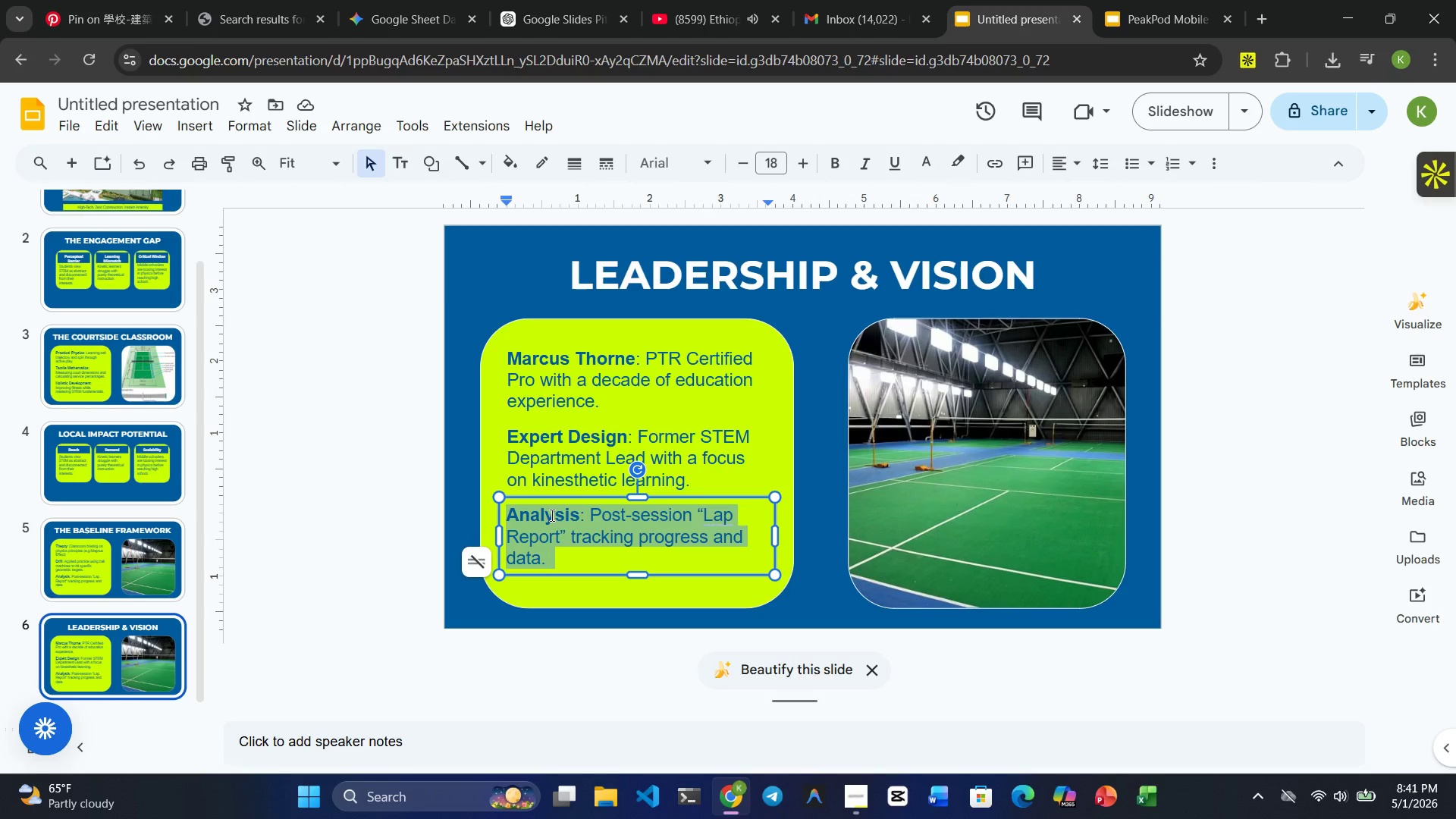 
double_click([551, 515])
 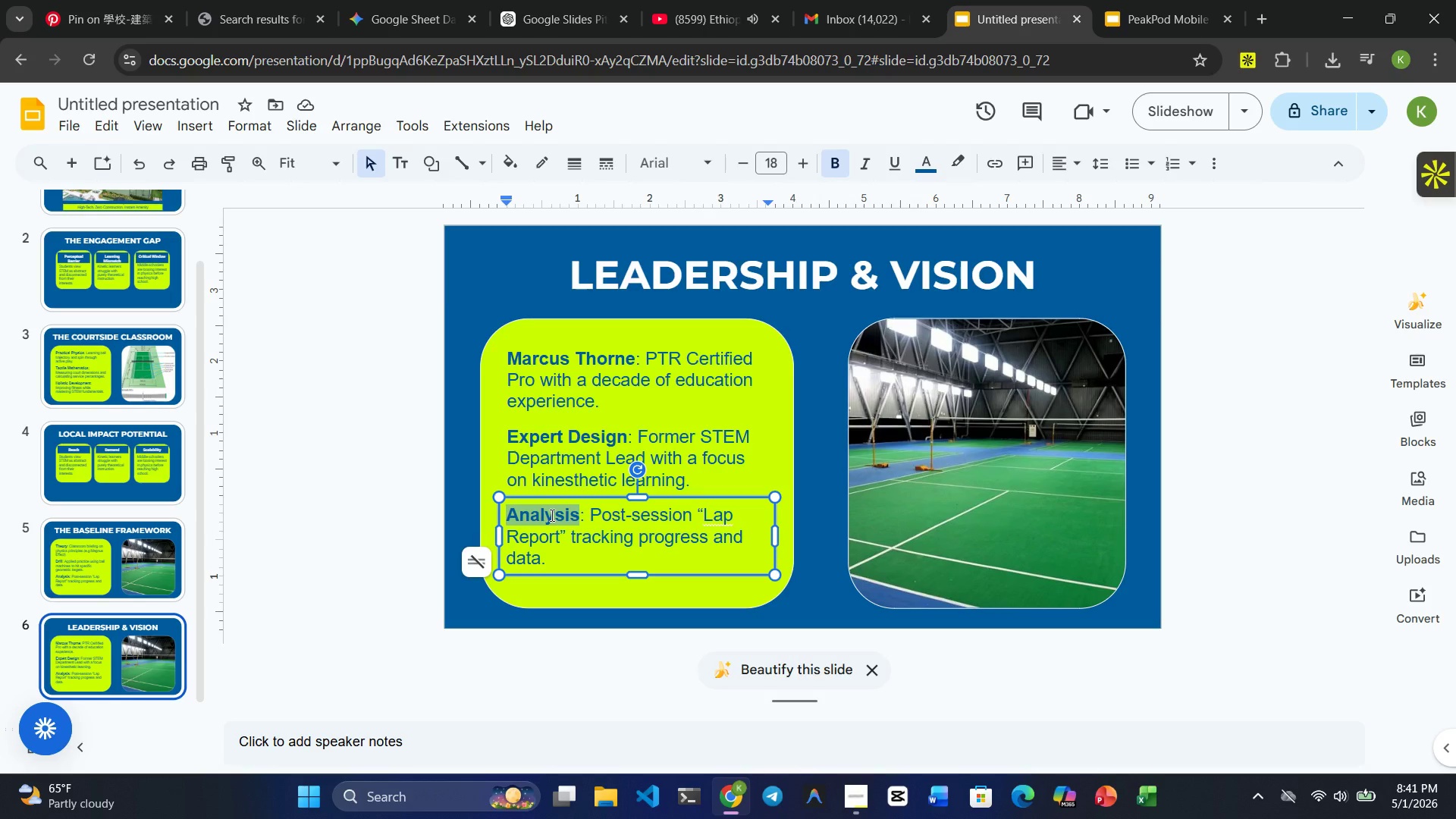 
type(Certified)
 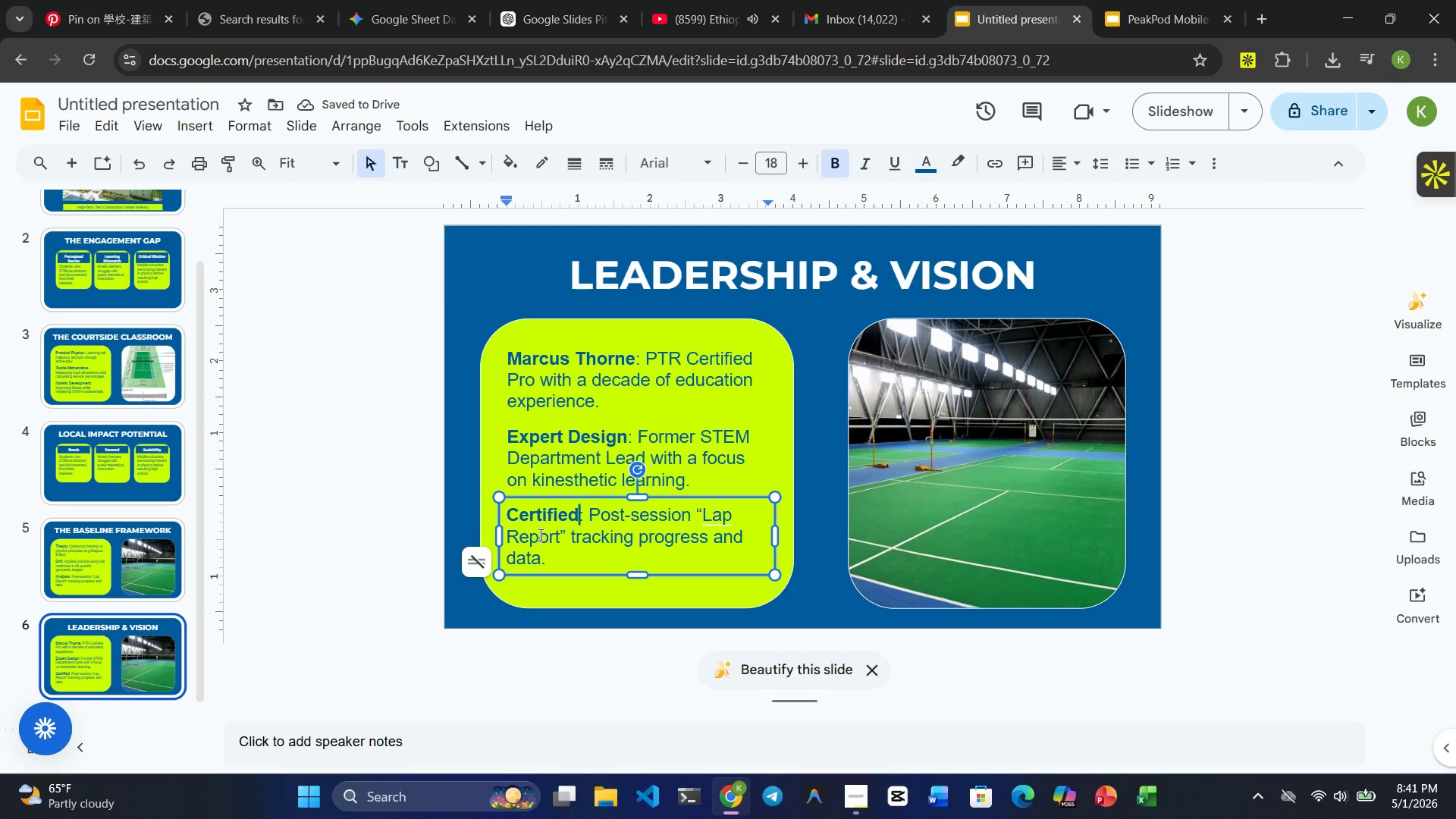 
left_click_drag(start_coordinate=[557, 558], to_coordinate=[588, 519])
 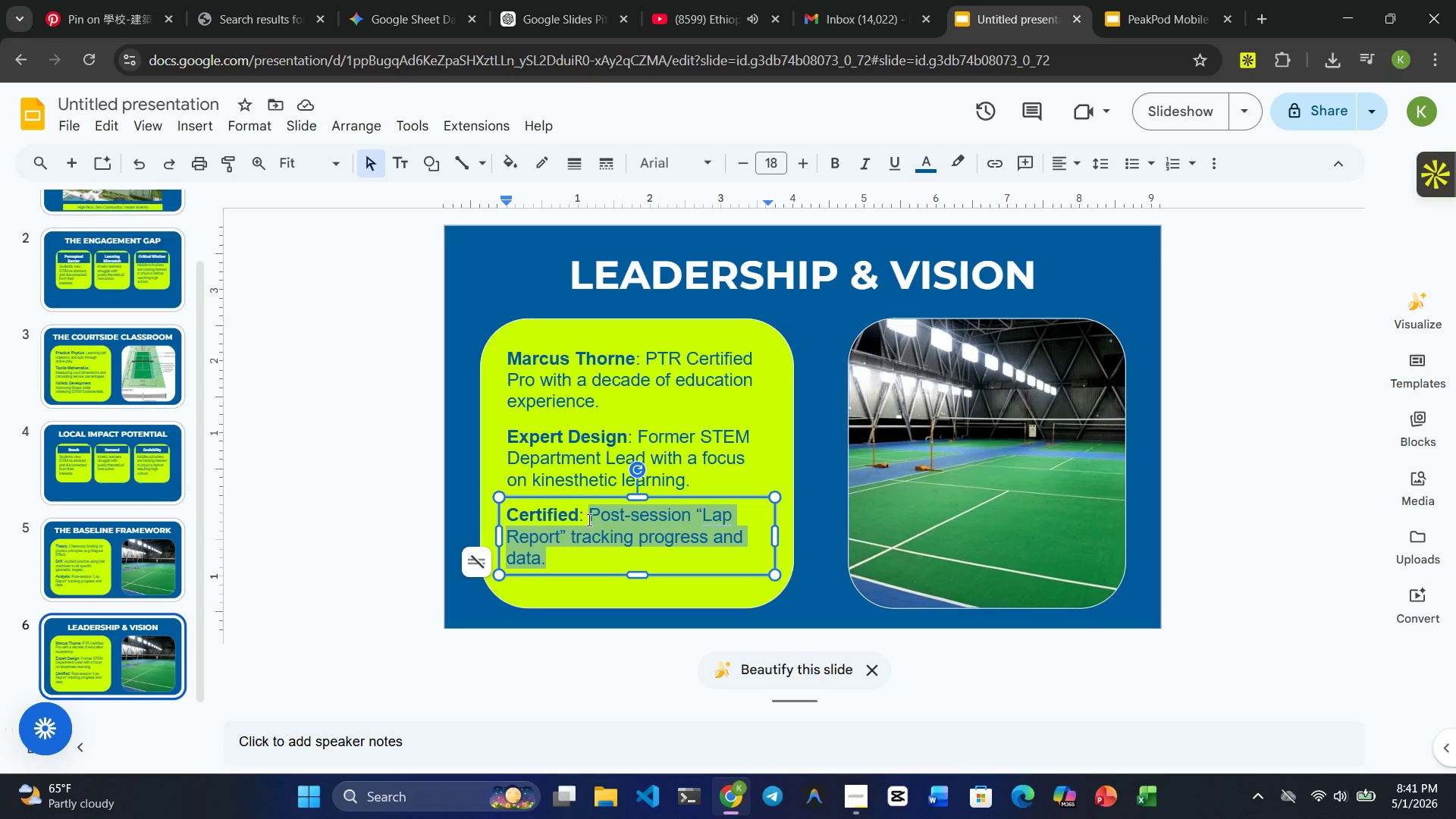 
key(Shift+ArrowRight)
 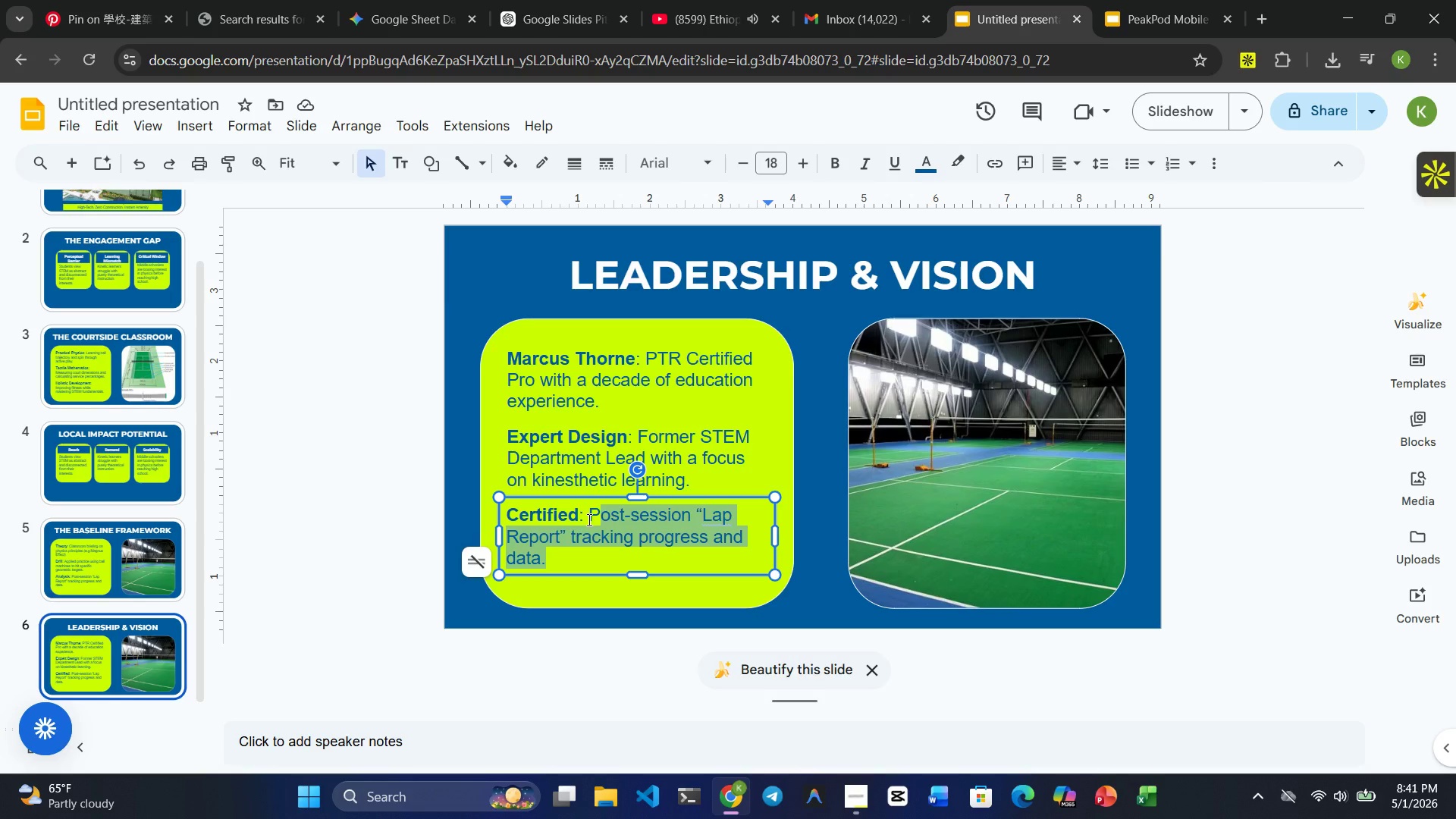 
type(TR Proffessional )
key(Backspace)
key(Backspace)
key(Backspace)
key(Backspace)
key(Backspace)
key(Backspace)
key(Backspace)
key(Backspace)
key(Backspace)
key(Backspace)
type(essional )
 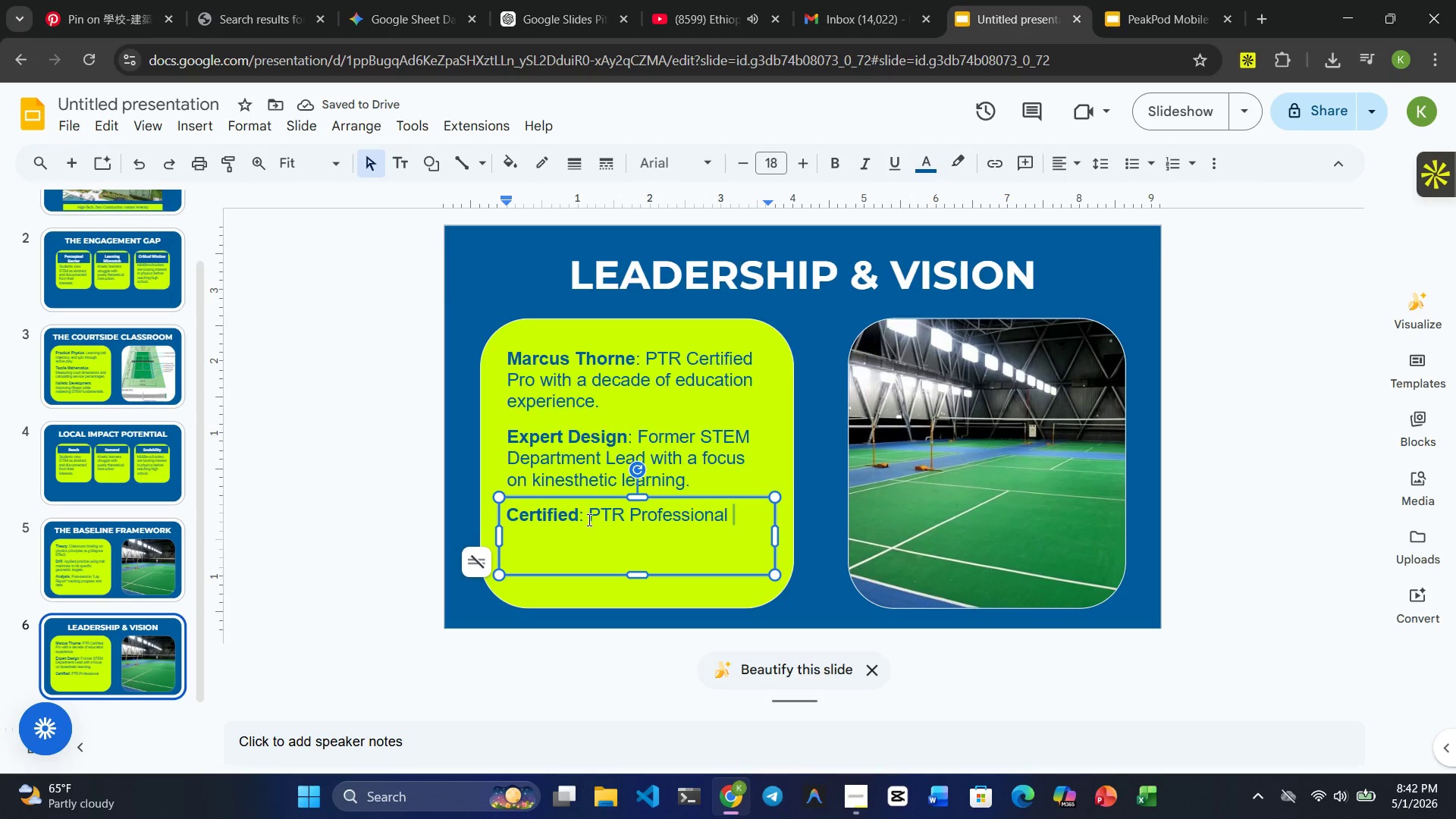 
type(Certification and )
 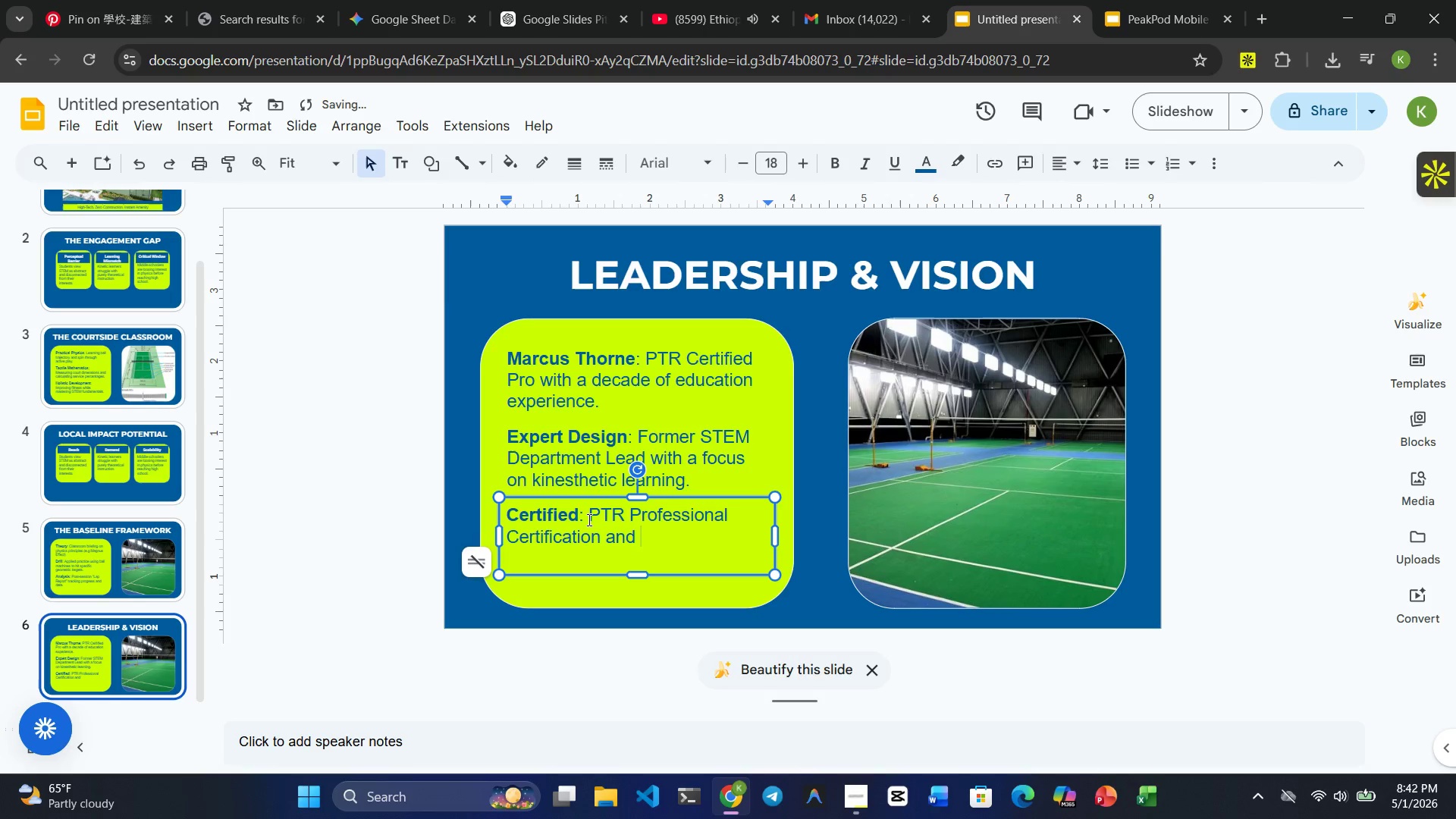 
type(SafePlay cleared.)
 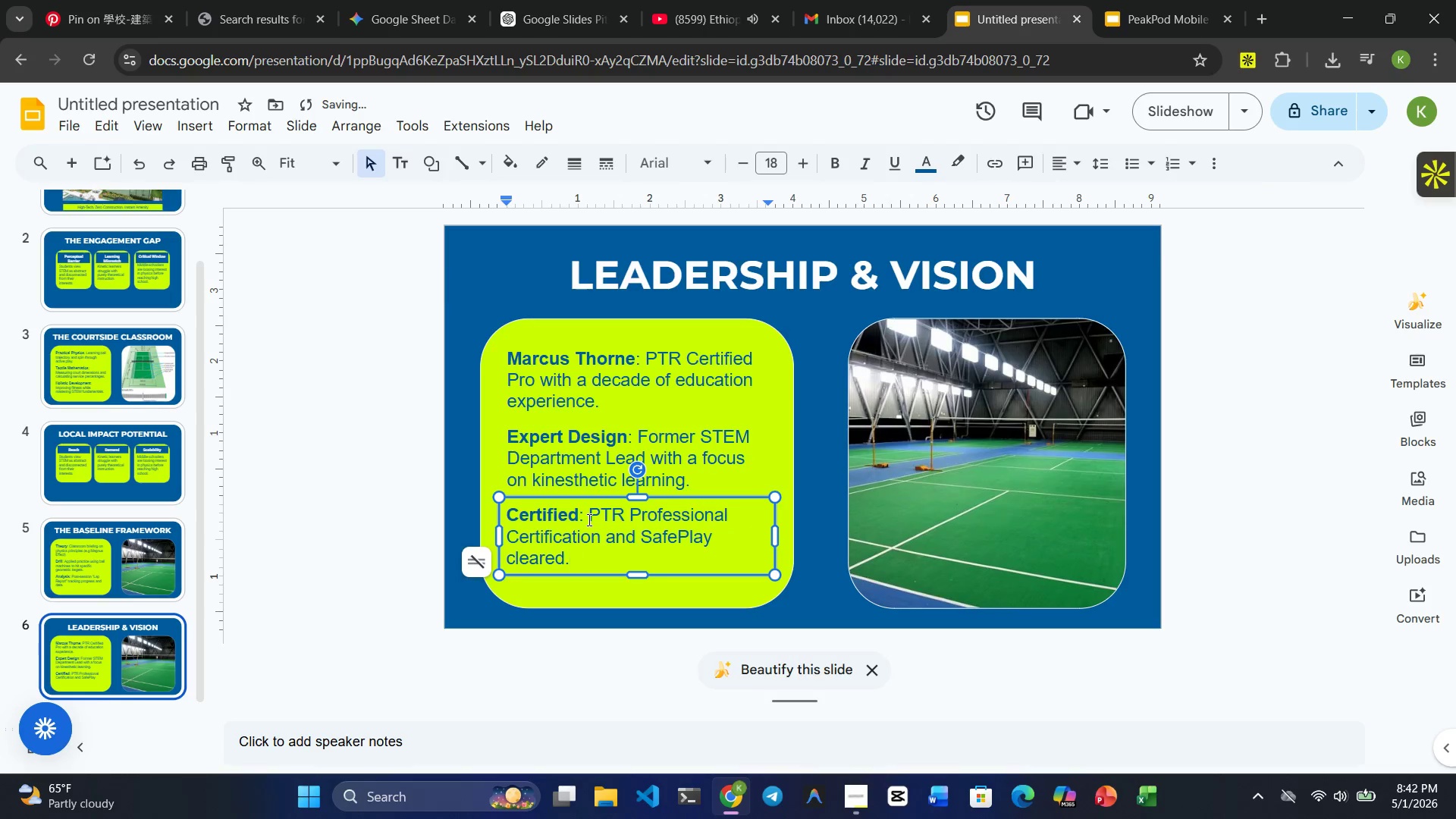 
left_click([642, 380])
 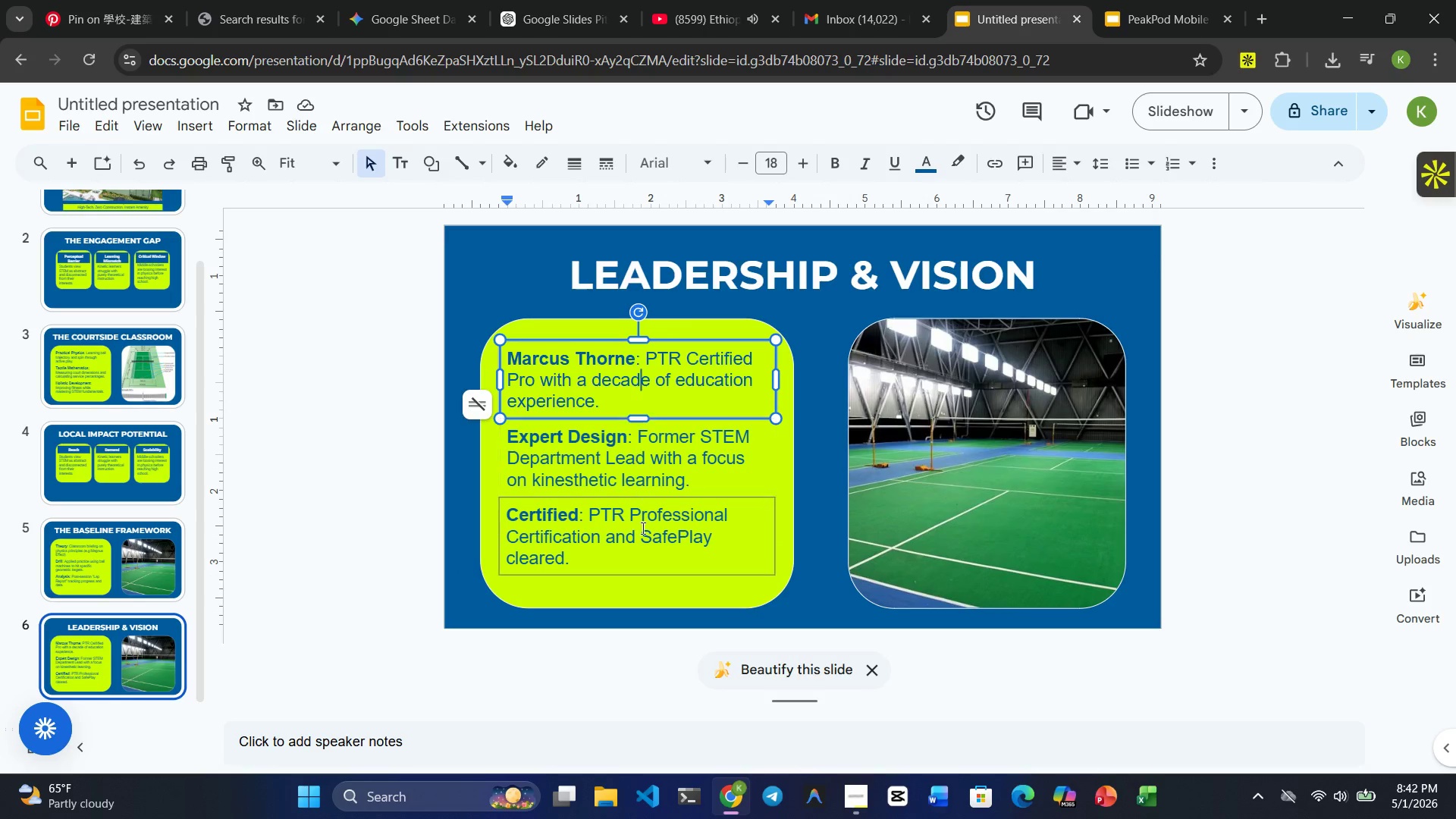 
left_click([643, 591])
 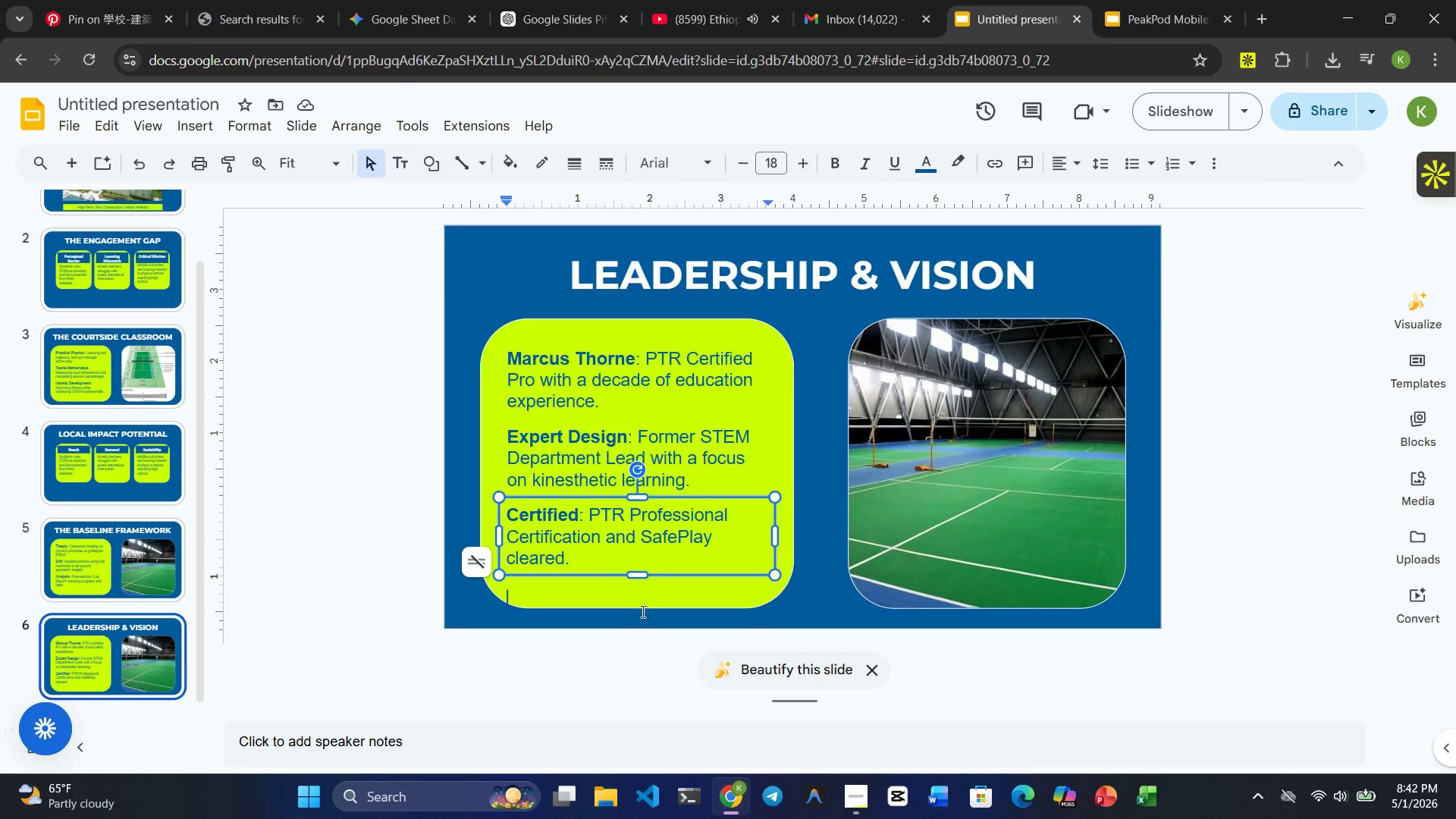 
left_click([642, 611])
 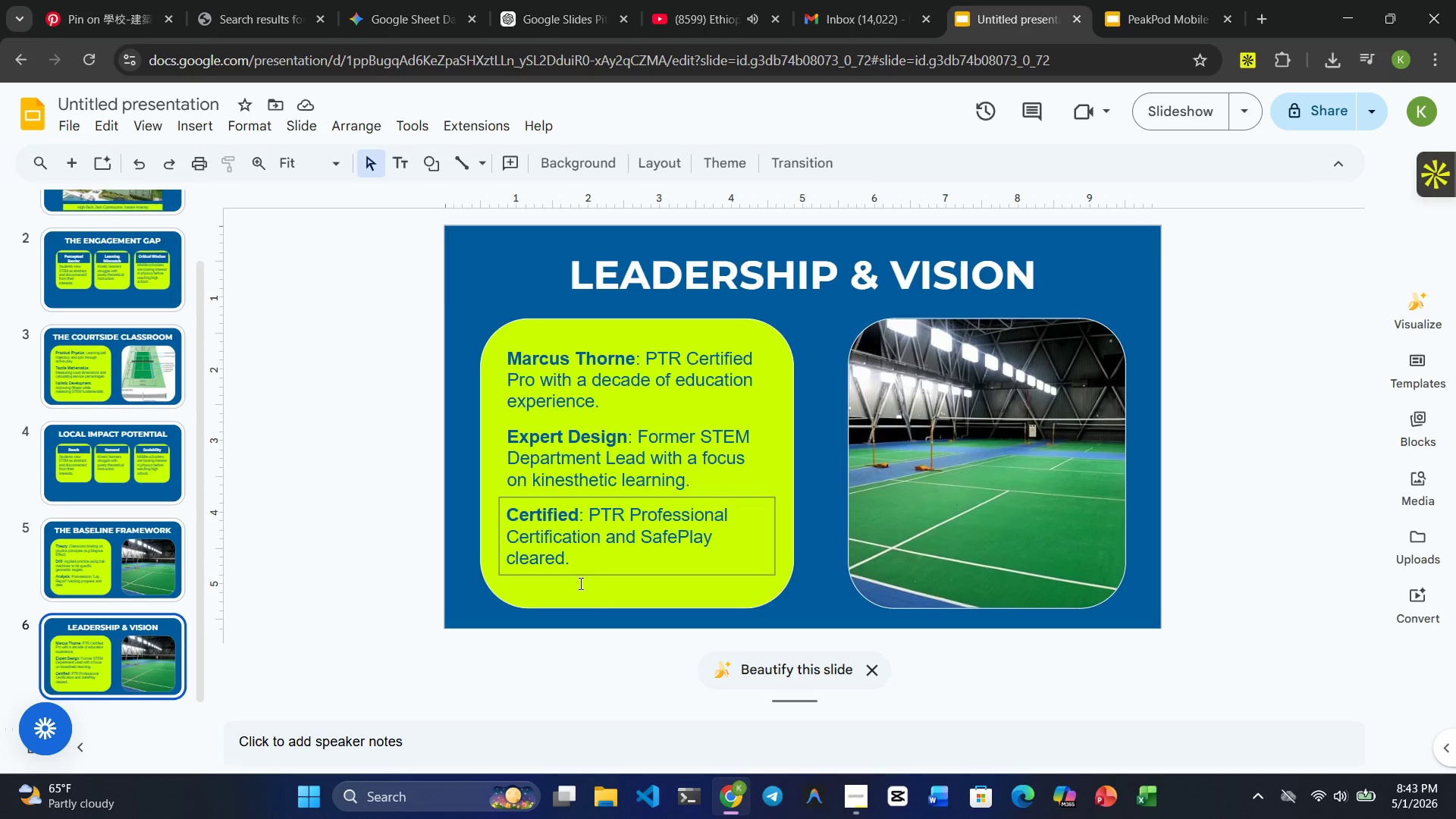 
wait(76.83)
 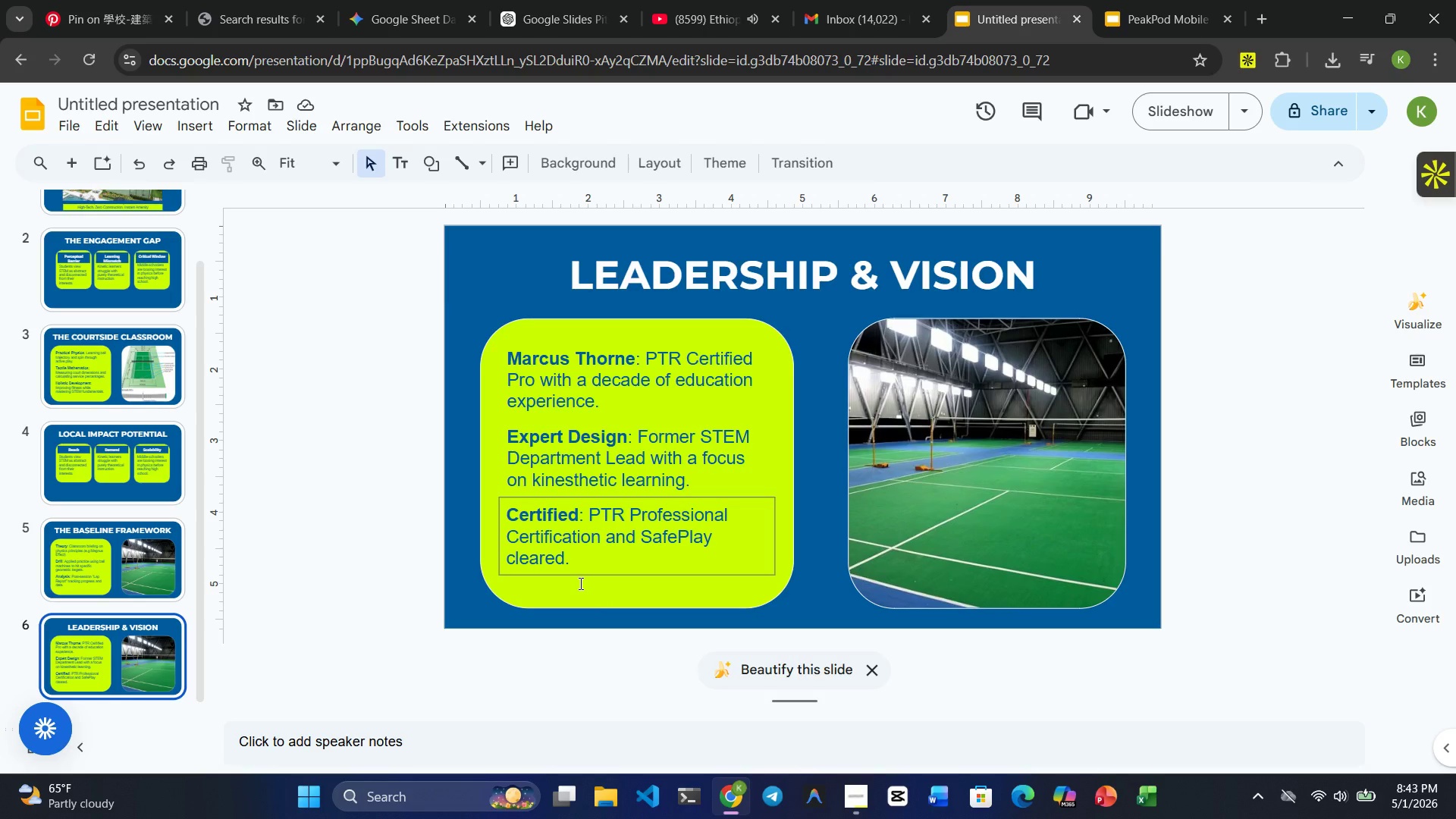 
left_click([698, 359])
 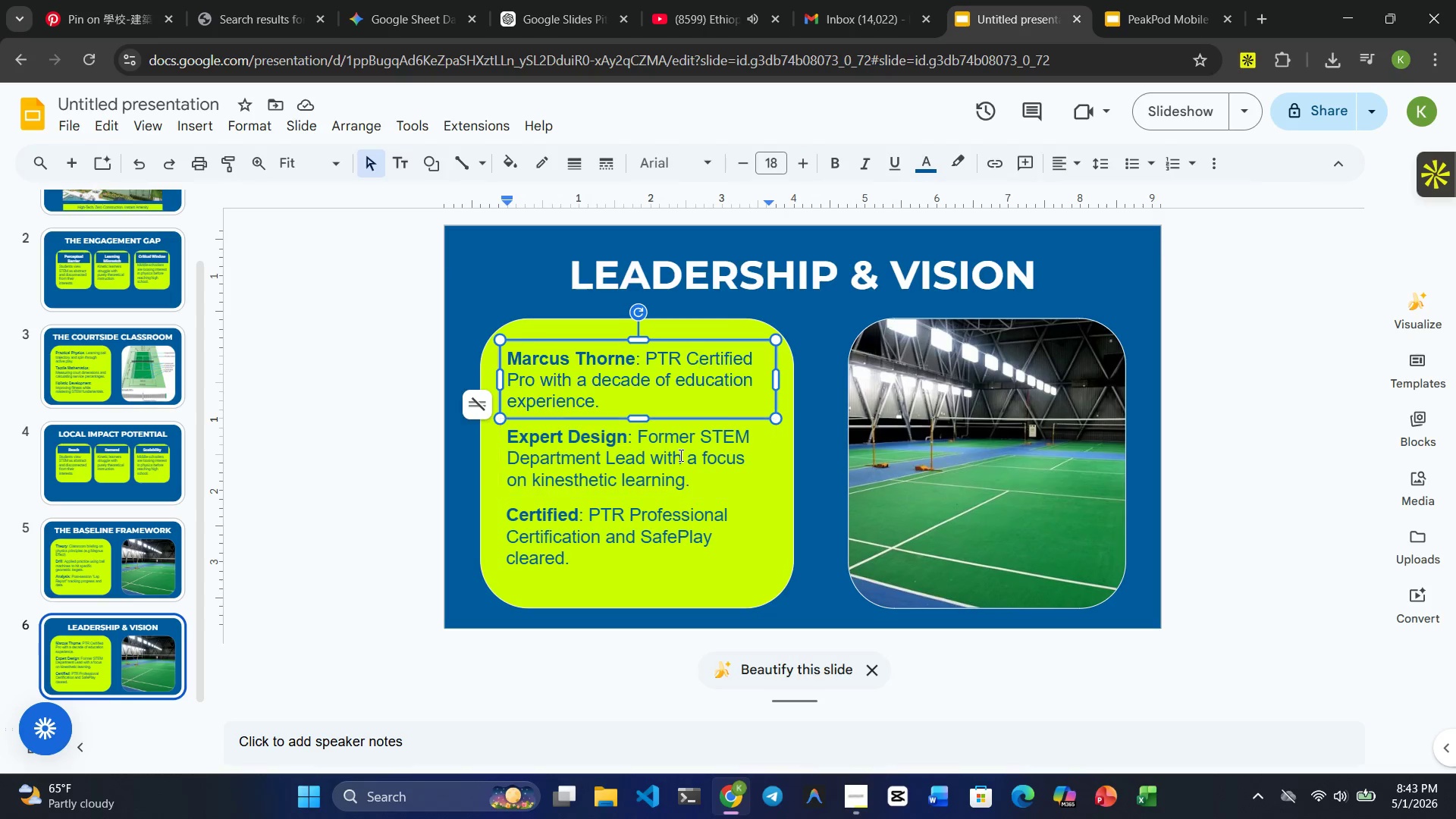 
left_click([679, 455])
 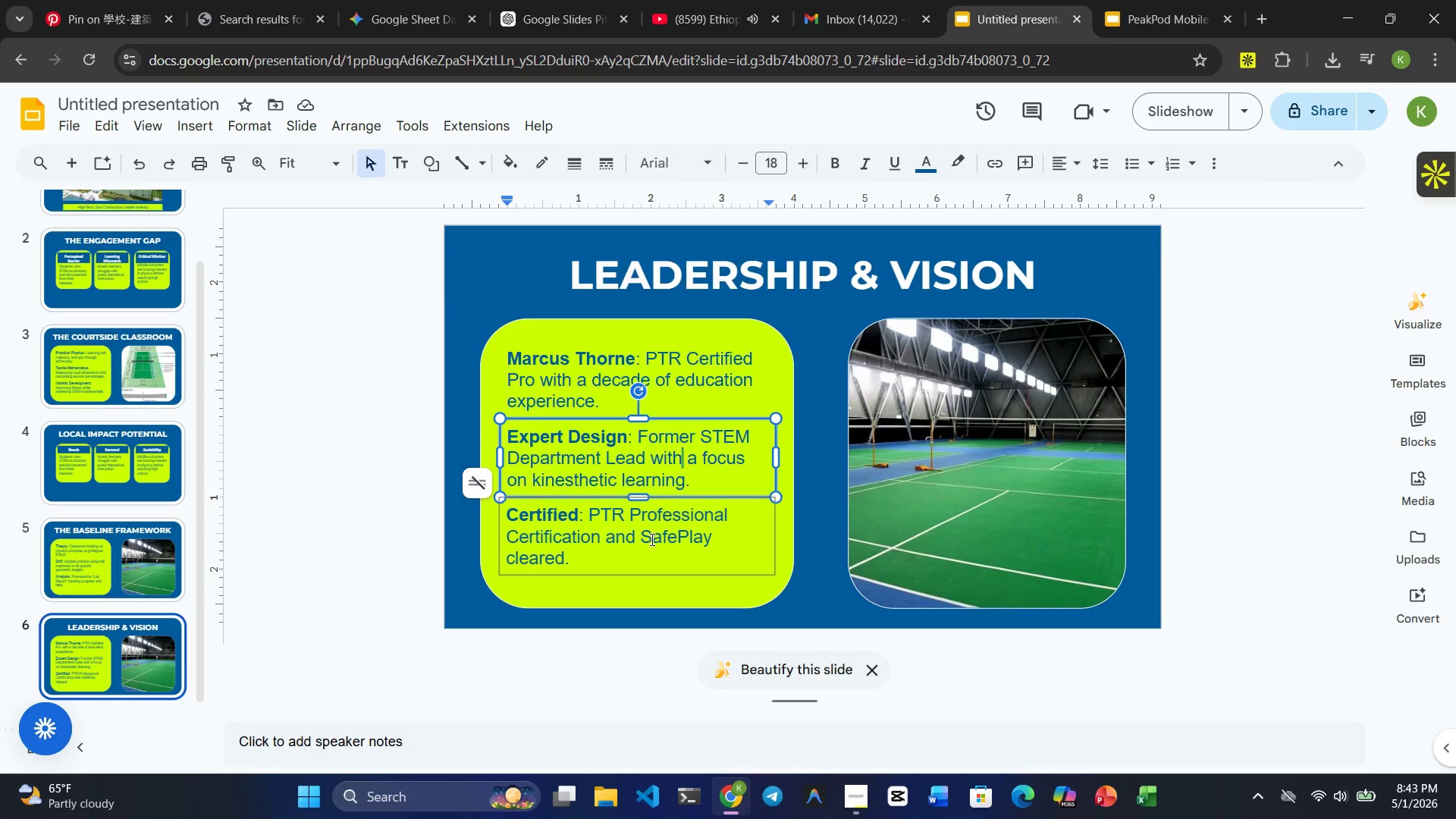 
left_click([650, 540])
 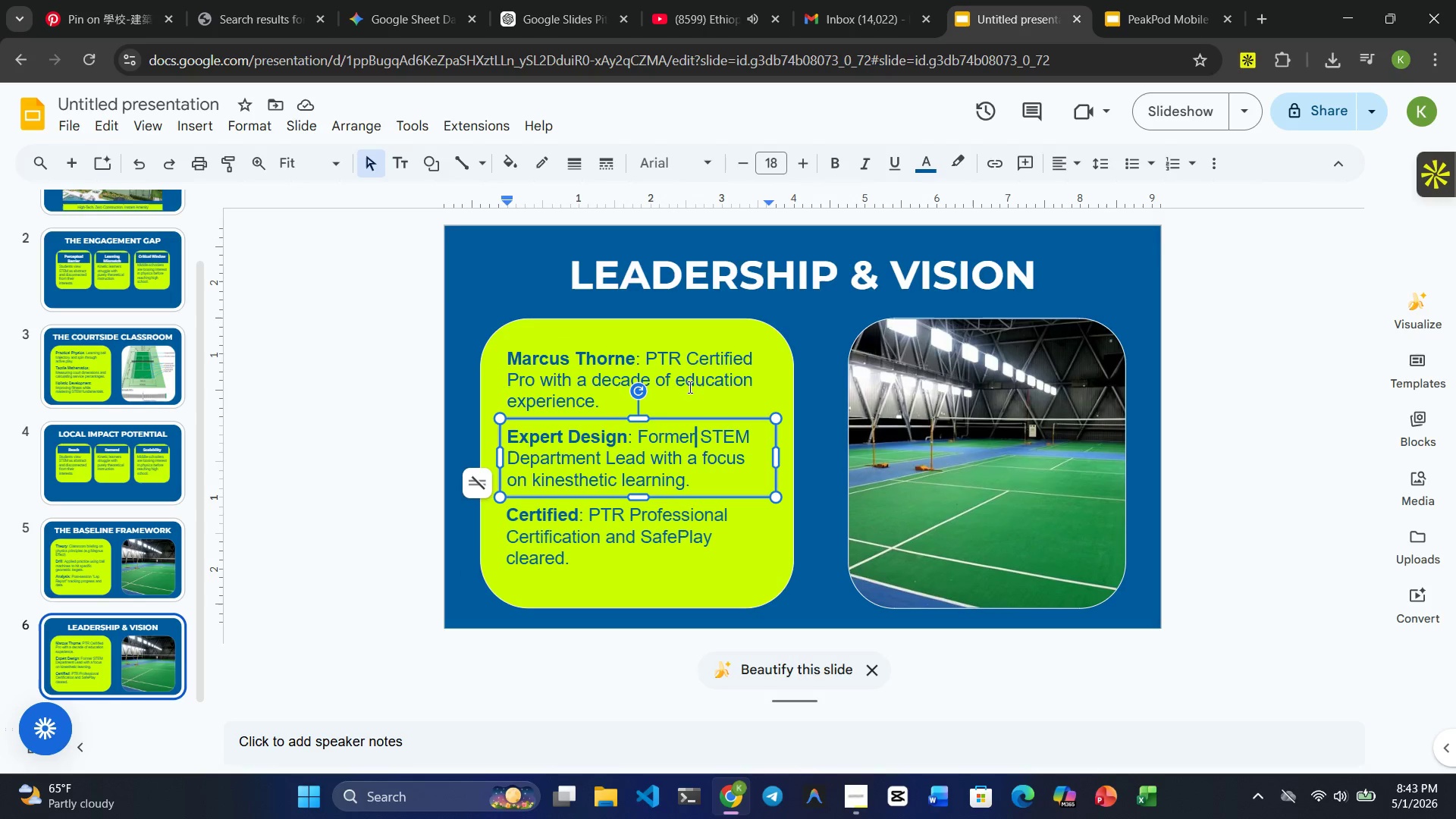 
left_click([694, 374])
 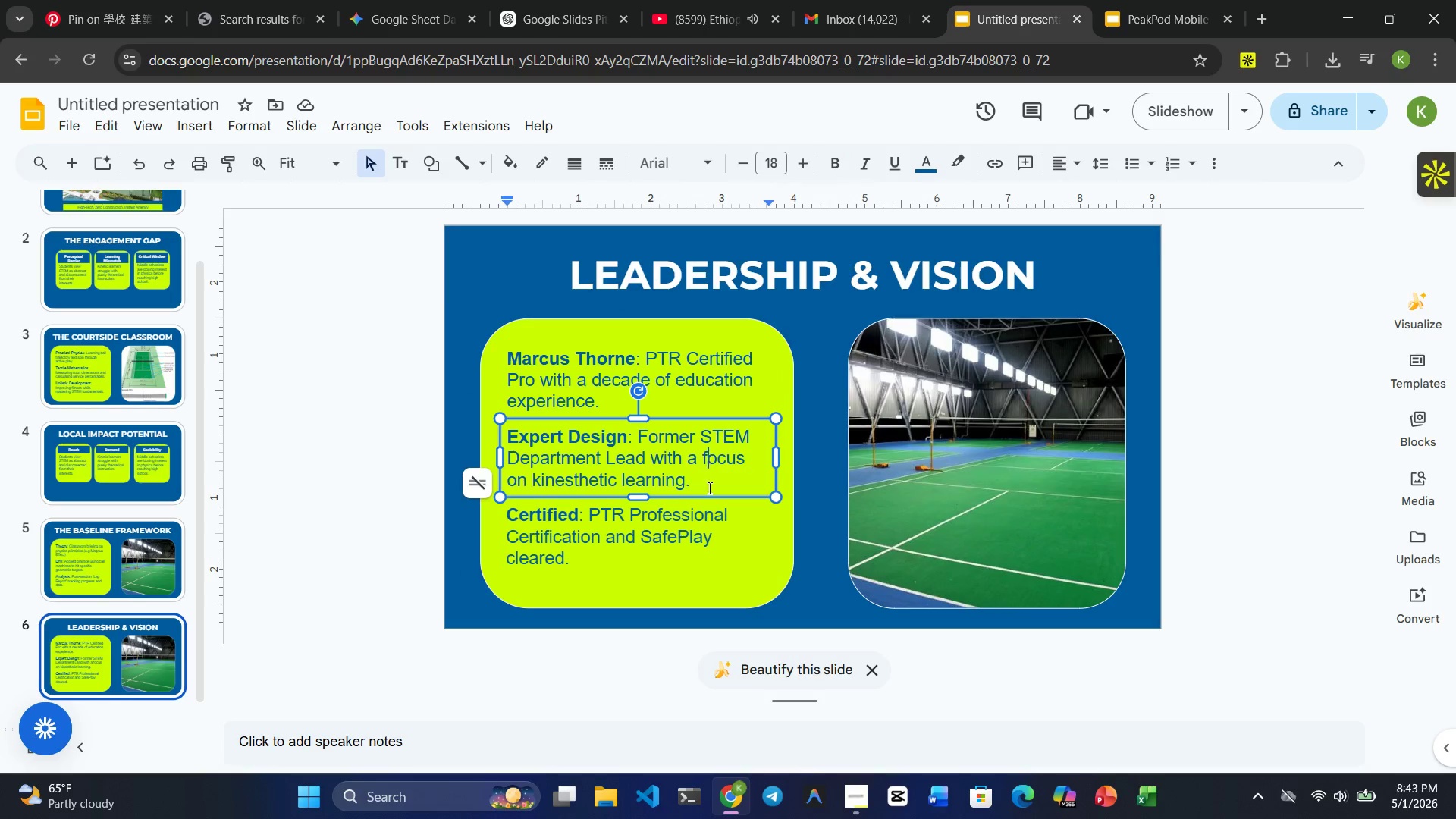 
left_click([704, 523])
 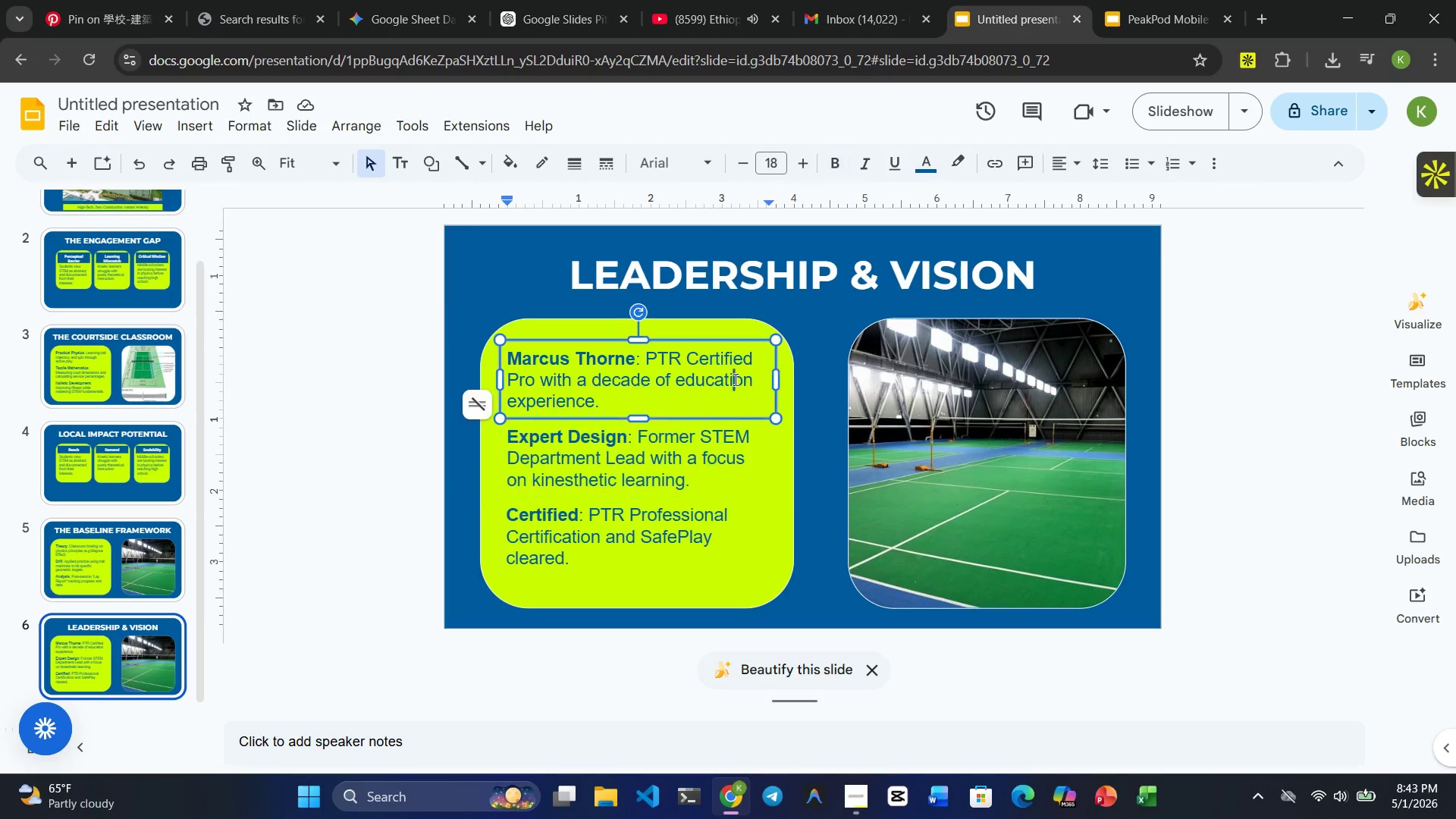 
double_click([741, 452])
 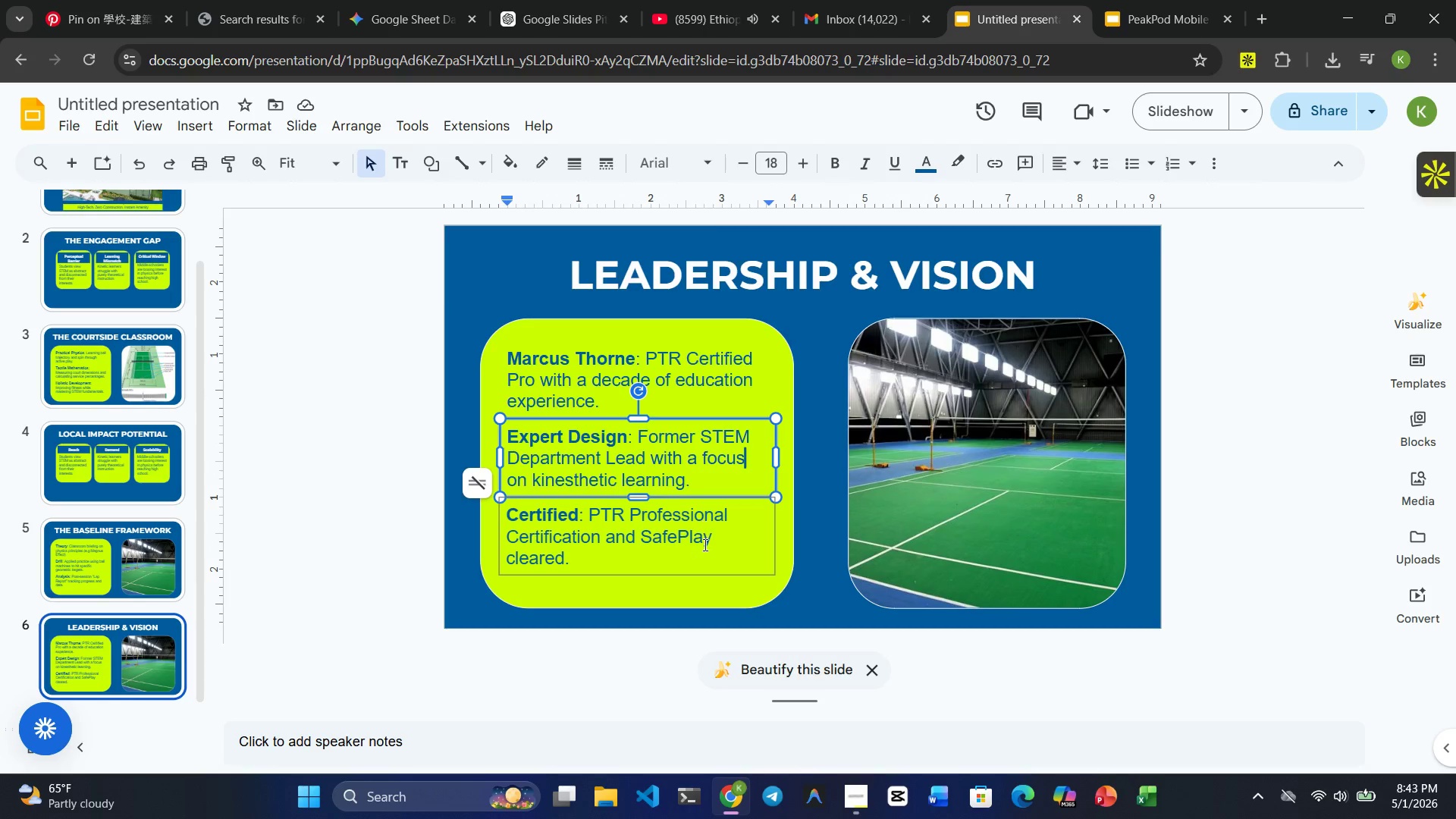 
left_click([705, 544])
 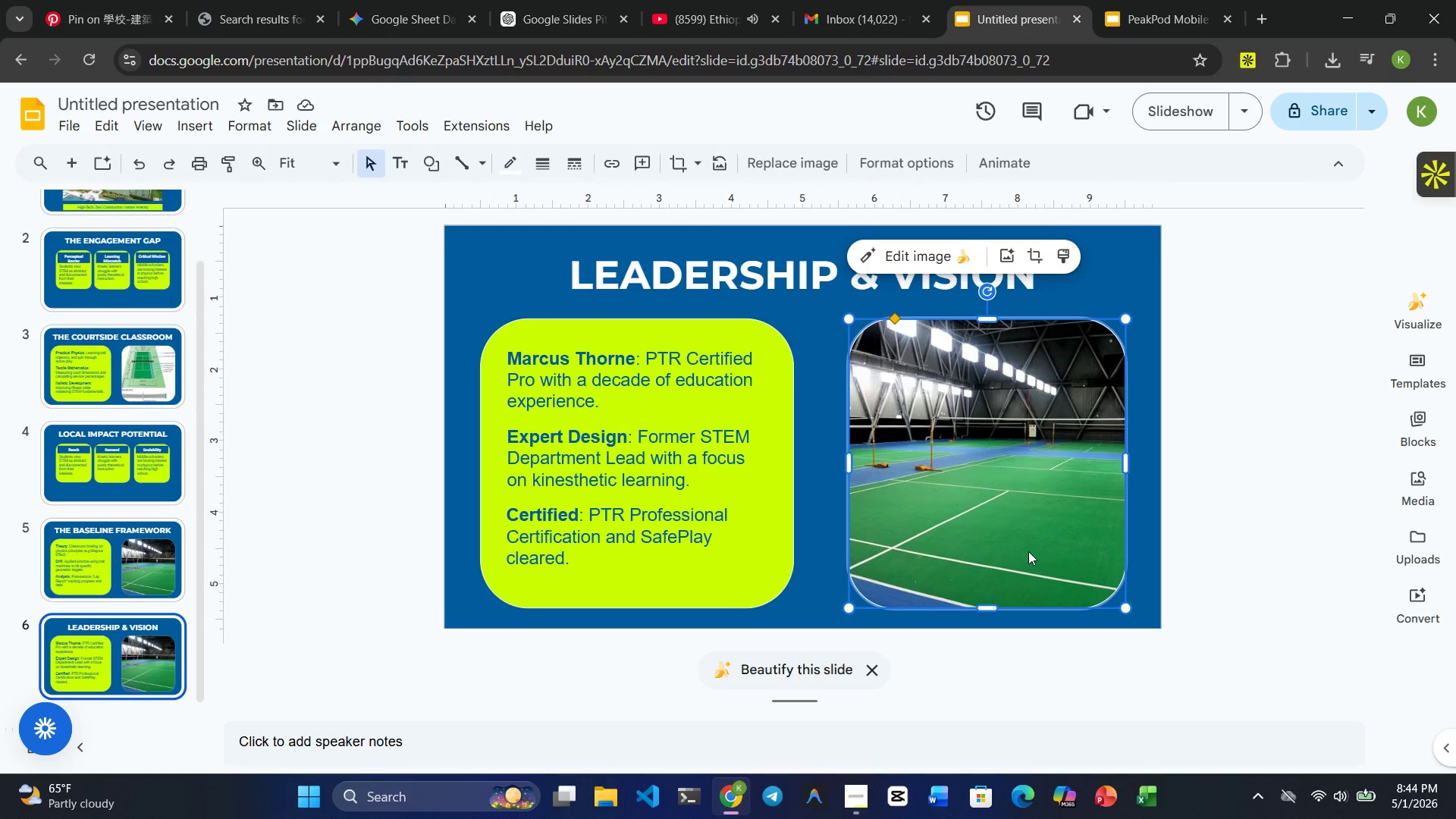 
wait(12.78)
 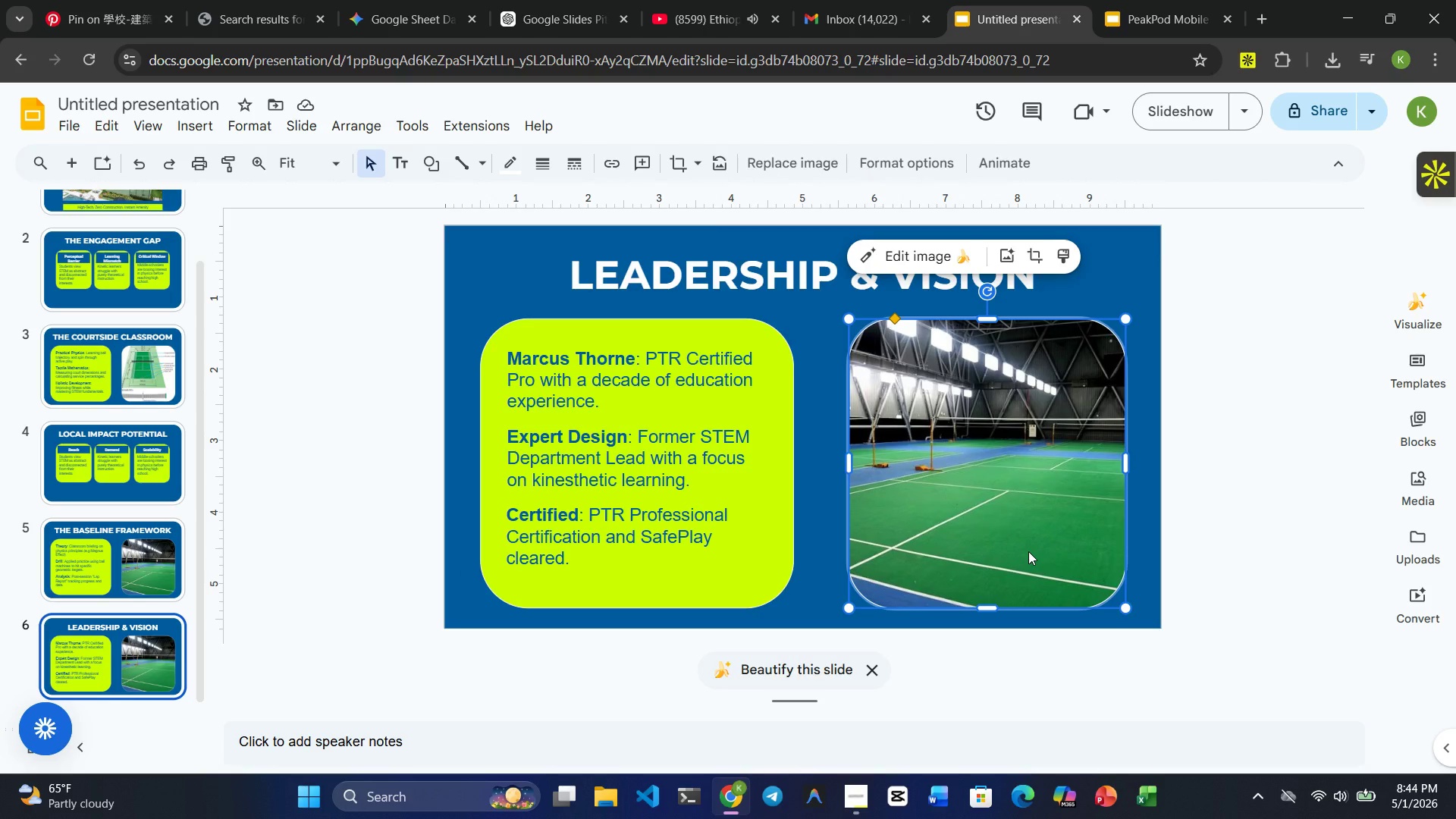 
left_click([149, 17])
 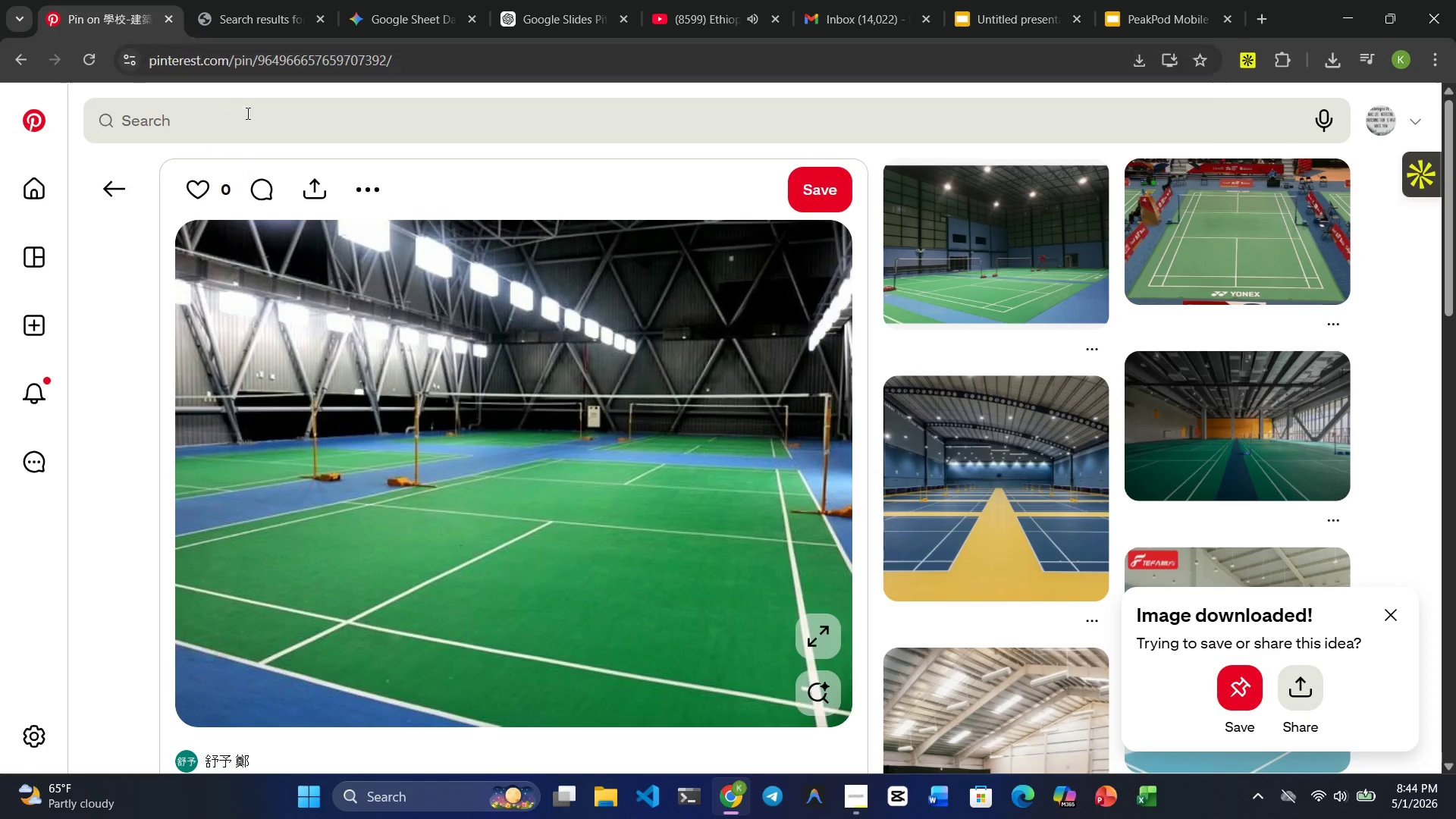 
left_click([247, 116])
 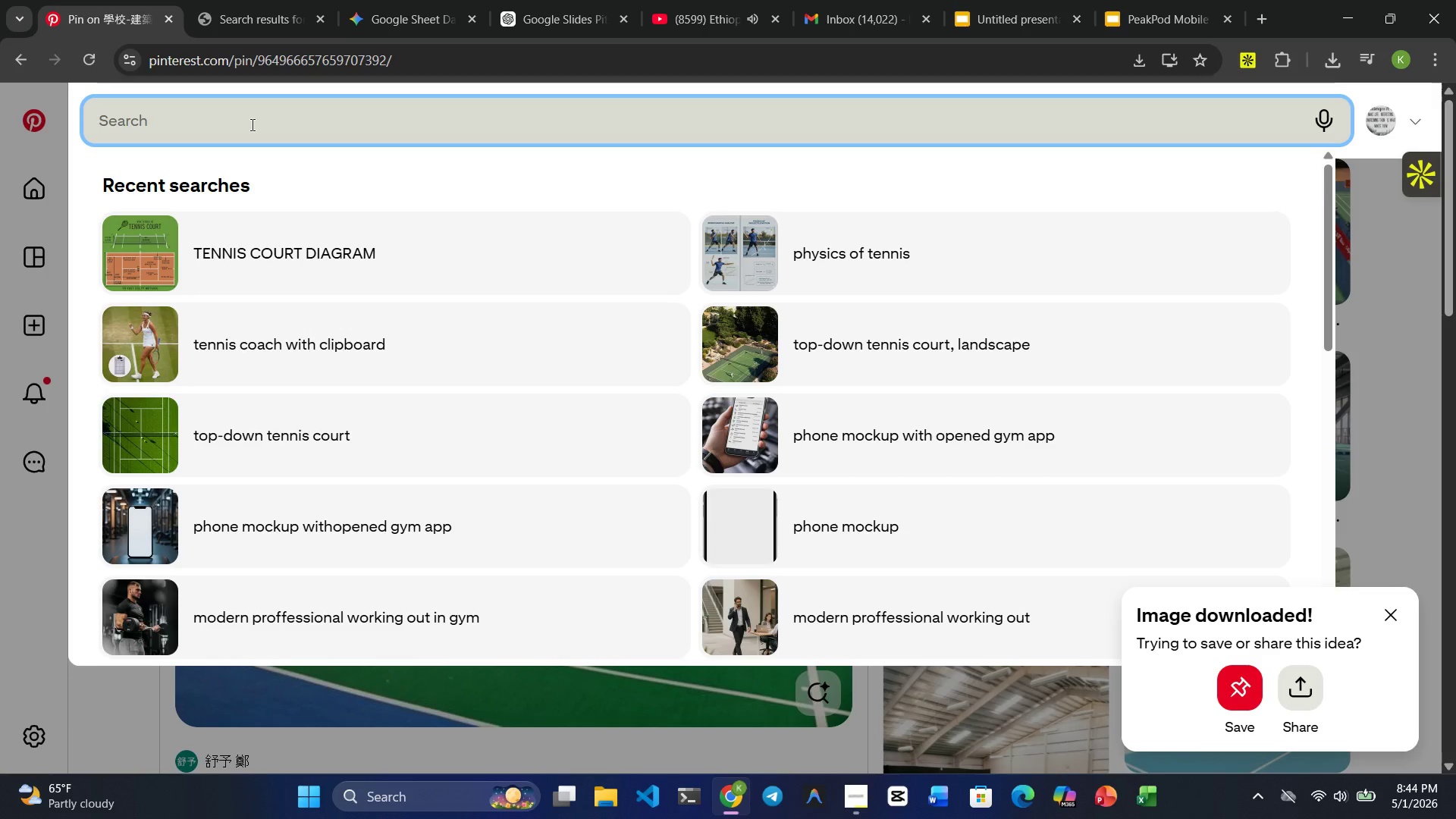 
type(professional athe)
key(Backspace)
type(letic coa)
 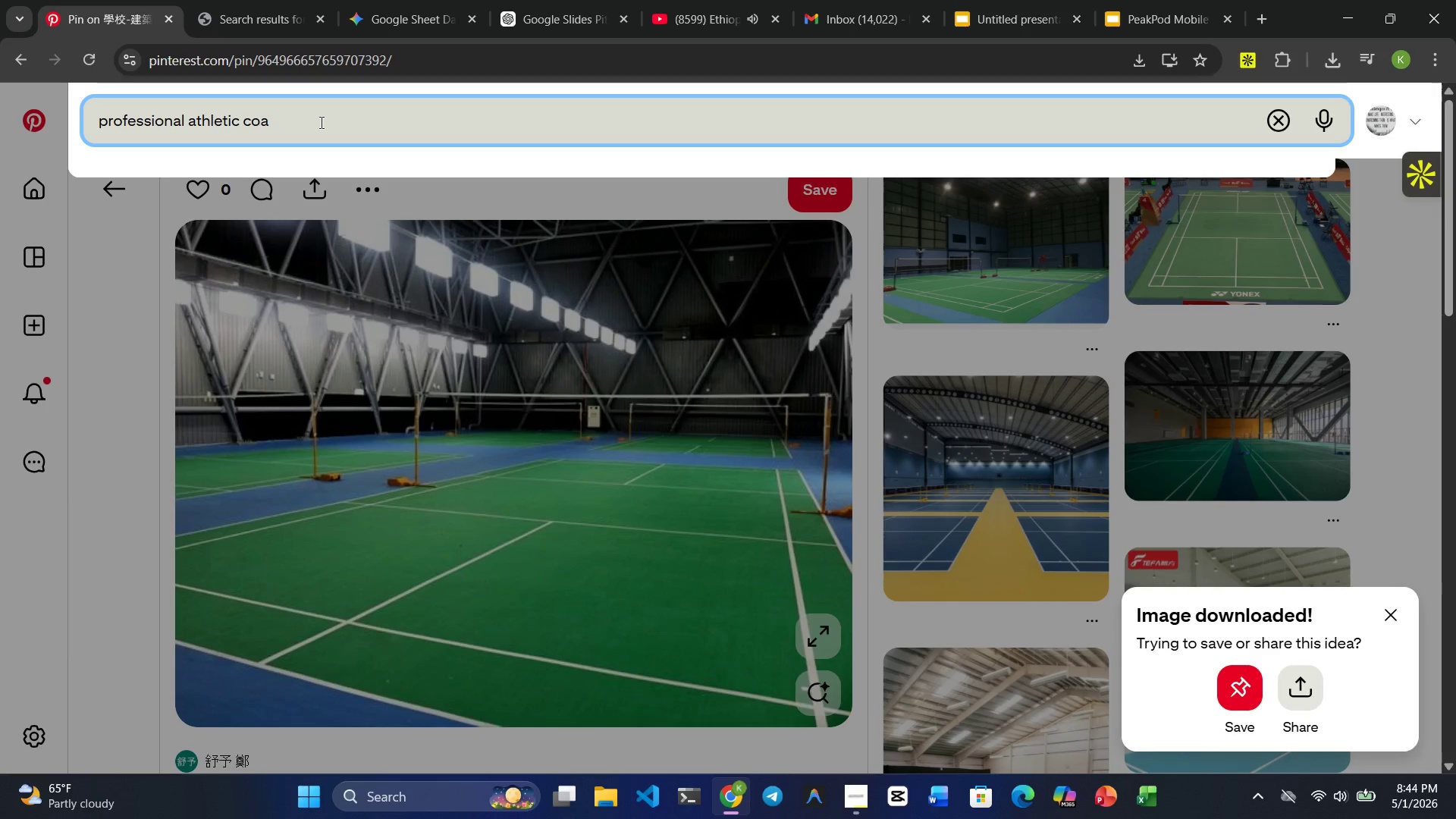 
type(ch)
 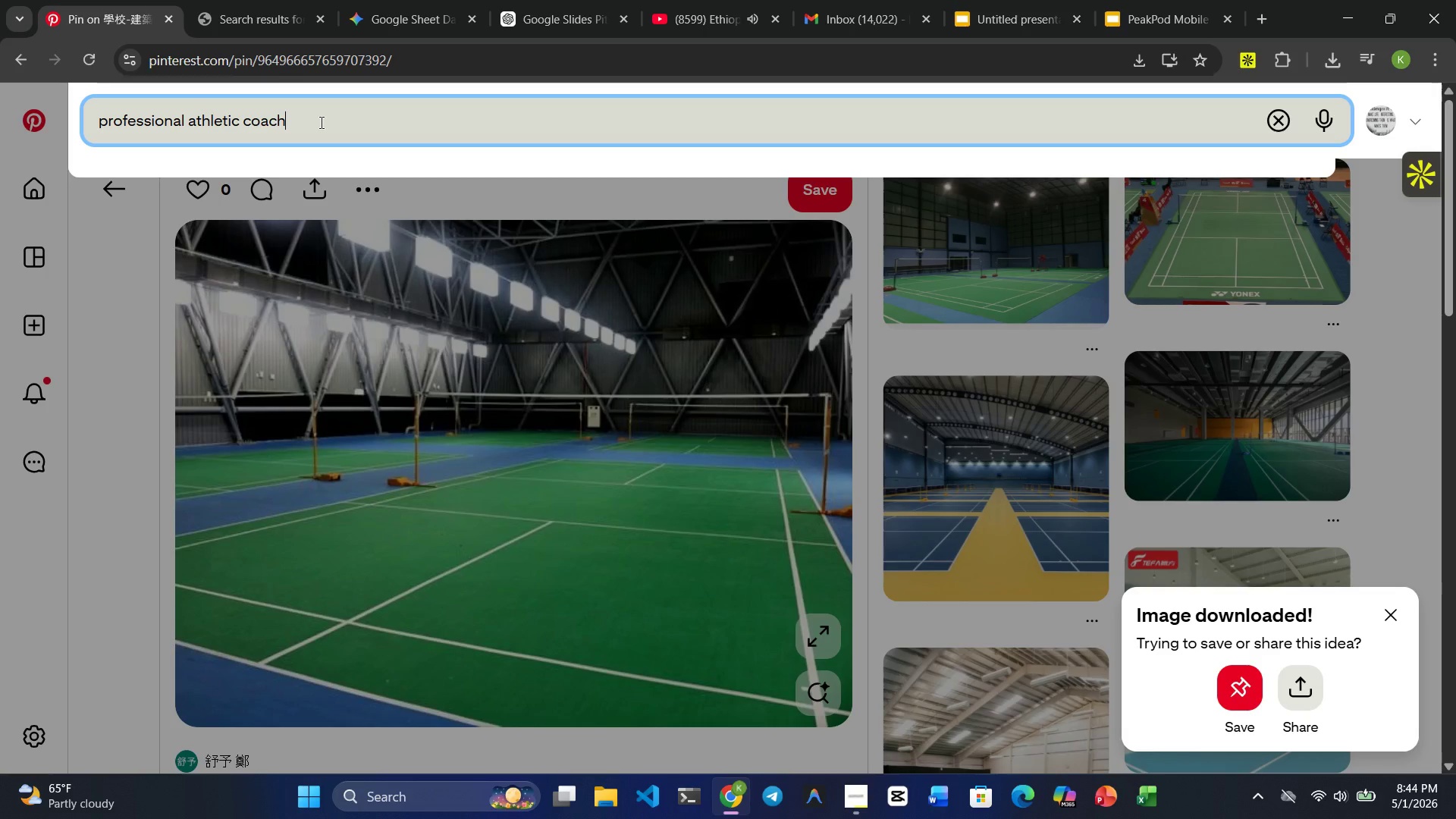 
key(Enter)
 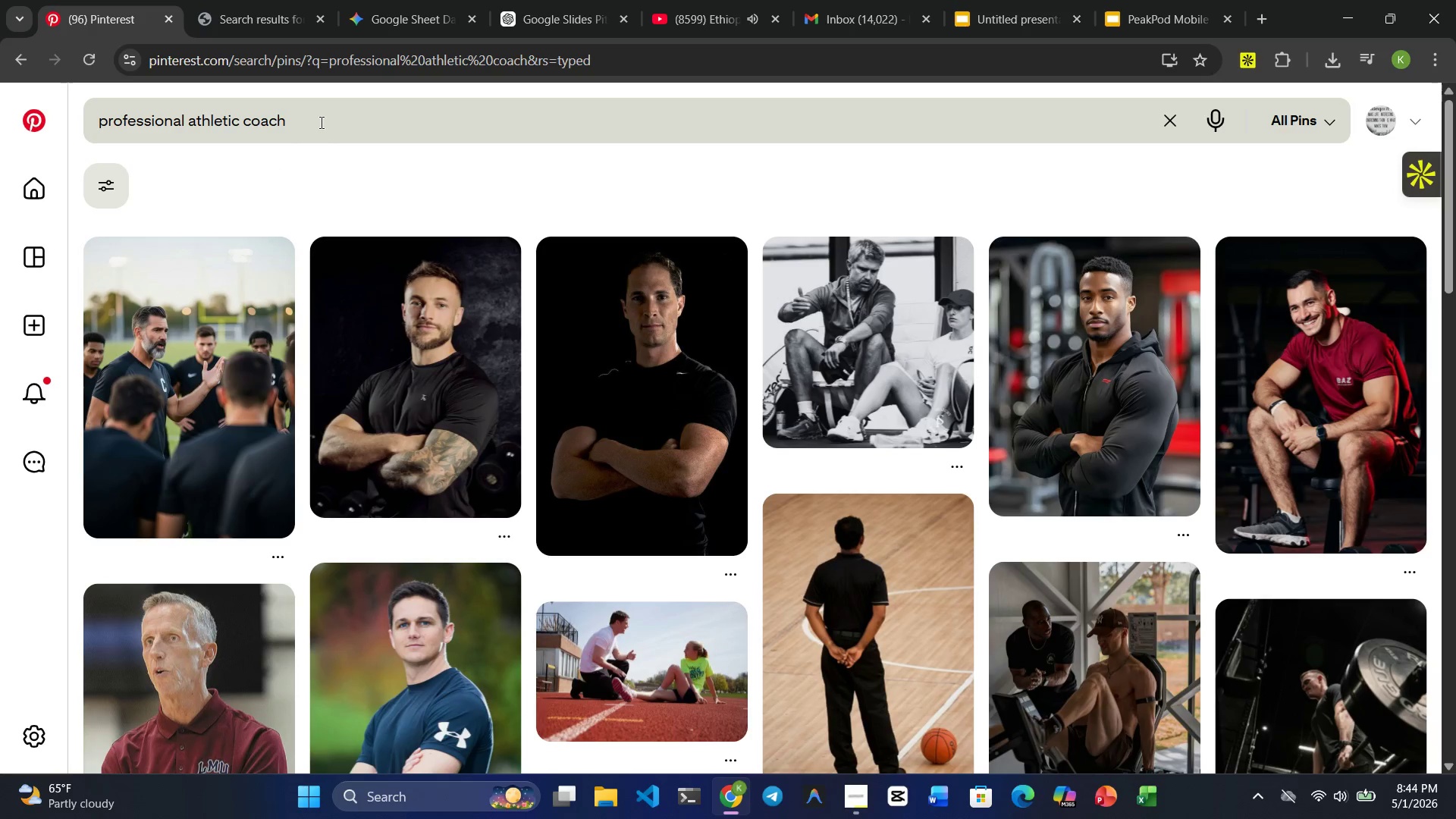 
mouse_move([275, 236])
 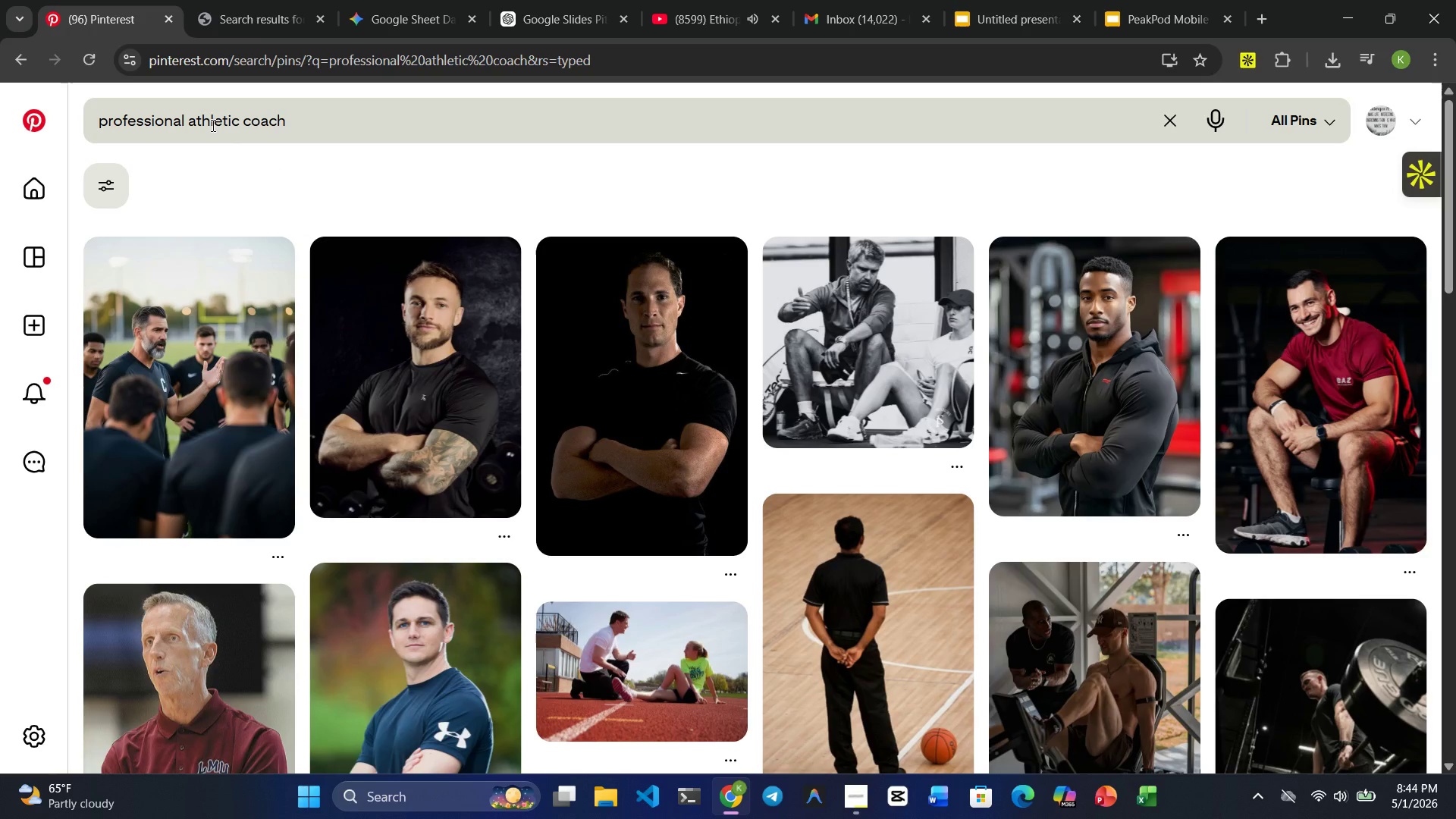 
double_click([210, 123])
 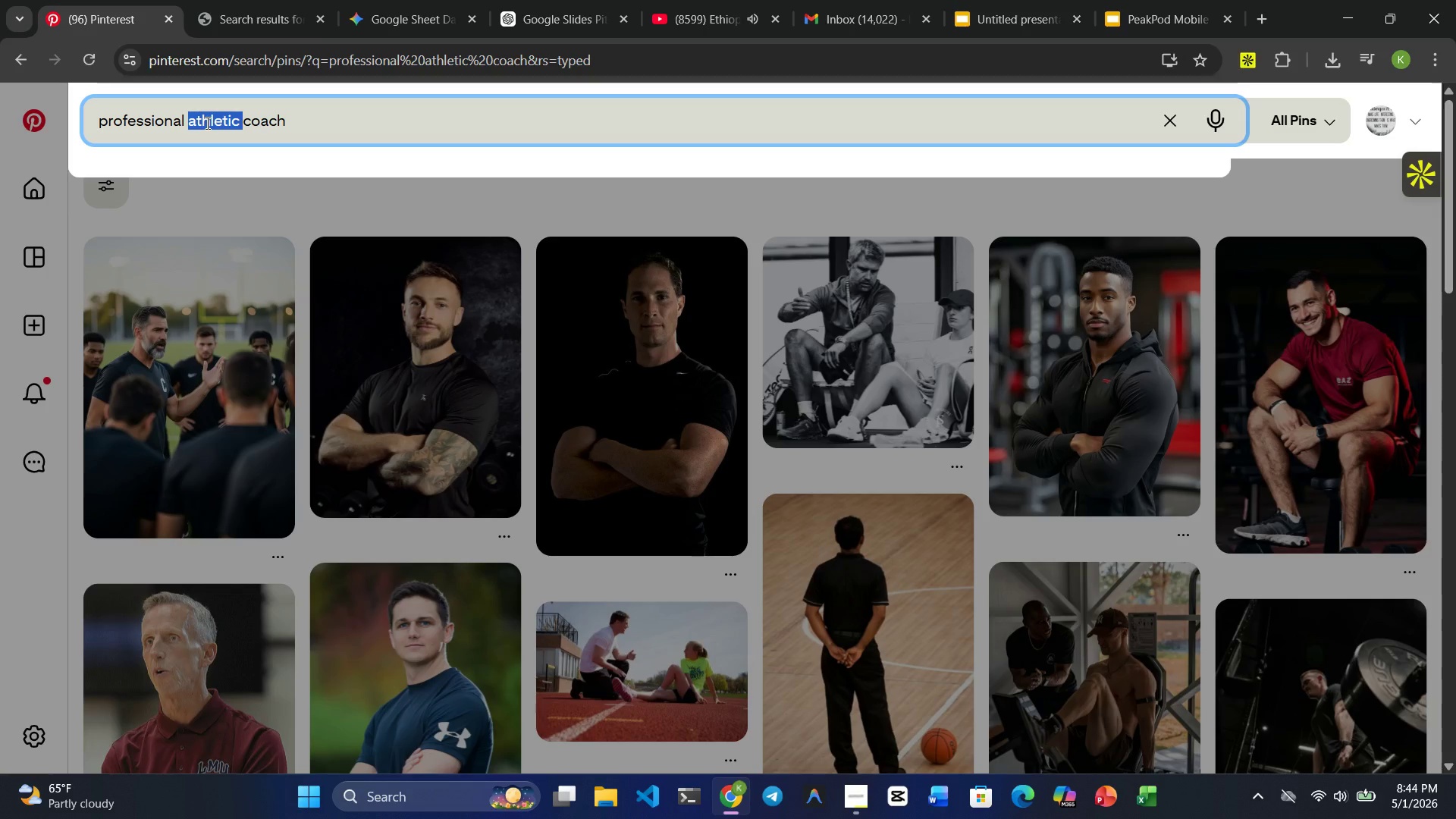 
type(tennis )
 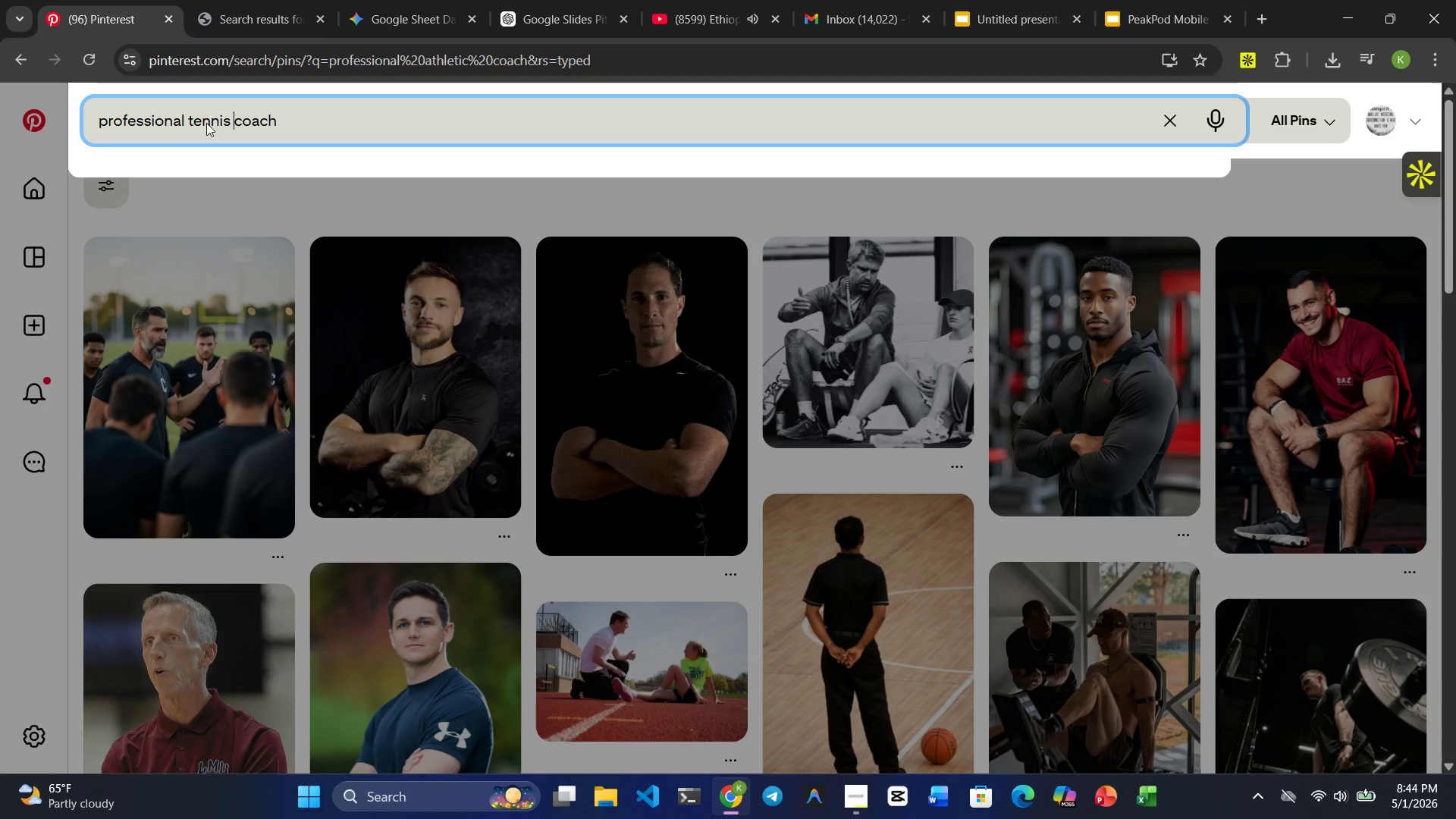 
key(Enter)
 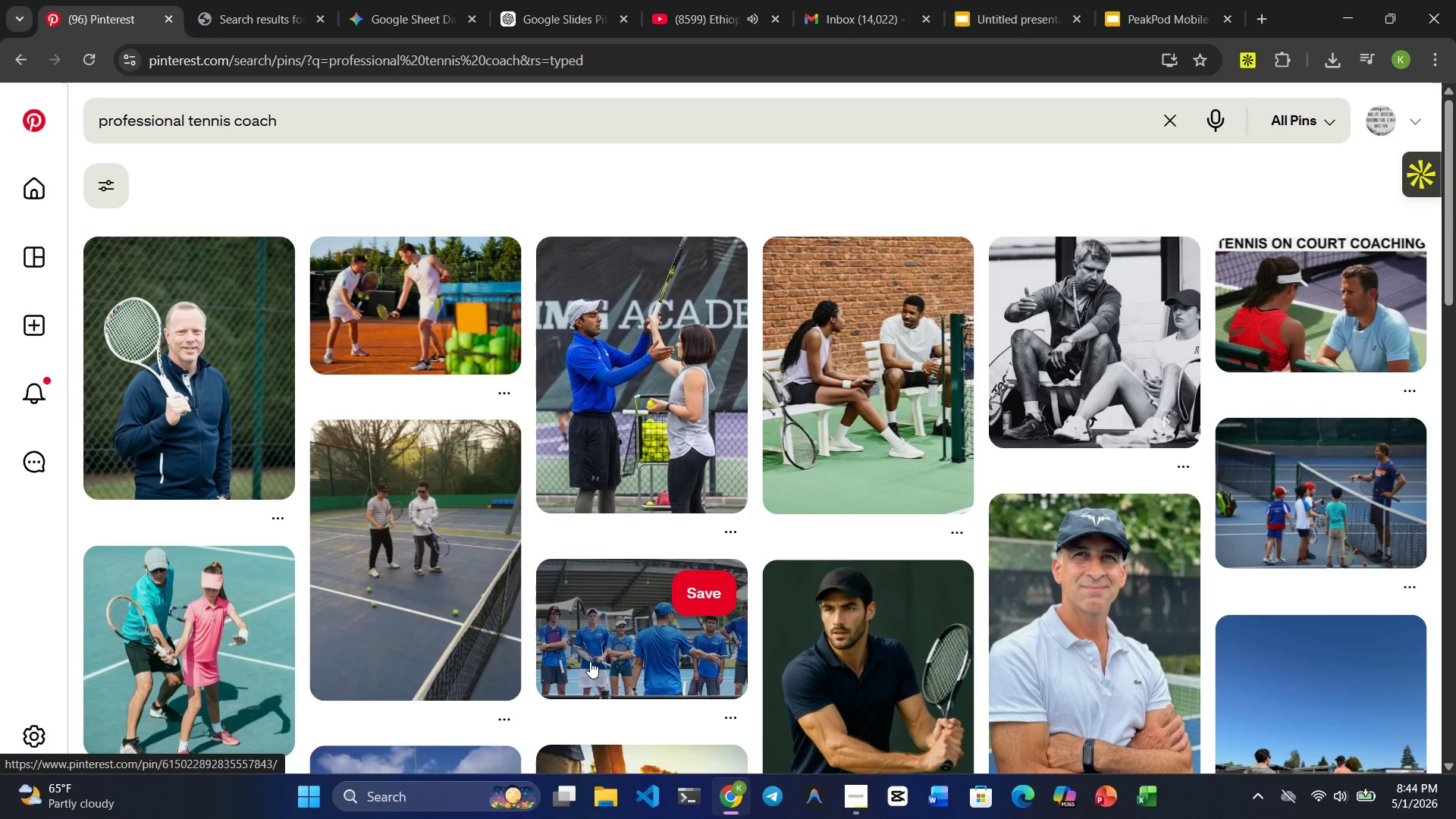 
wait(20.27)
 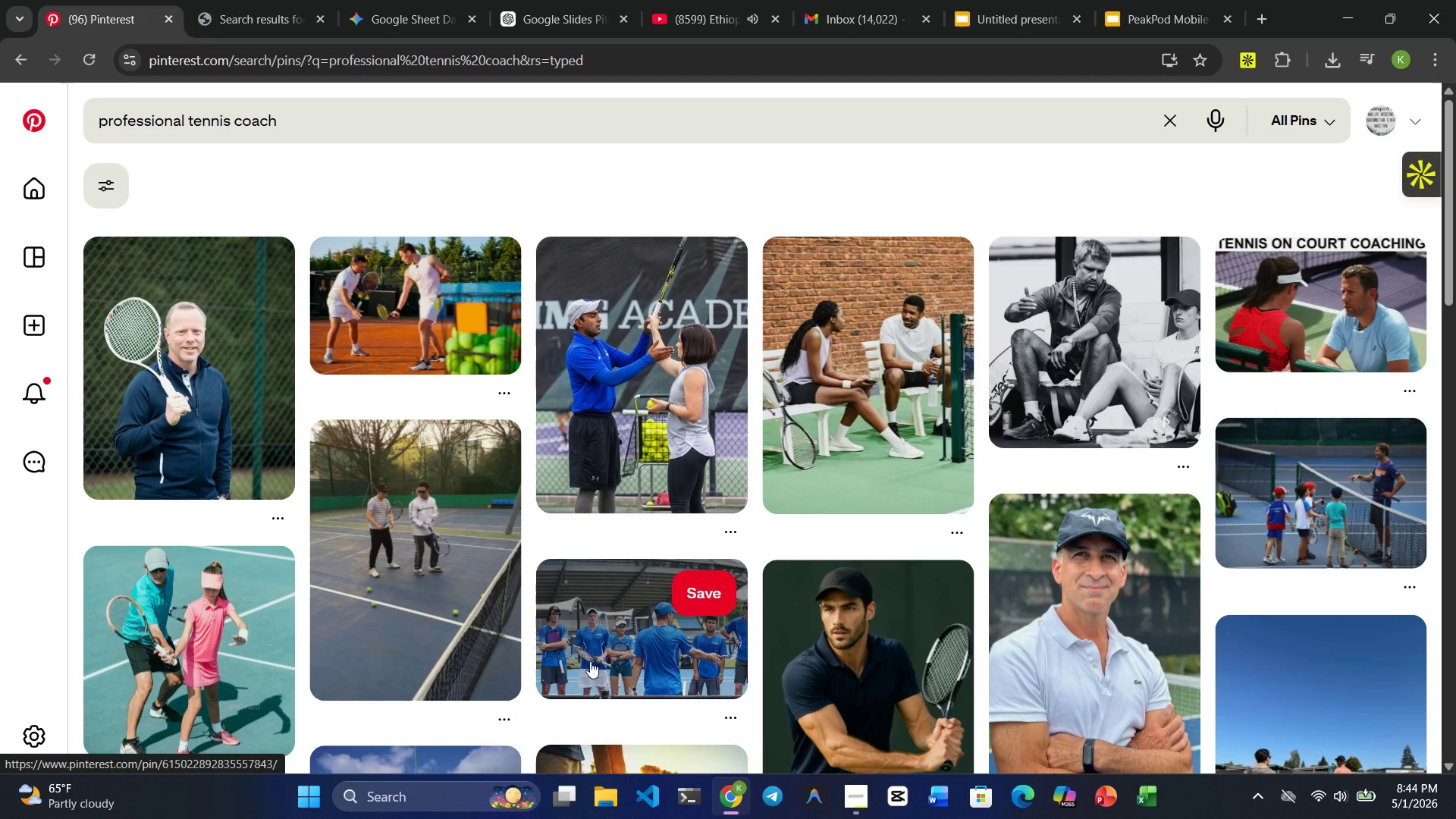 
scroll: coordinate [576, 667], scroll_direction: down, amount: 2.0
 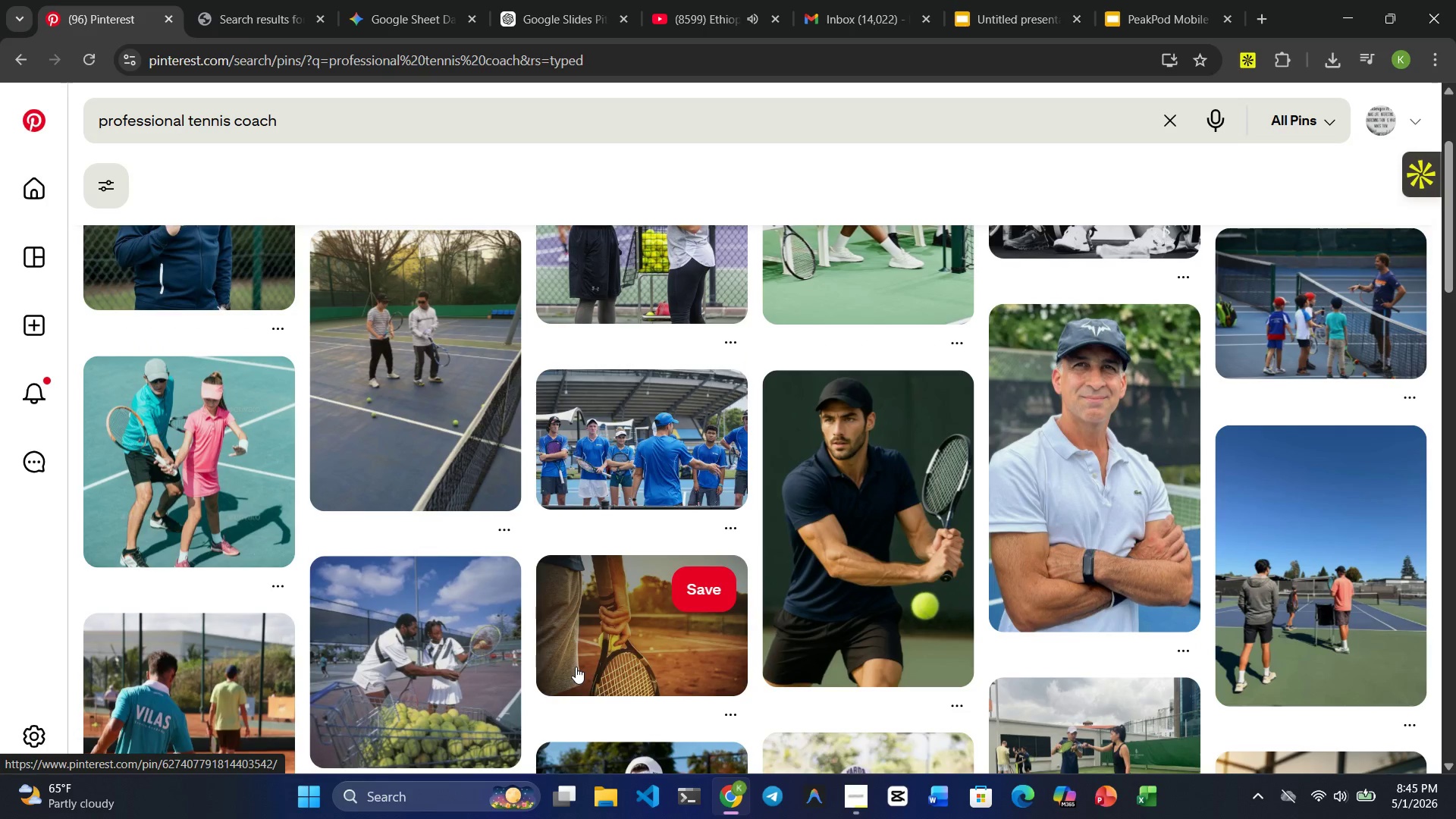 
scroll: coordinate [585, 670], scroll_direction: none, amount: 0.0
 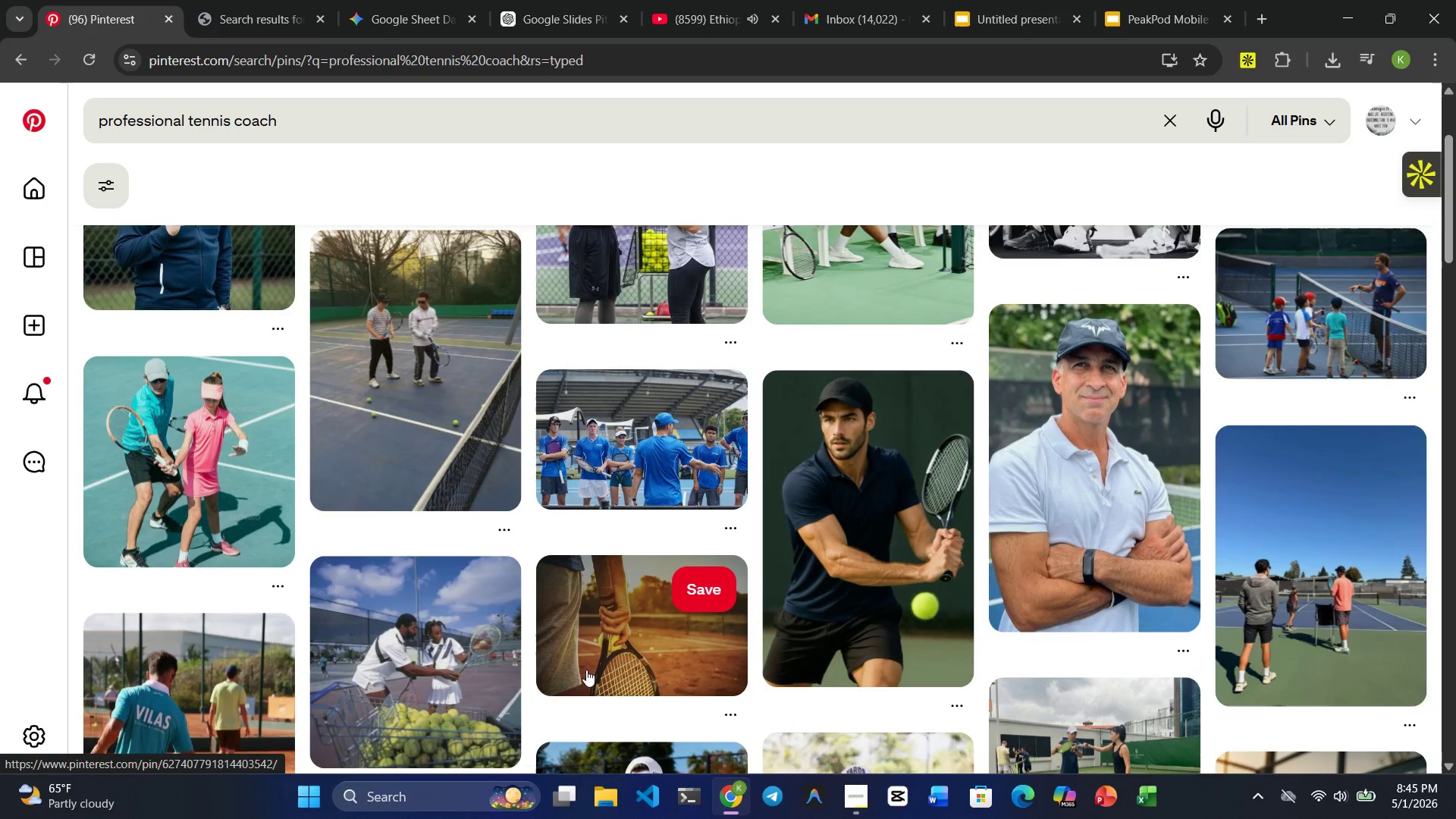 
scroll: coordinate [586, 670], scroll_direction: down, amount: 7.0
 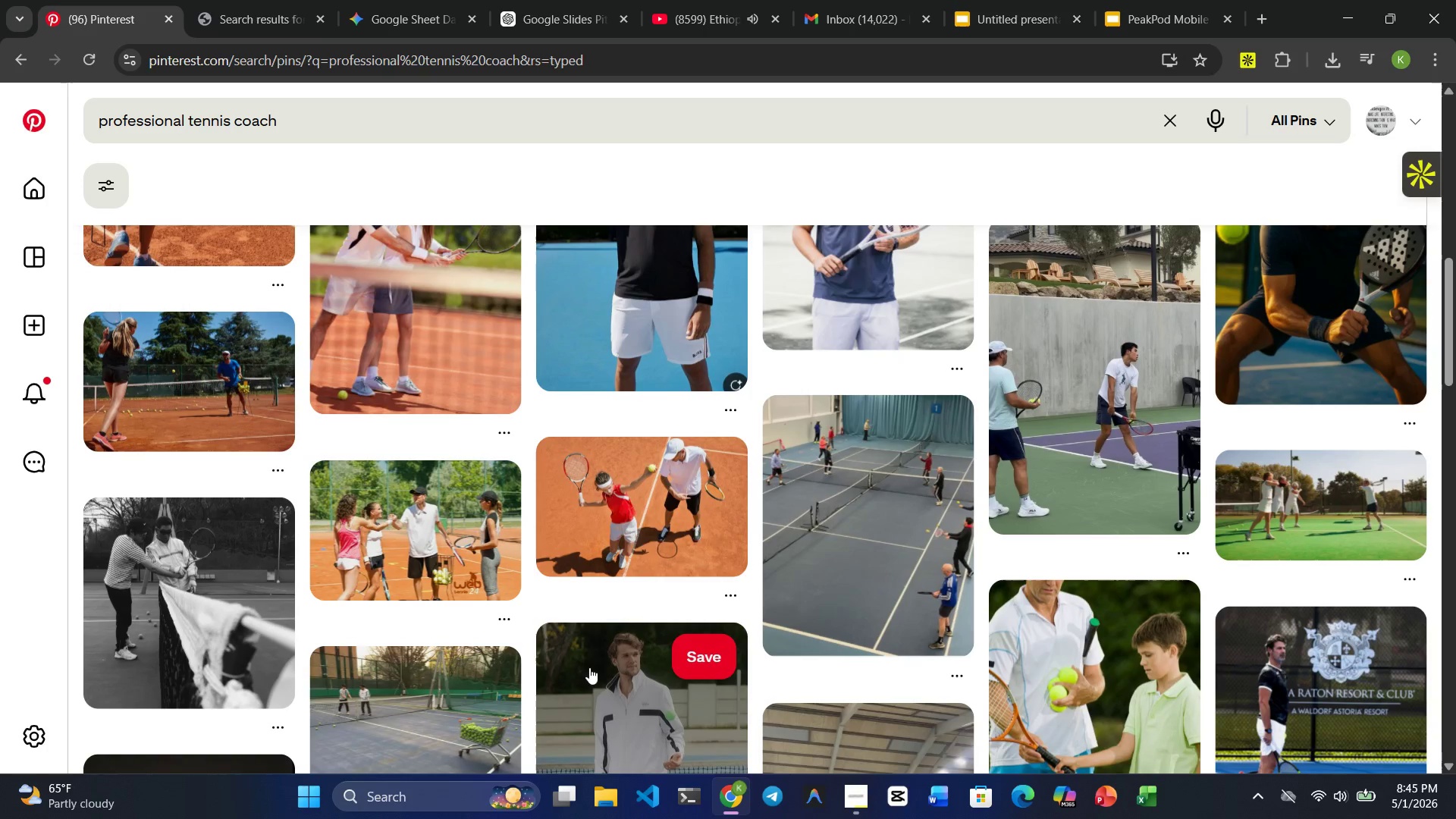 
scroll: coordinate [593, 666], scroll_direction: up, amount: 9.0
 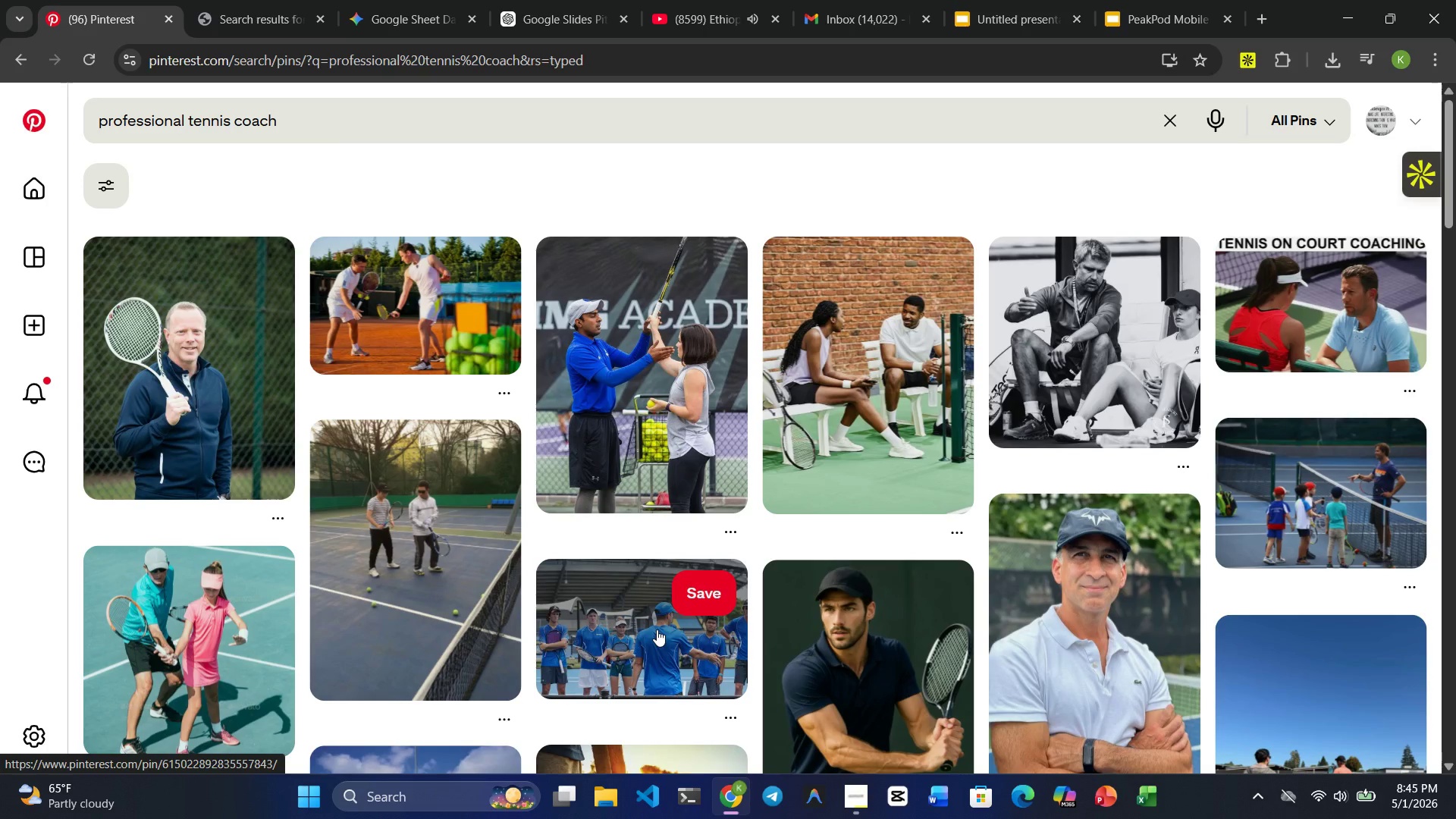 
wait(12.72)
 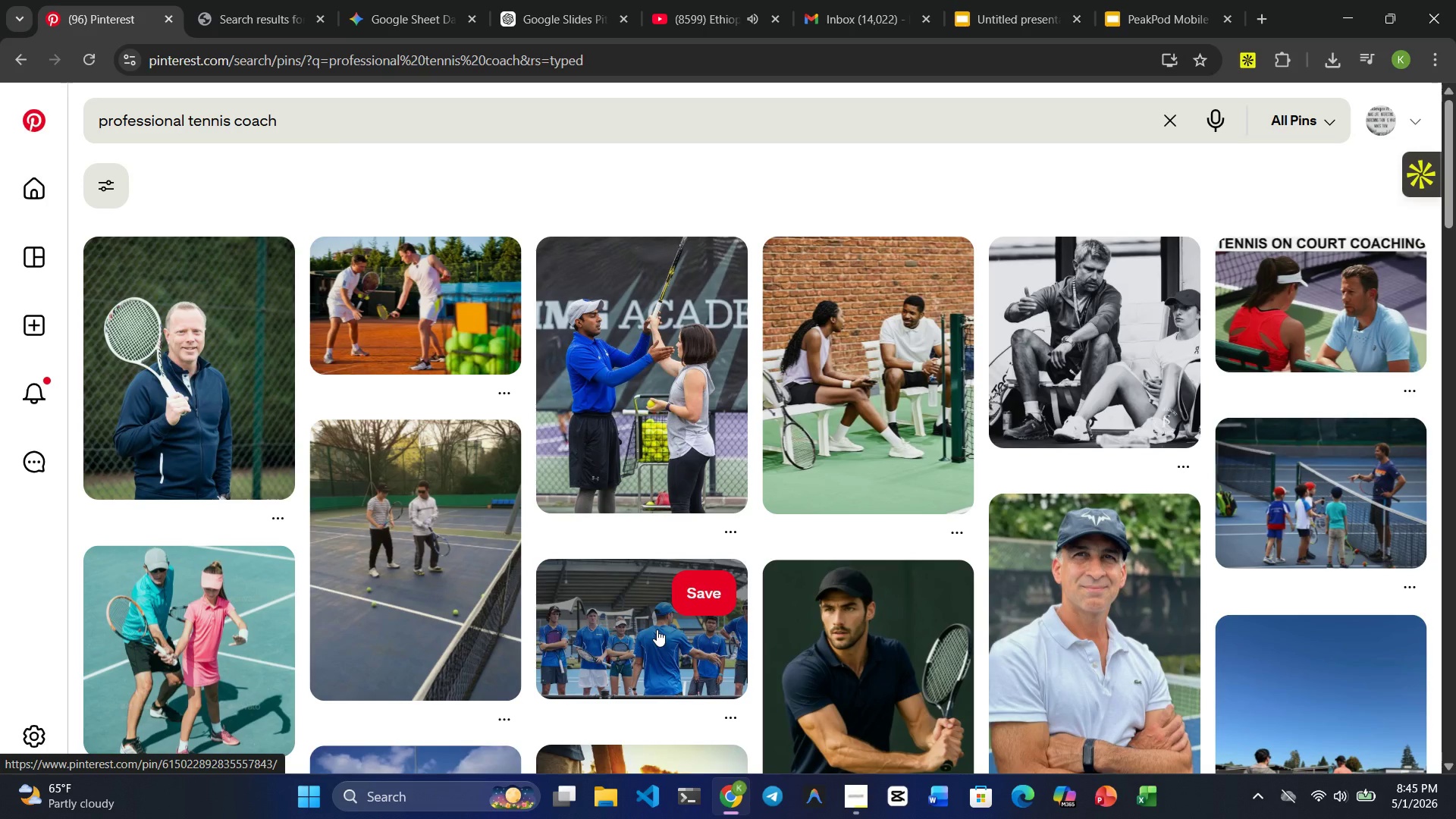 
scroll: coordinate [670, 628], scroll_direction: down, amount: 2.0
 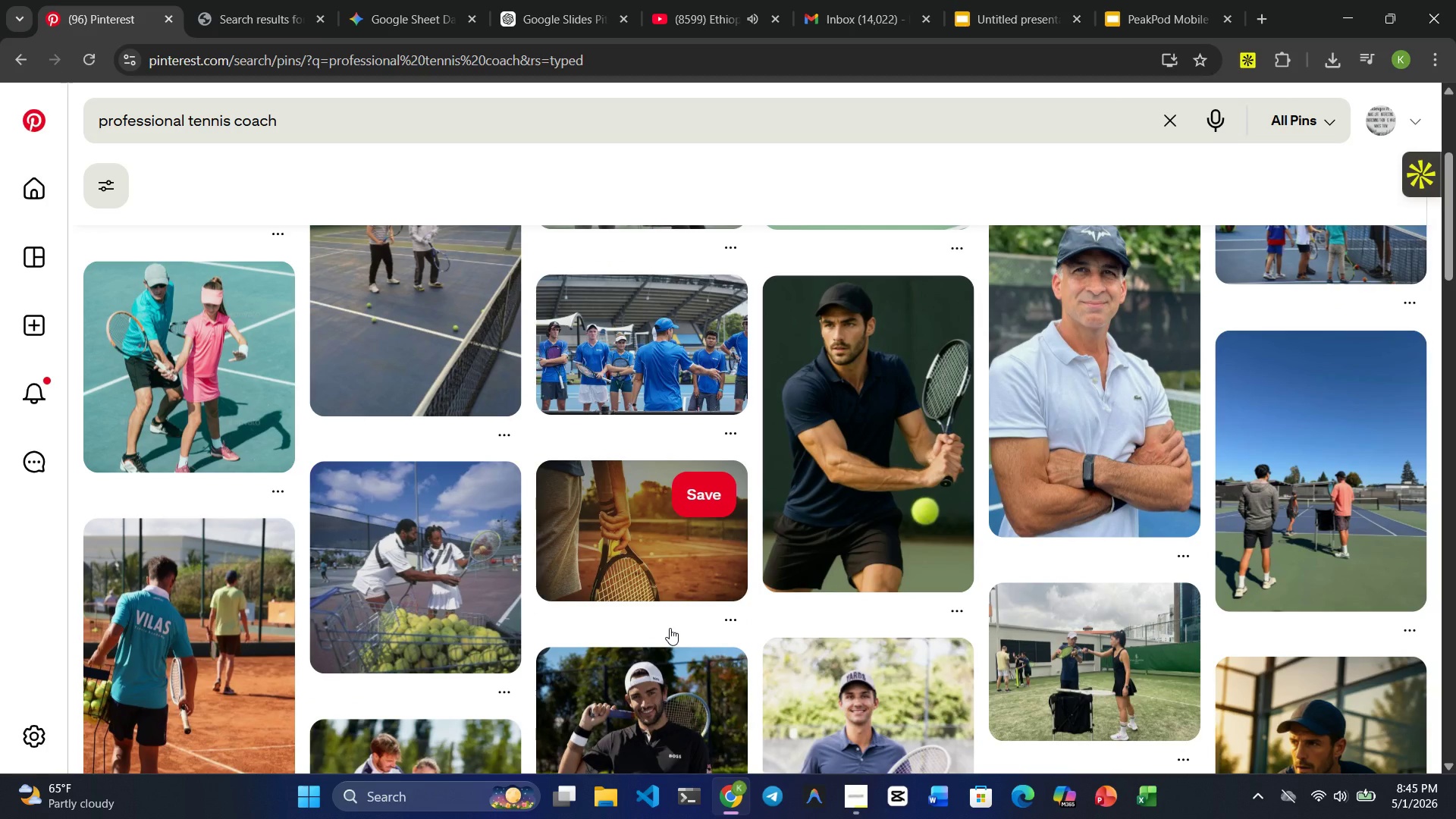 
scroll: coordinate [670, 628], scroll_direction: up, amount: 2.0
 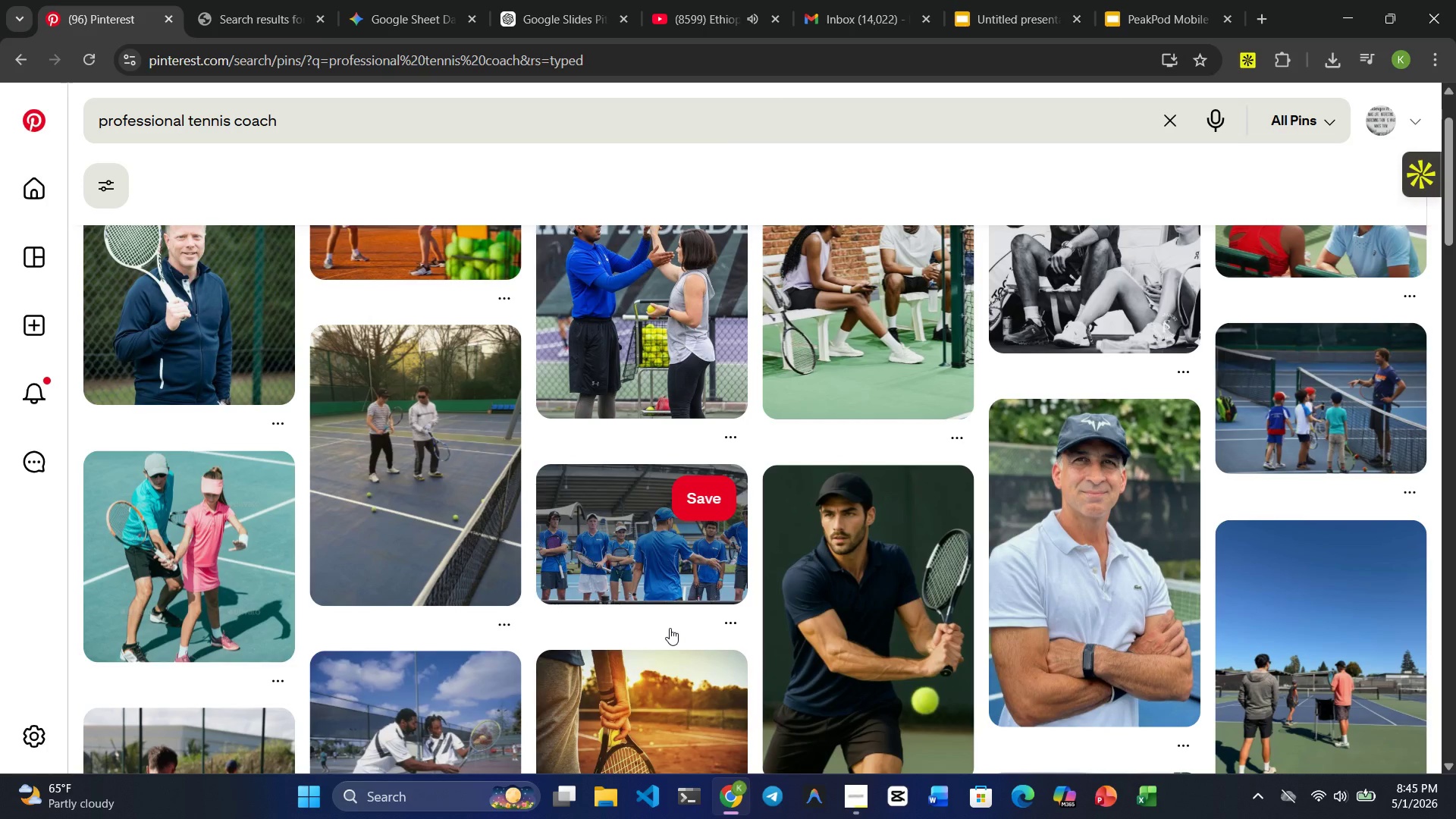 
scroll: coordinate [671, 630], scroll_direction: down, amount: 2.0
 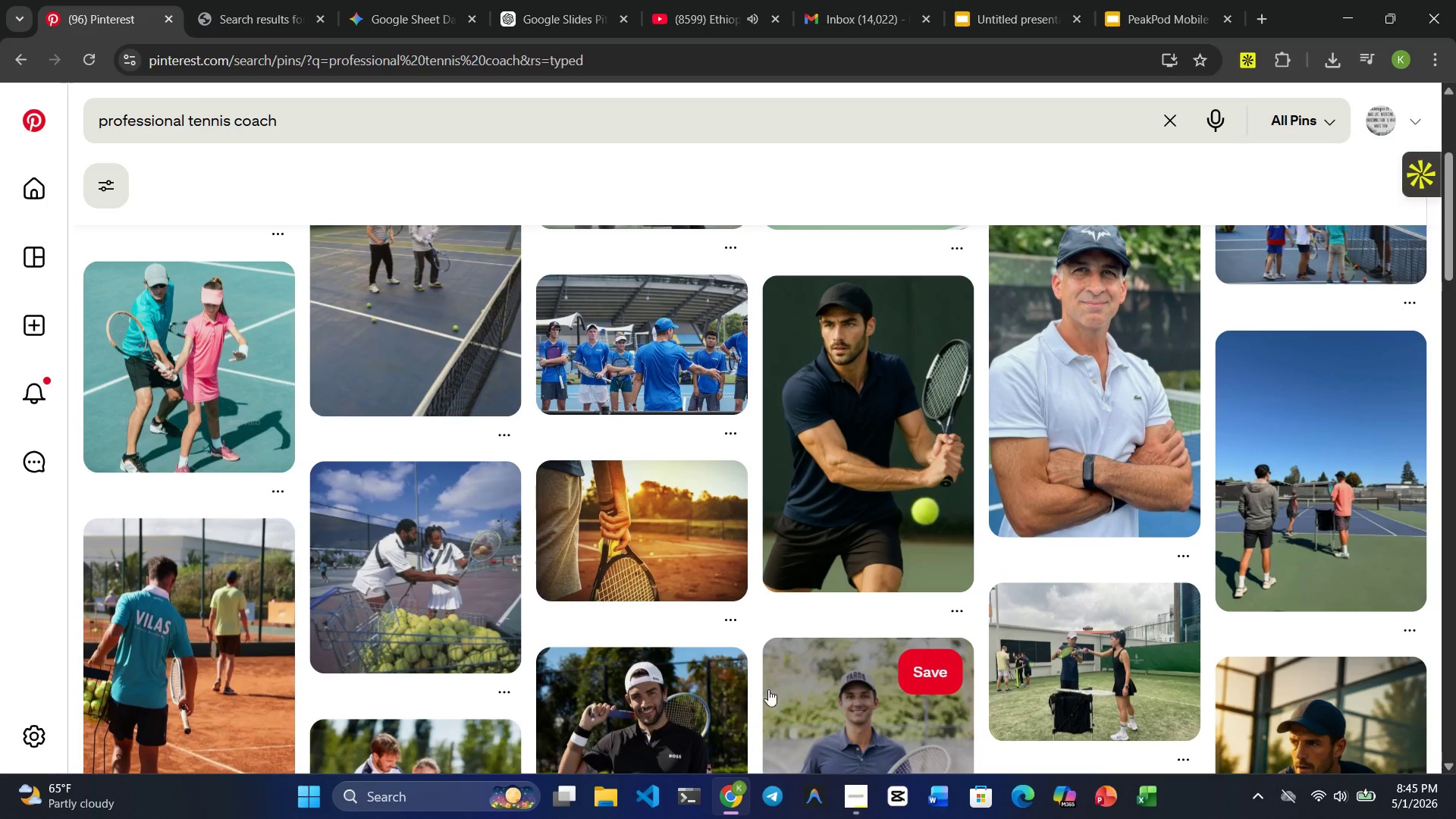 
scroll: coordinate [760, 673], scroll_direction: up, amount: 2.0
 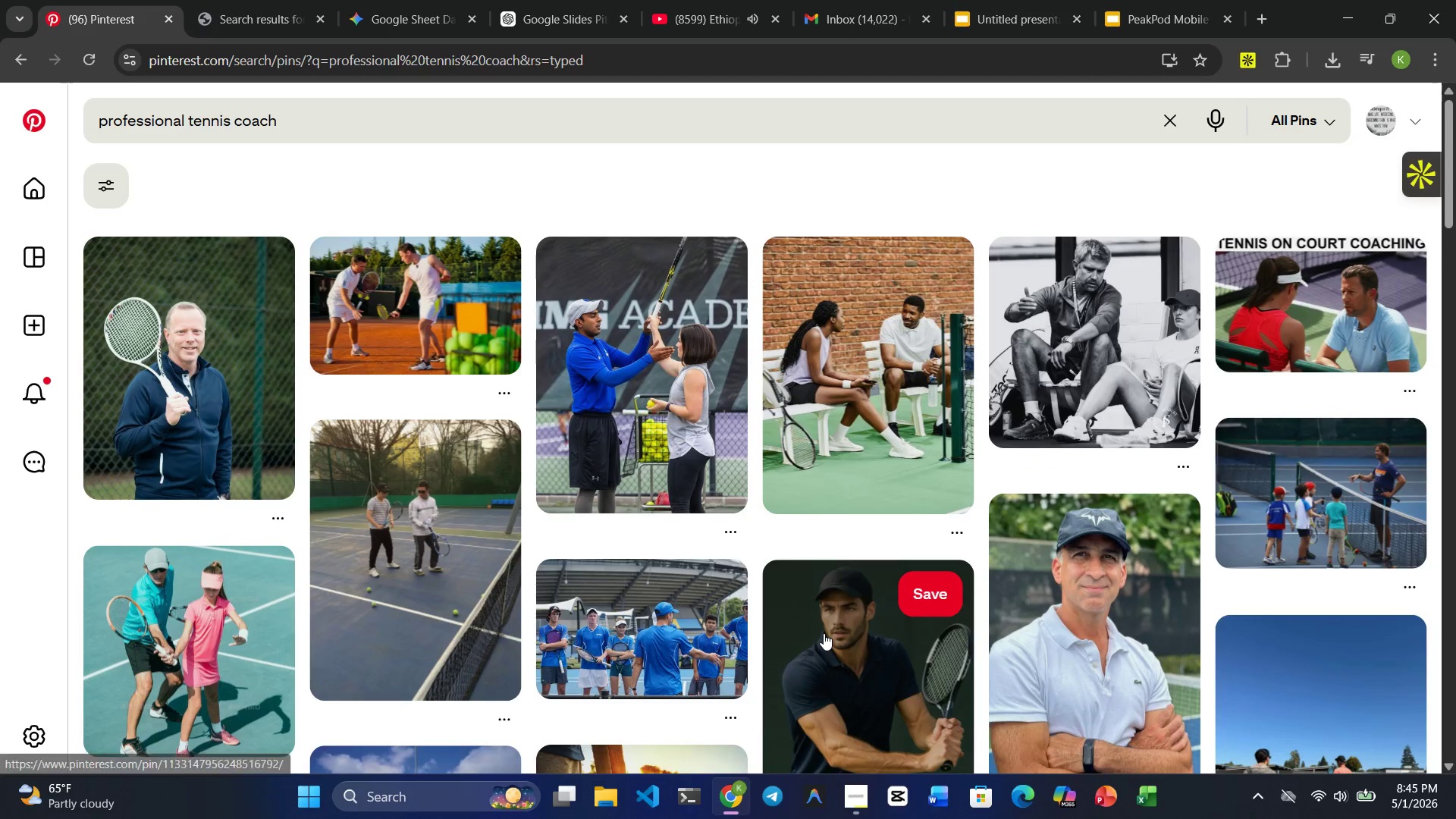 
left_click([828, 634])
 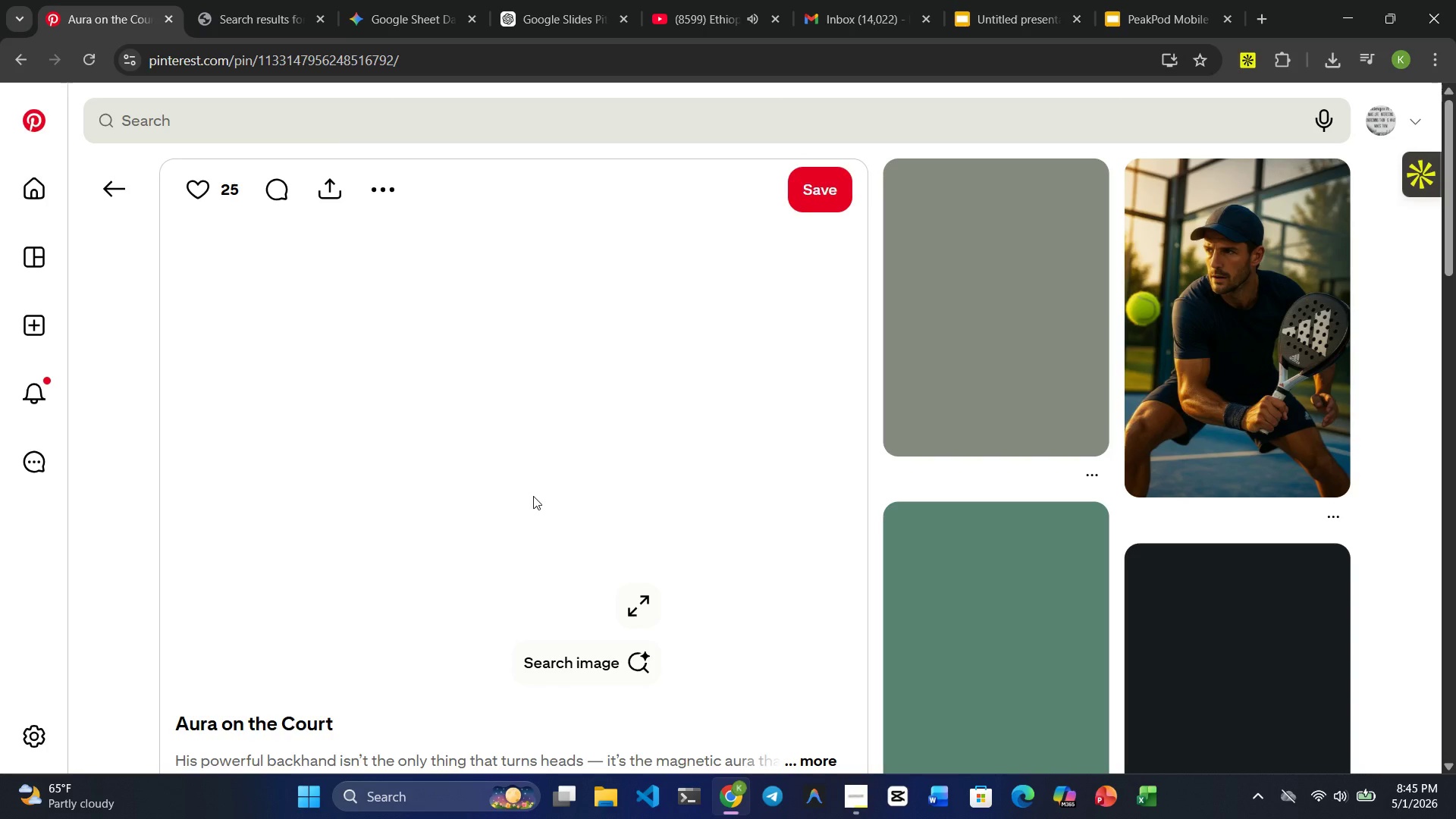 
wait(8.64)
 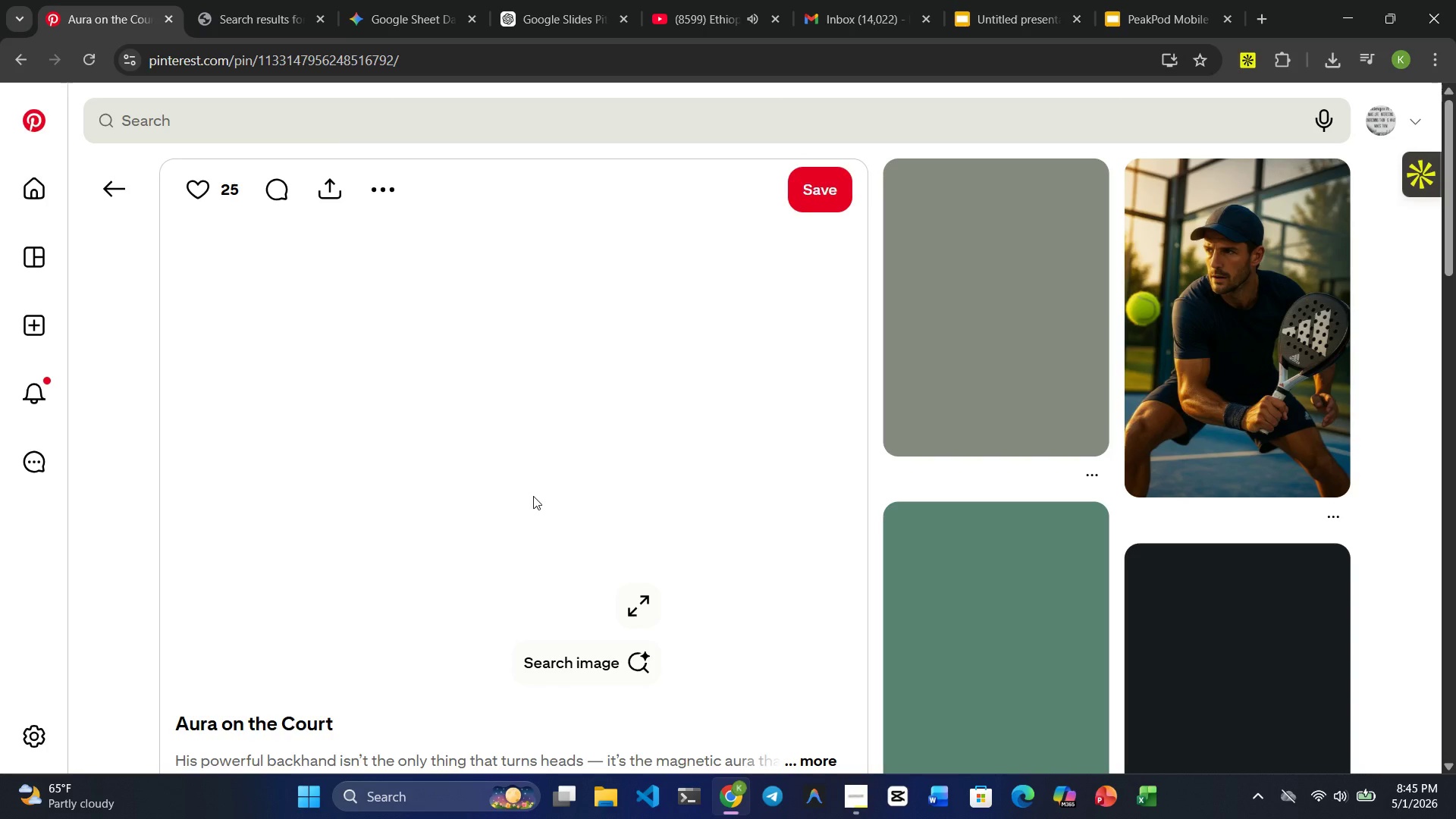 
scroll: coordinate [556, 486], scroll_direction: down, amount: 3.0
 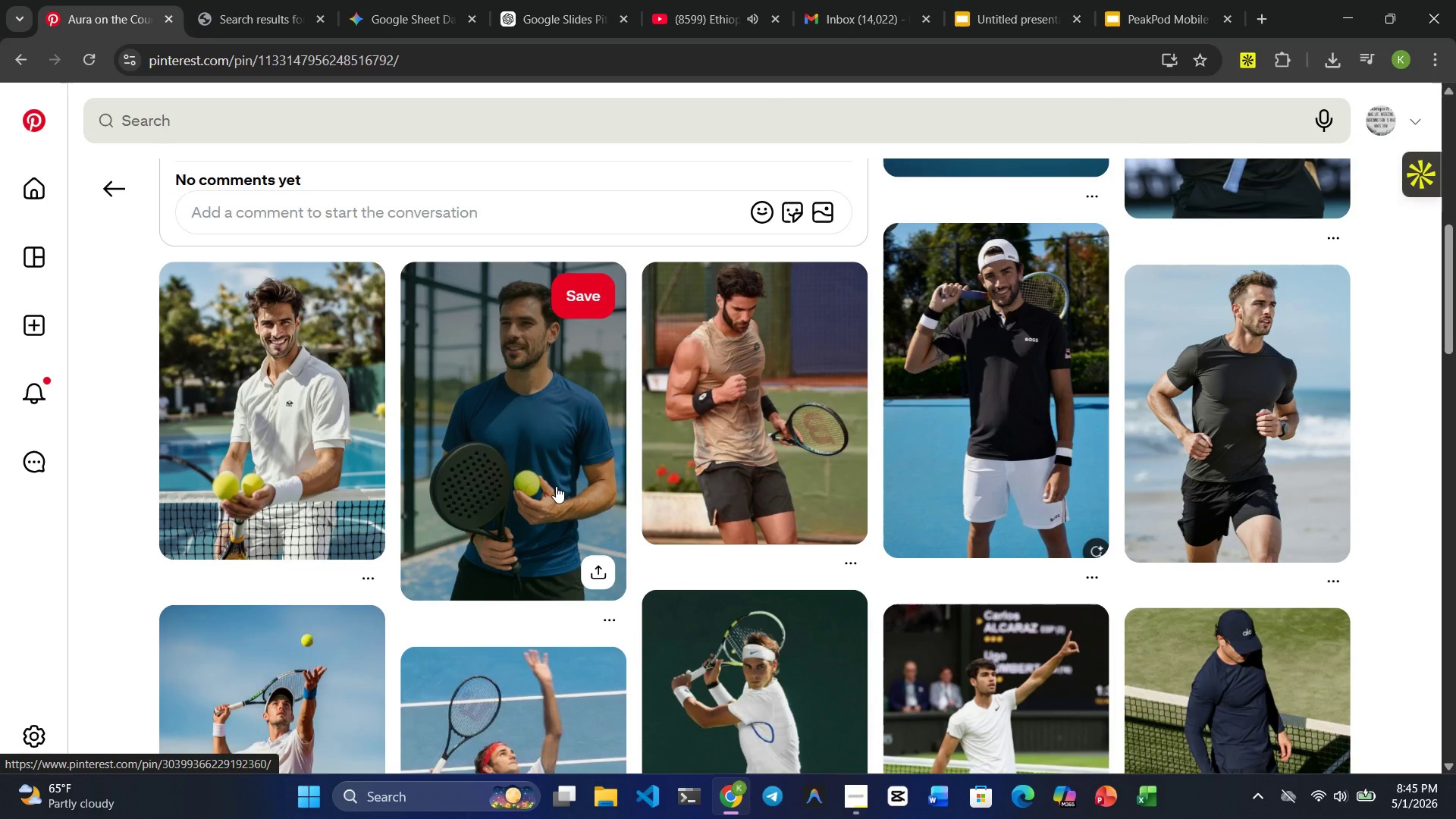 
scroll: coordinate [556, 486], scroll_direction: up, amount: 8.0
 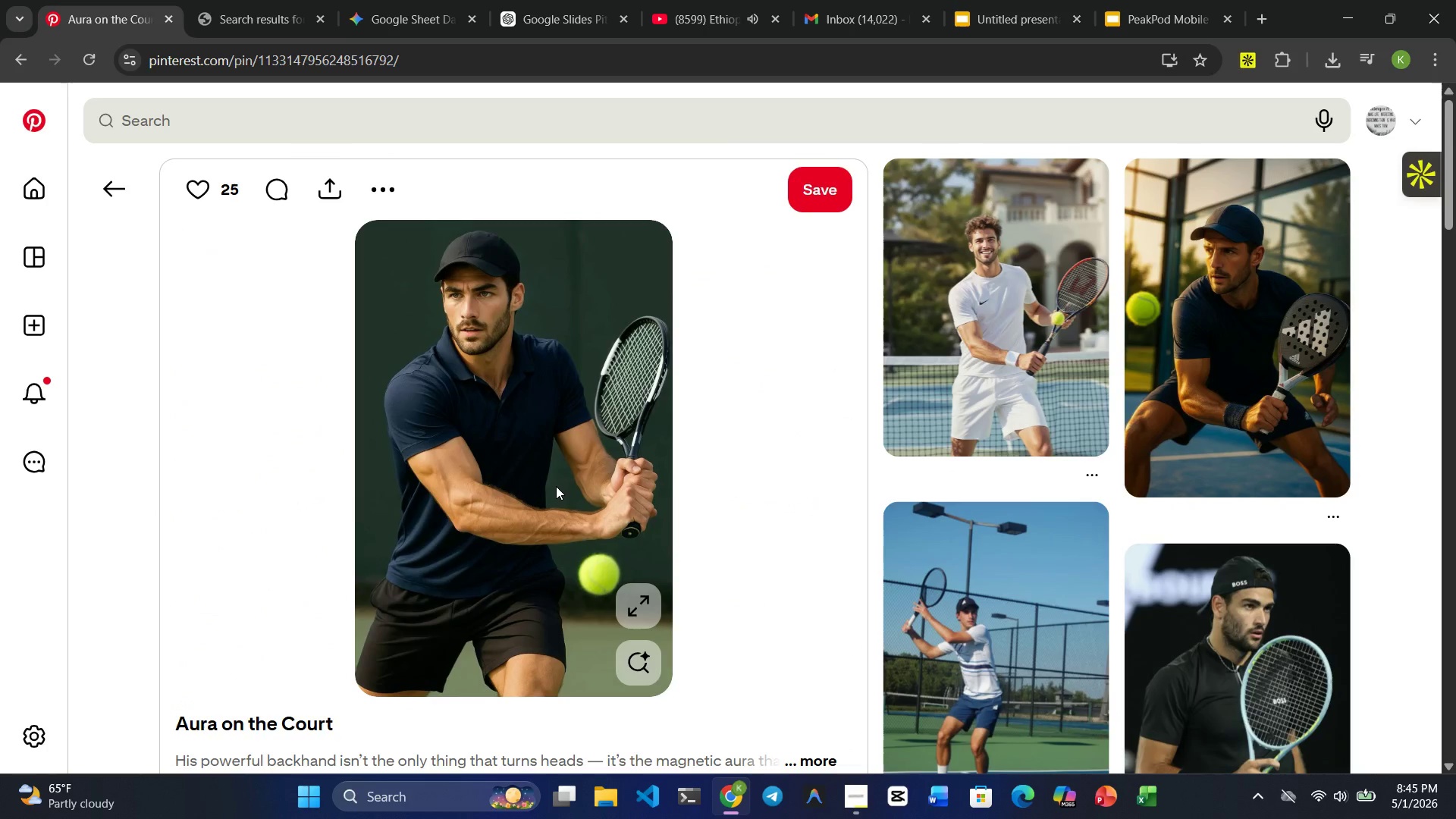 
scroll: coordinate [556, 486], scroll_direction: down, amount: 4.0
 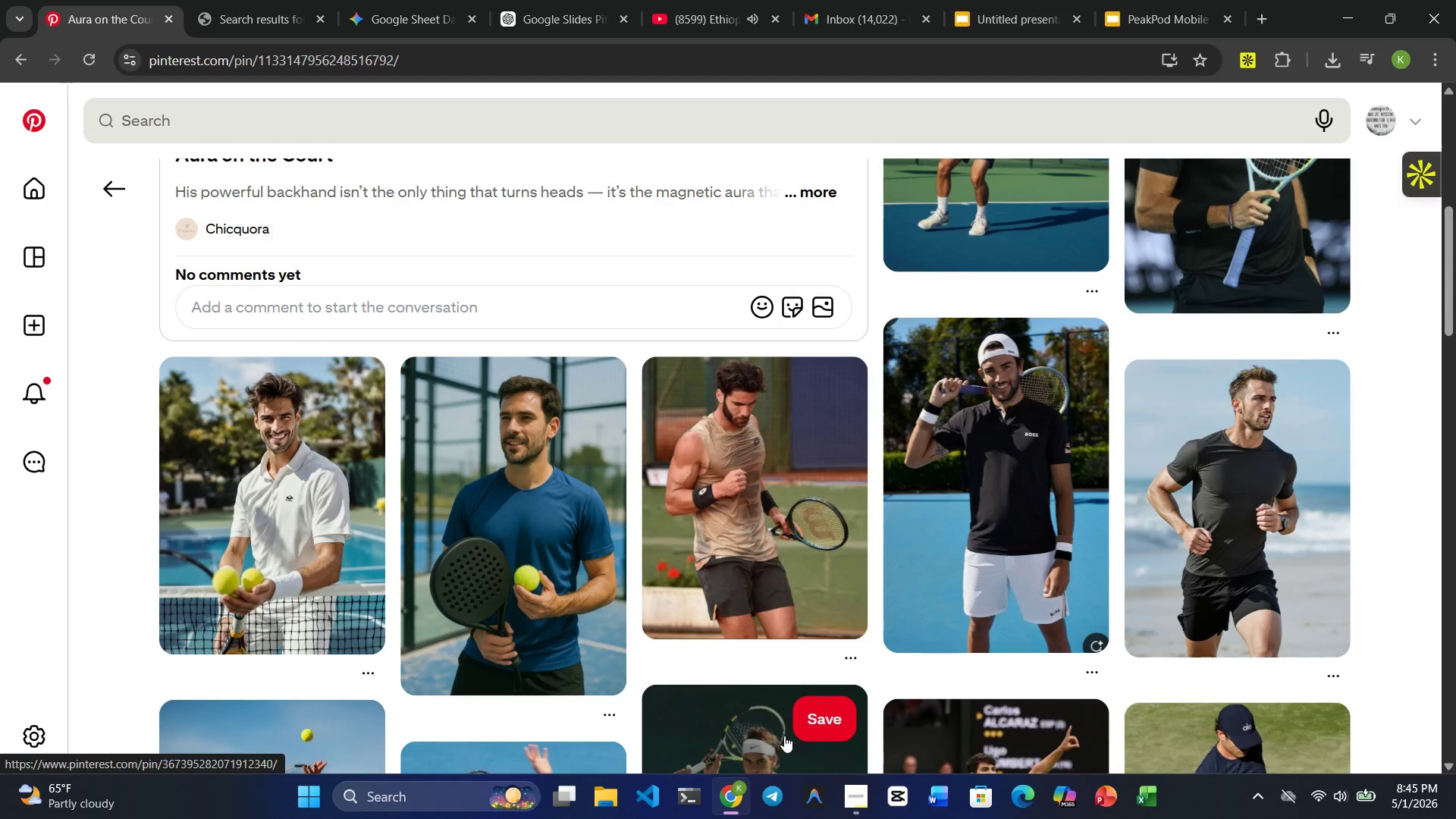 
left_click([471, 497])
 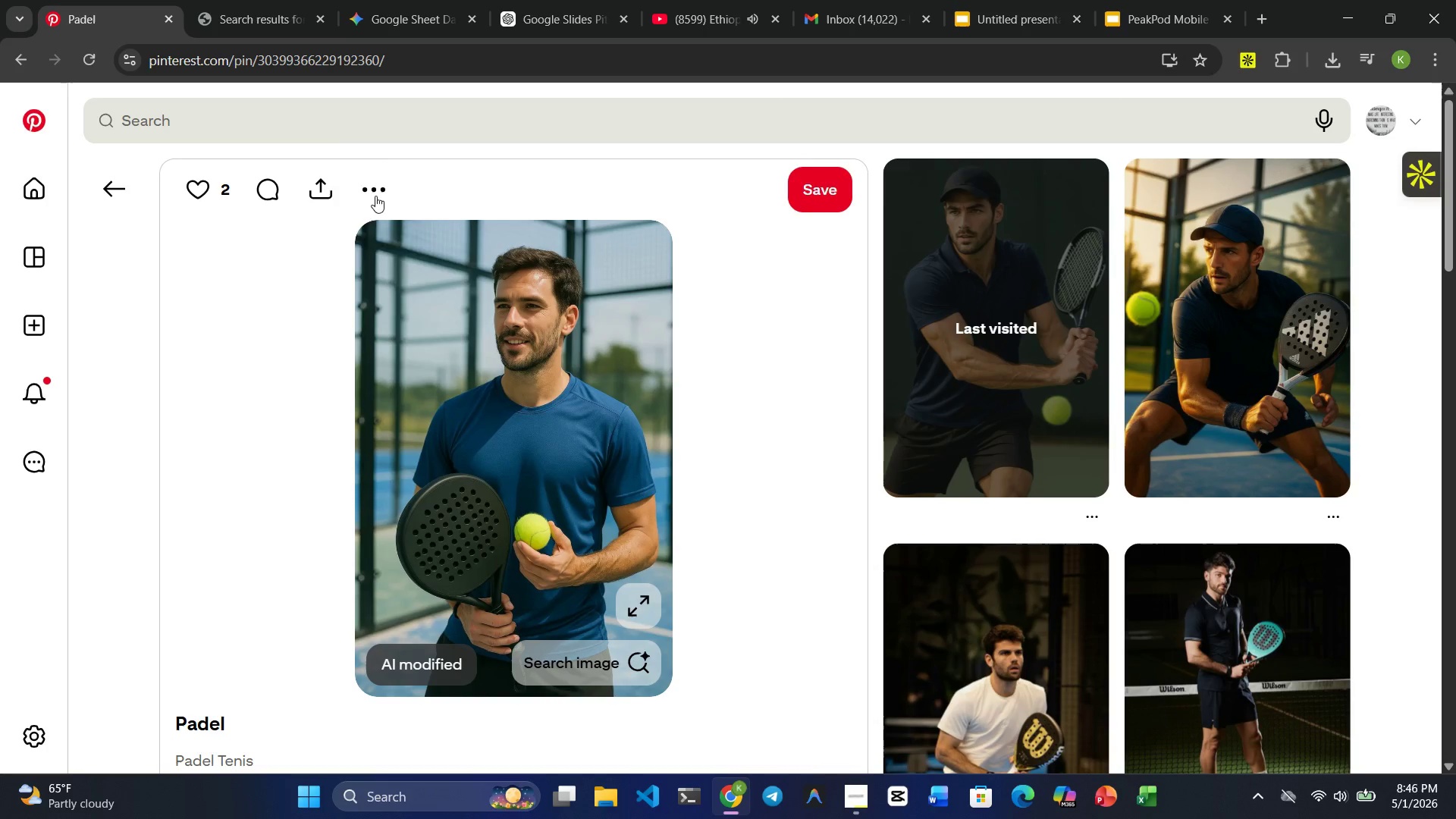 
left_click([370, 195])
 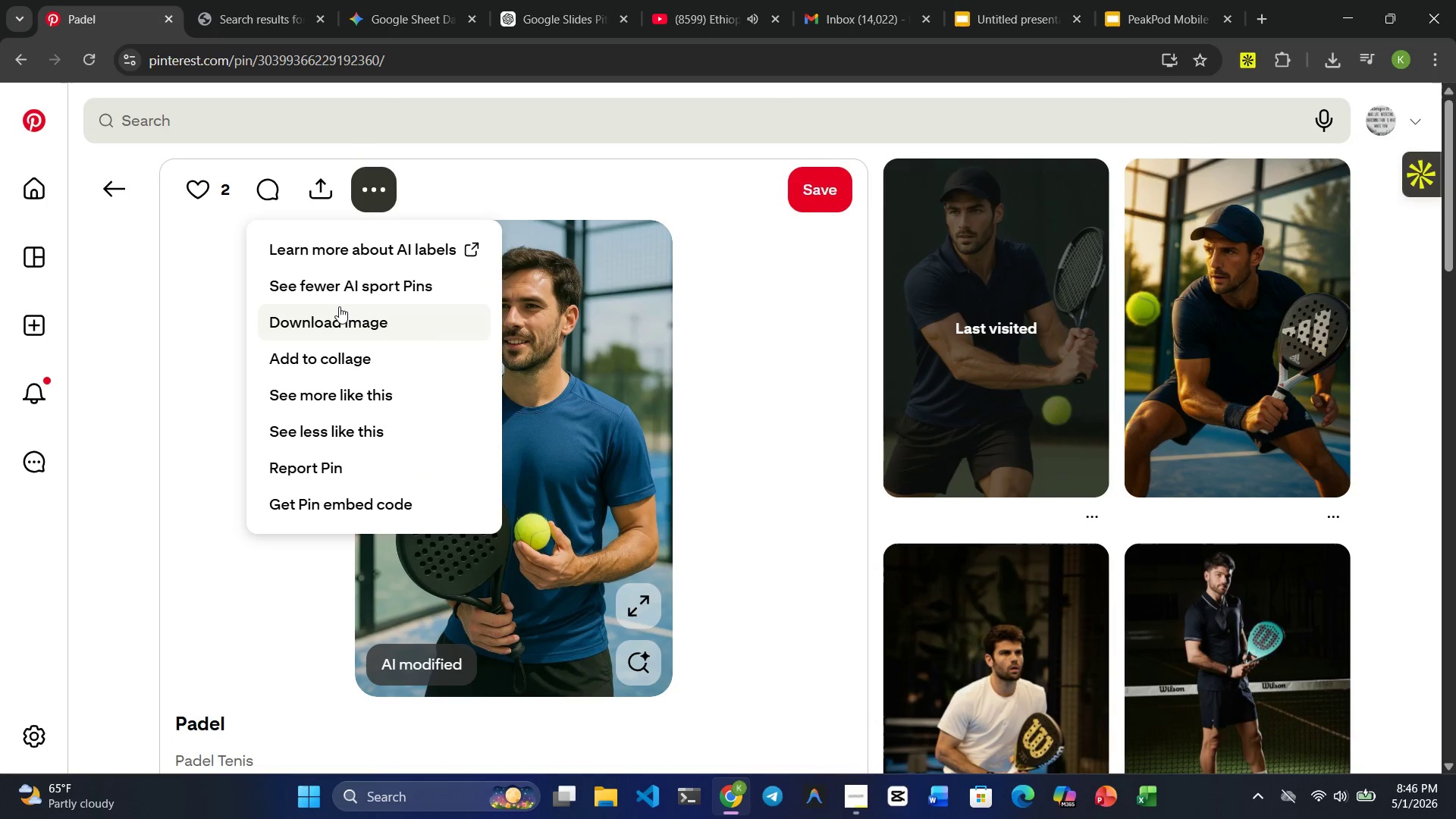 
left_click([339, 306])
 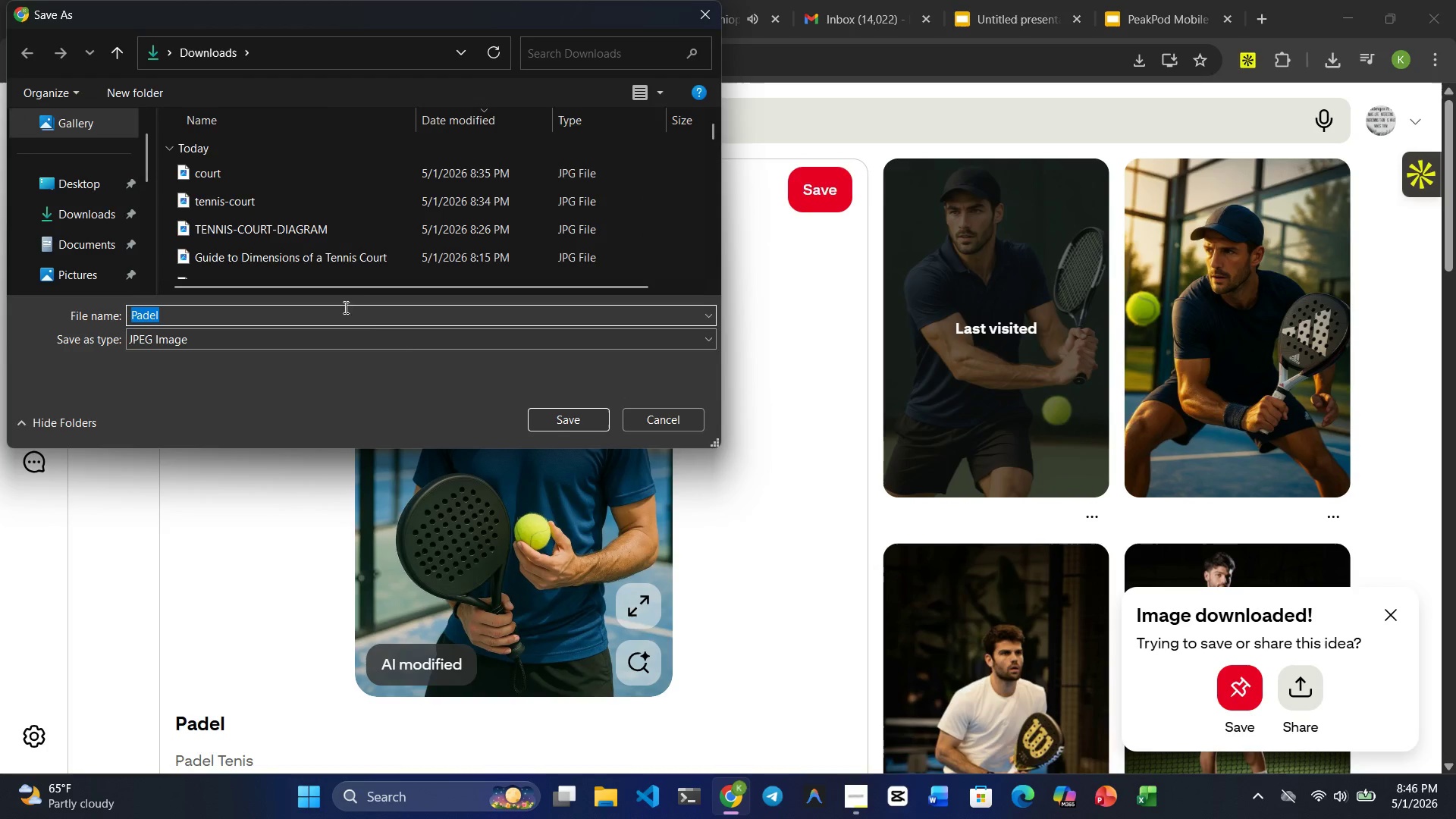 
left_click([568, 420])
 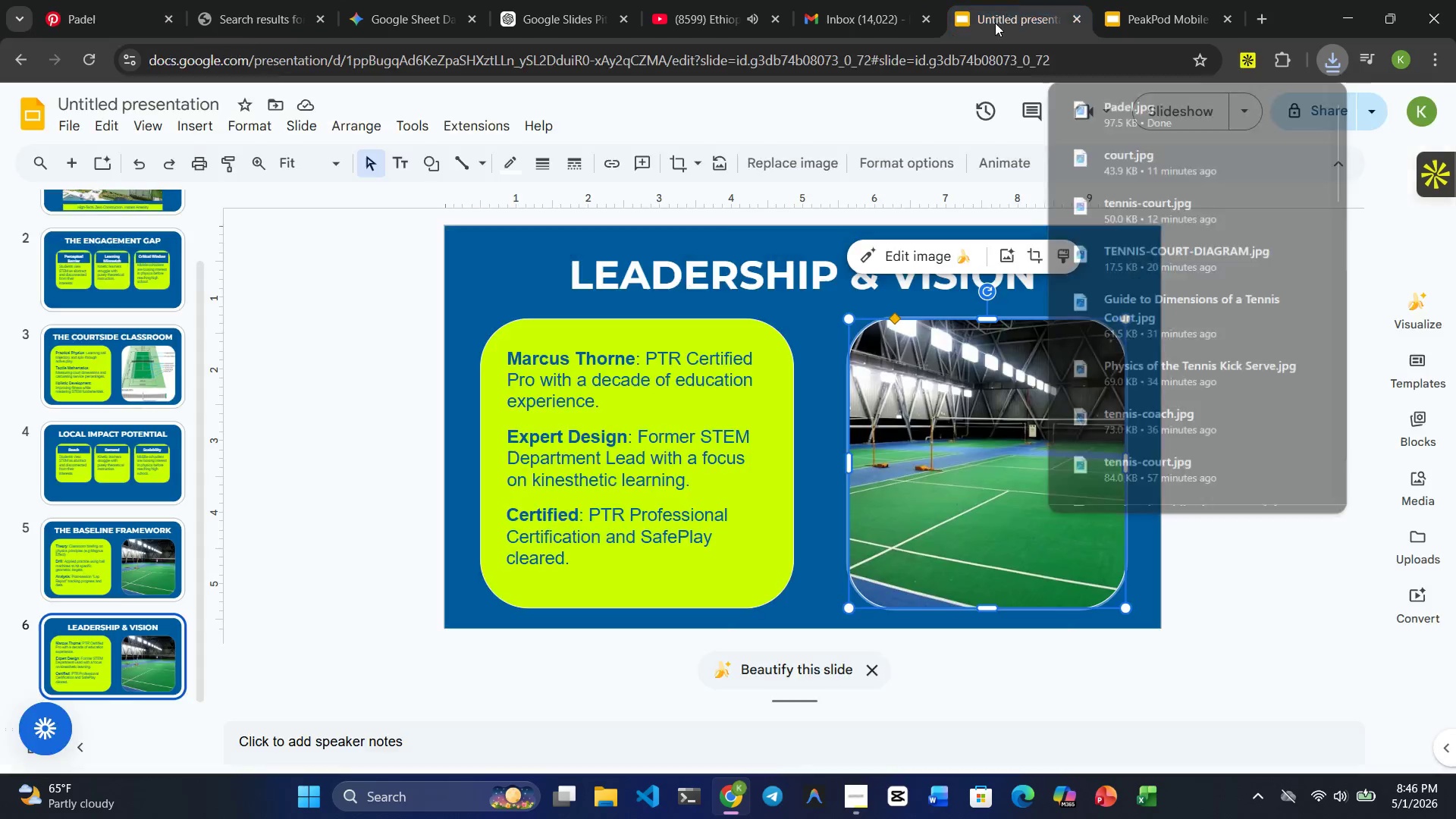 
left_click([969, 449])
 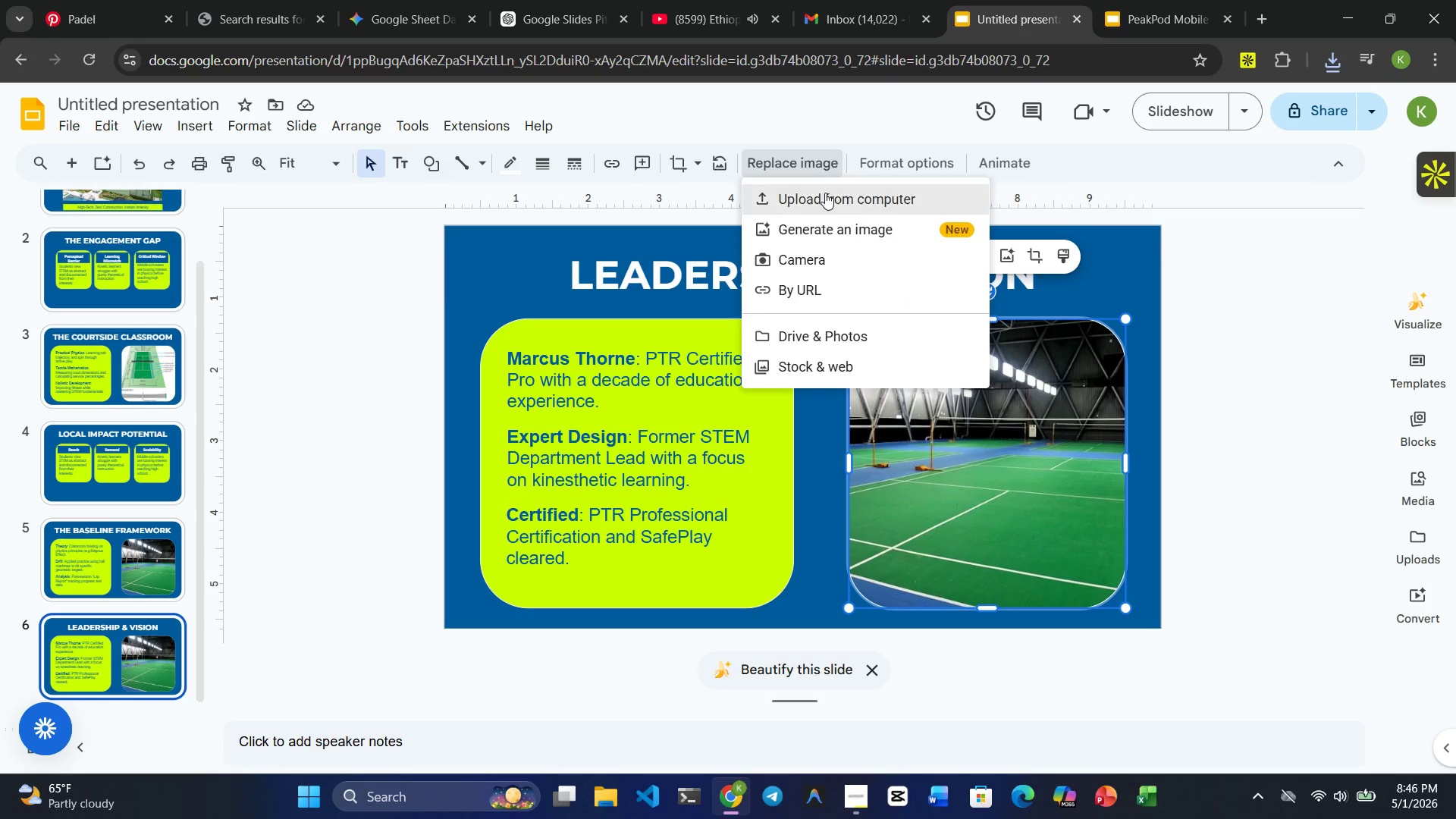 
left_click([829, 202])
 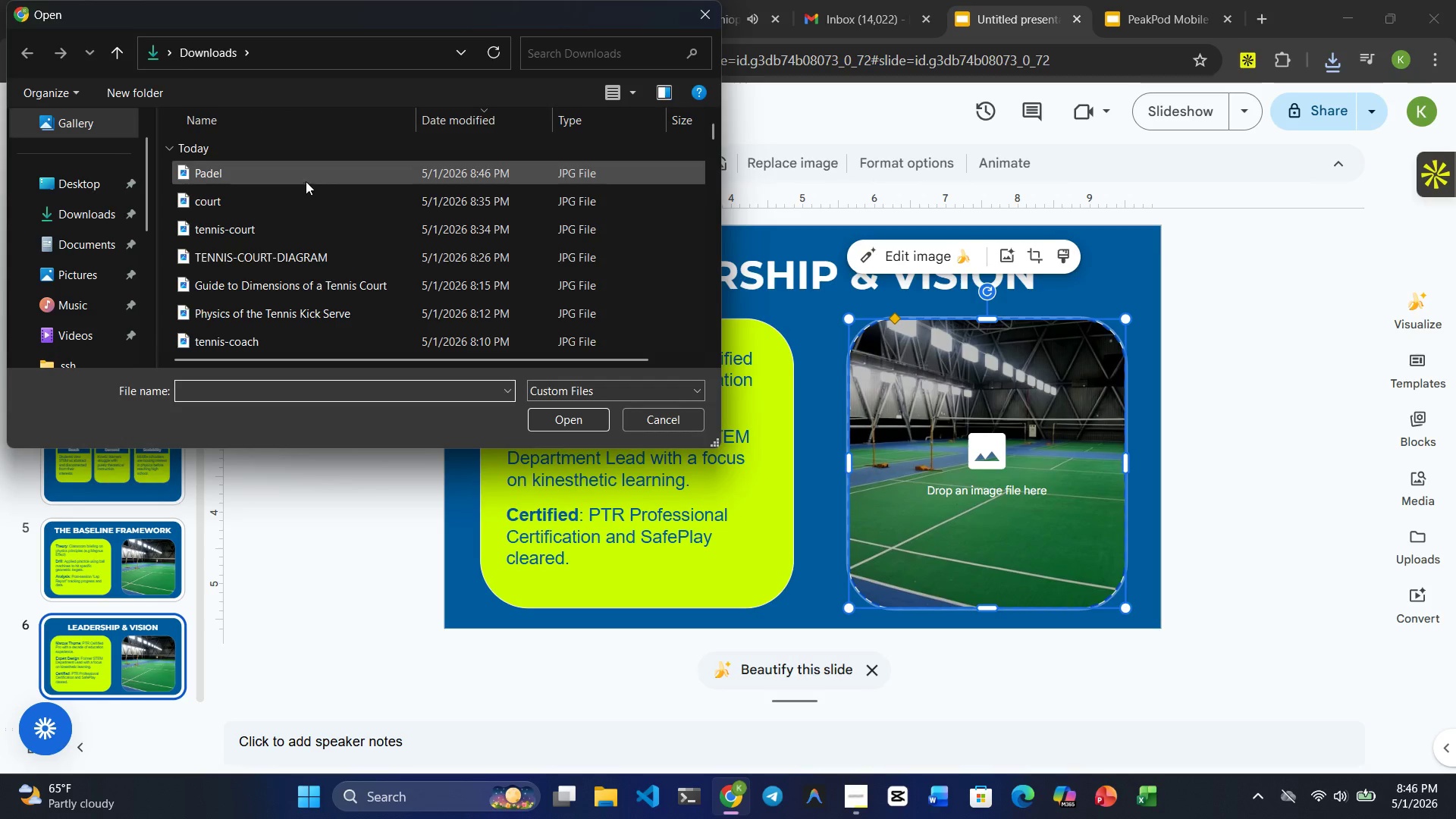 
left_click([301, 177])
 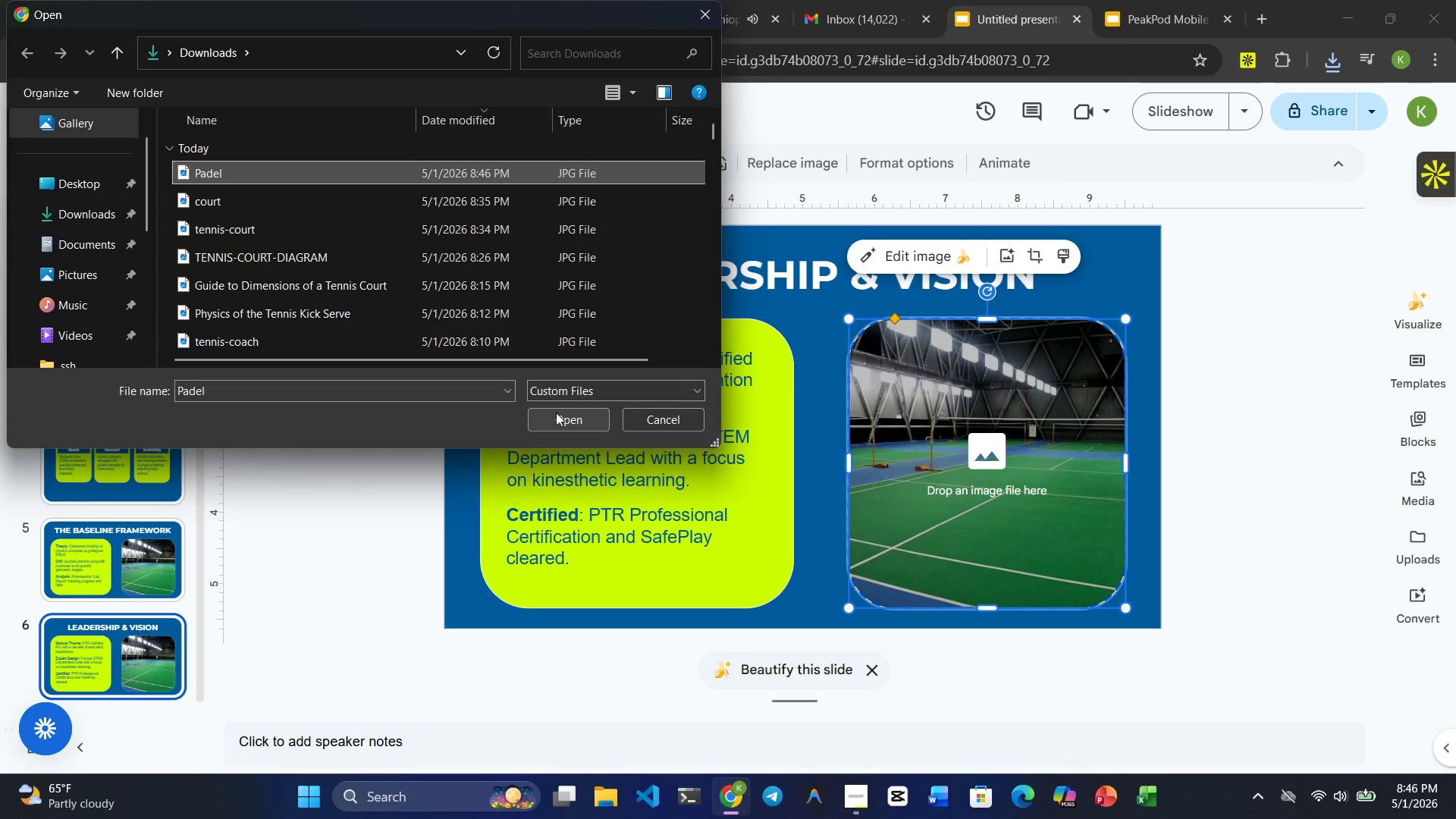 
left_click([556, 413])
 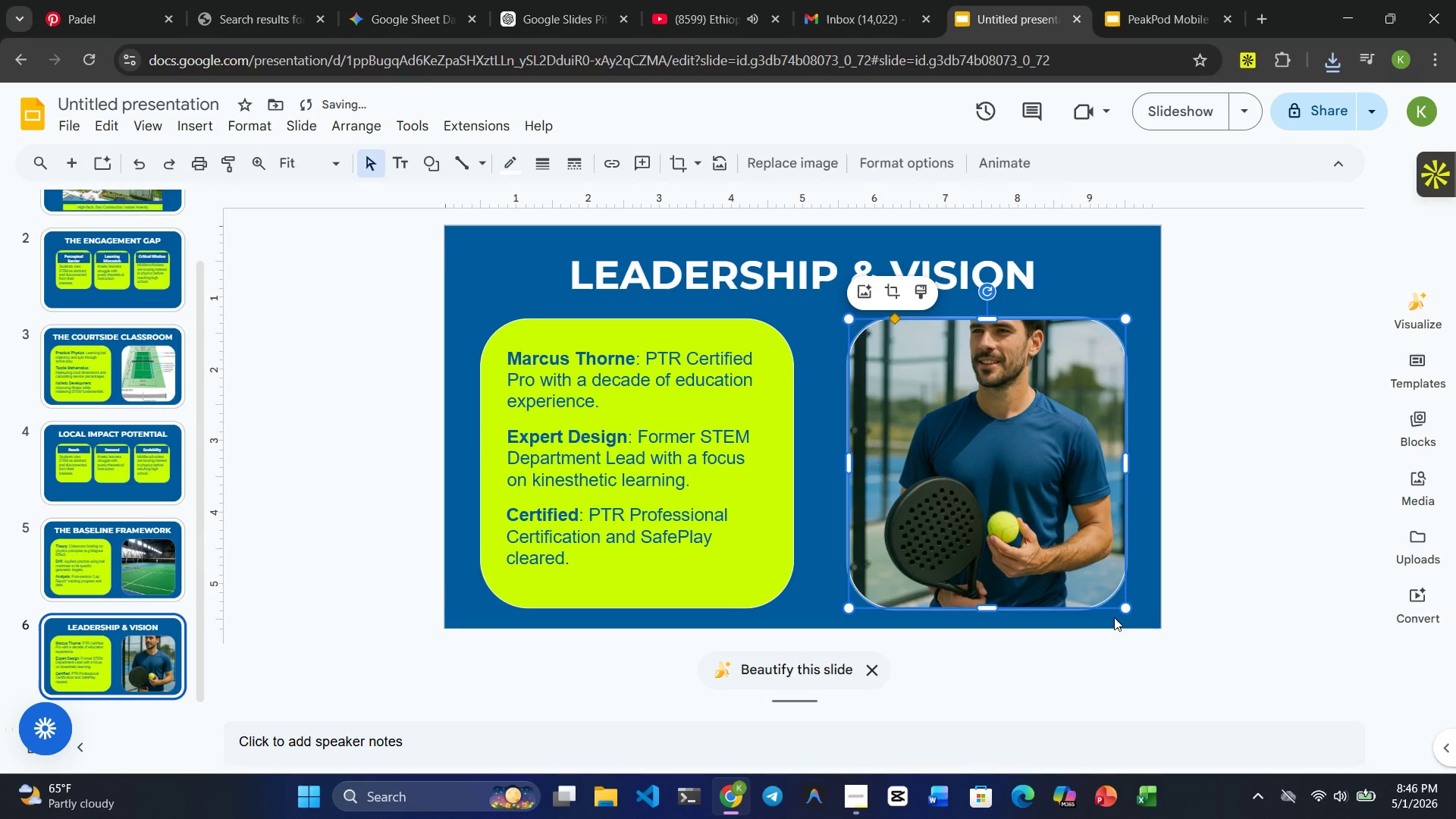 
left_click([1010, 491])
 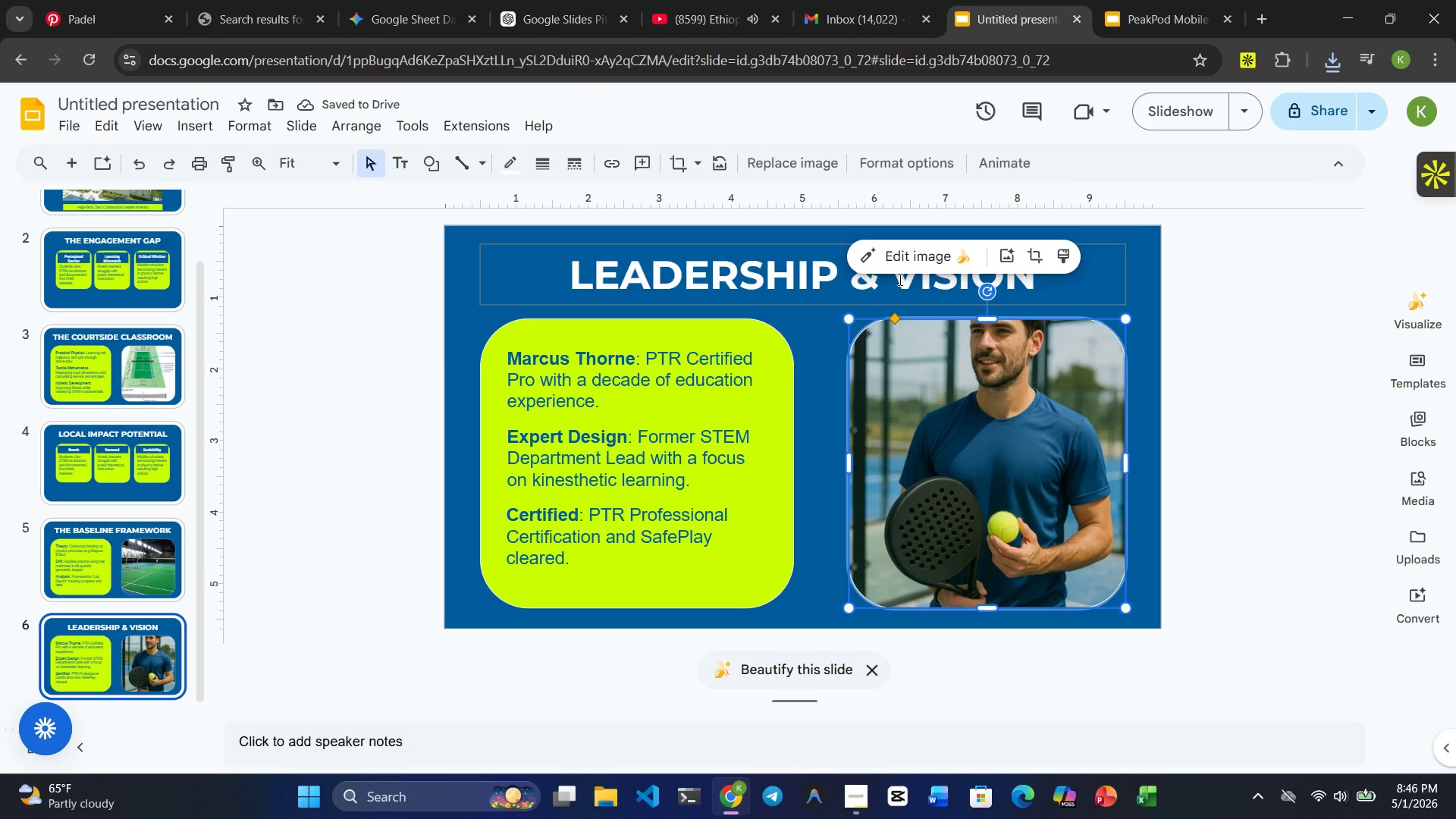 
left_click([914, 252])
 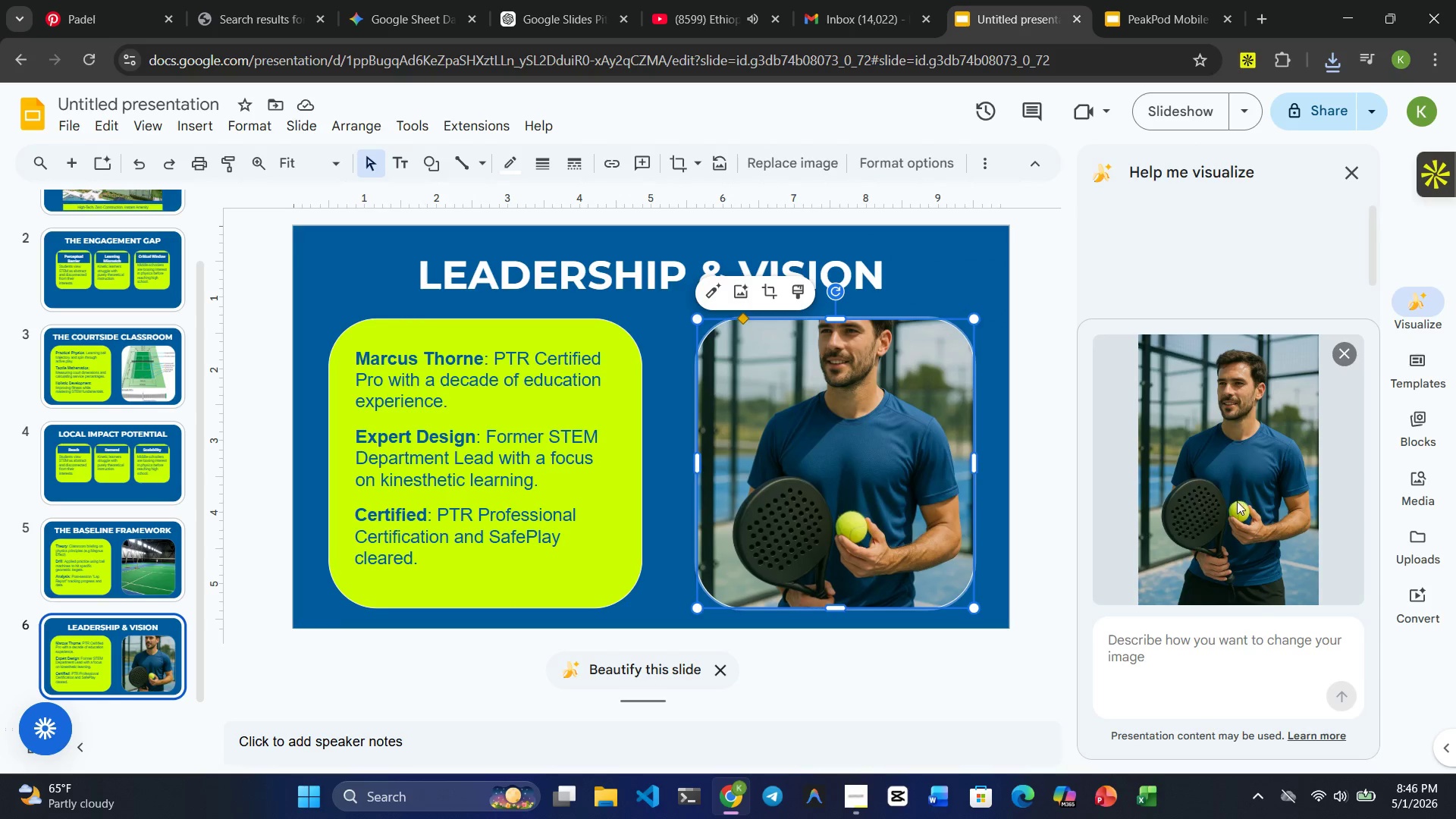 
wait(7.42)
 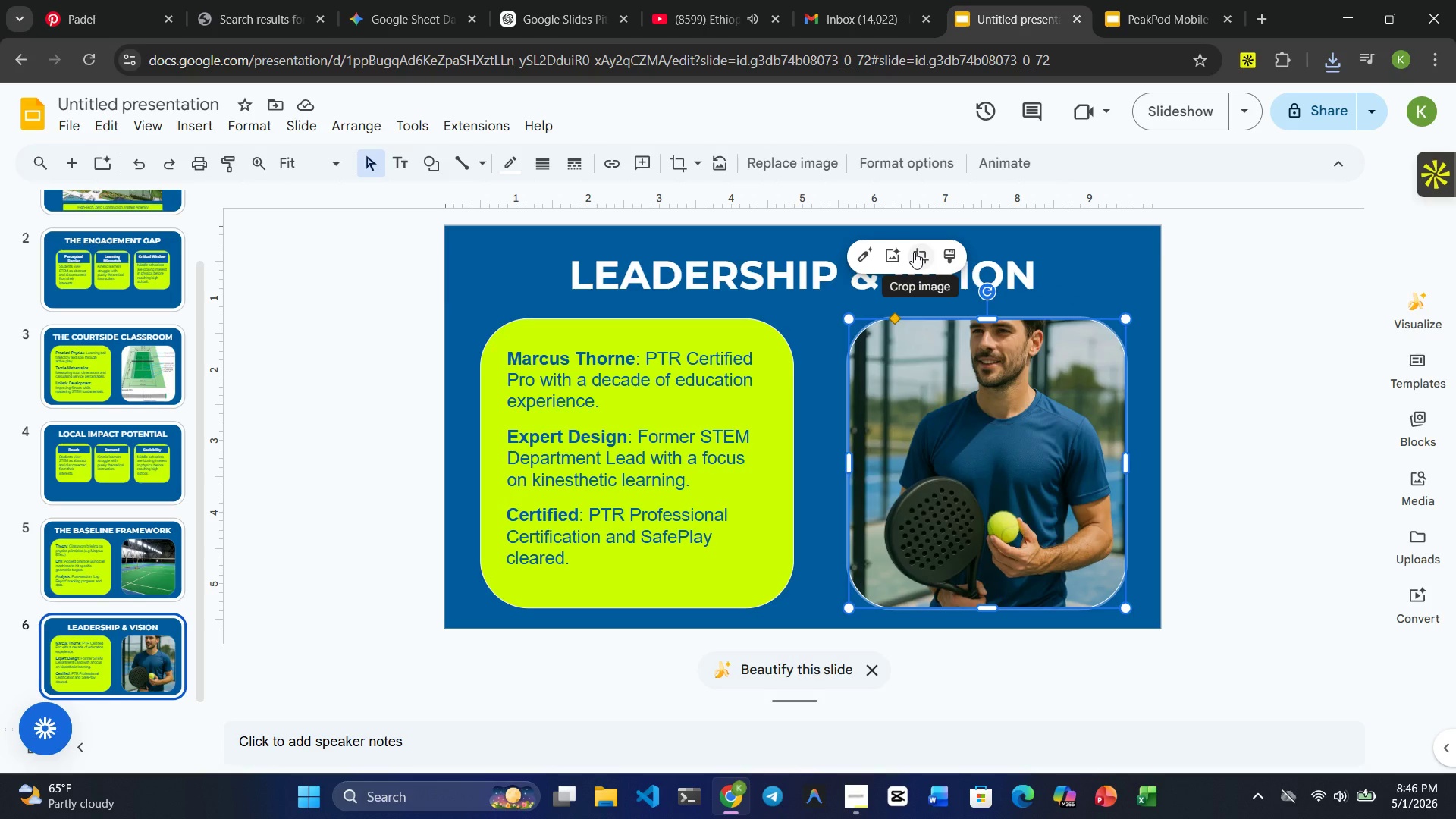 
left_click([1141, 679])
 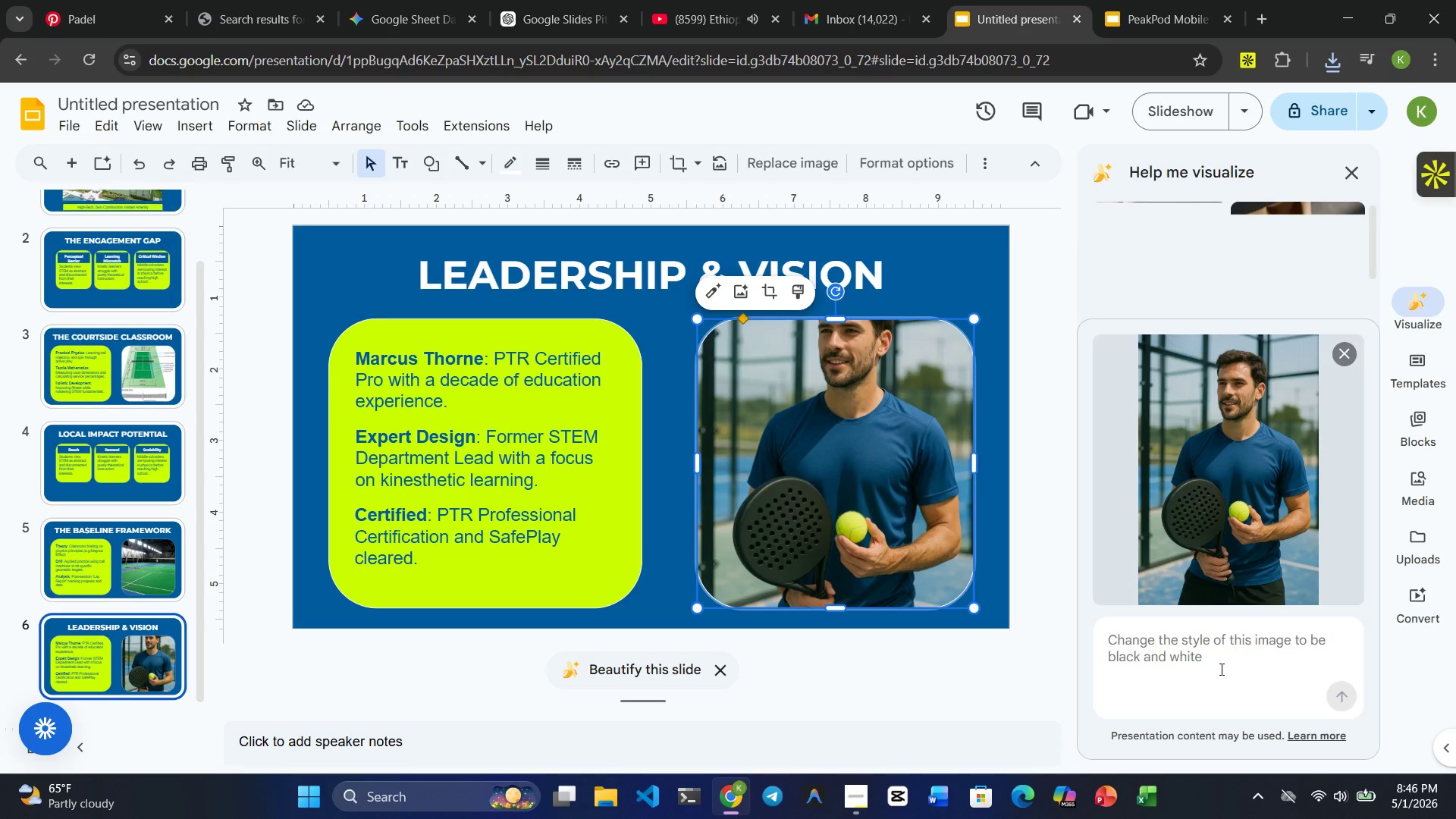 
left_click_drag(start_coordinate=[1222, 661], to_coordinate=[1142, 639])
 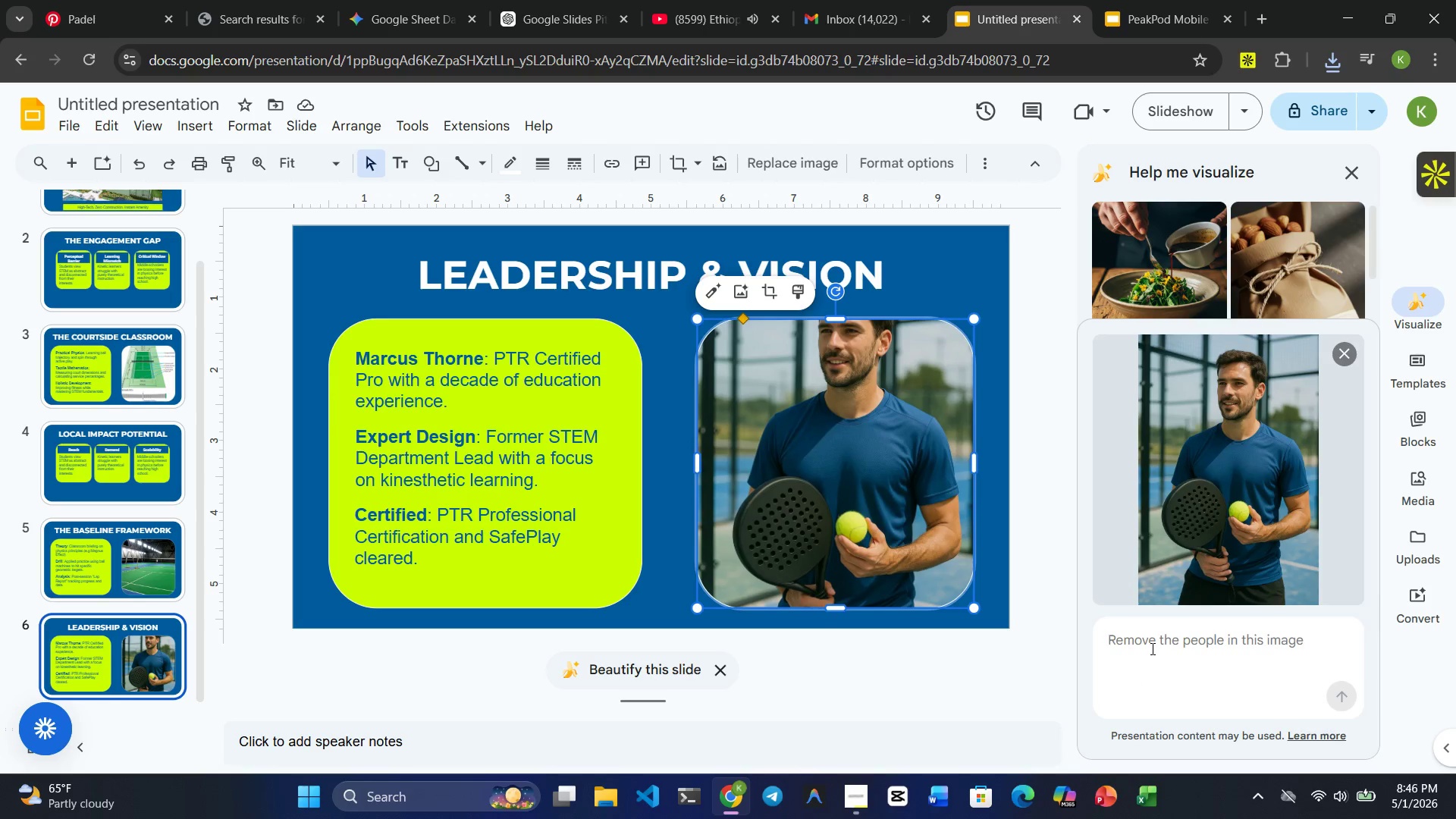 
type(Can you adjust the dimension of this image to fit the shape)
 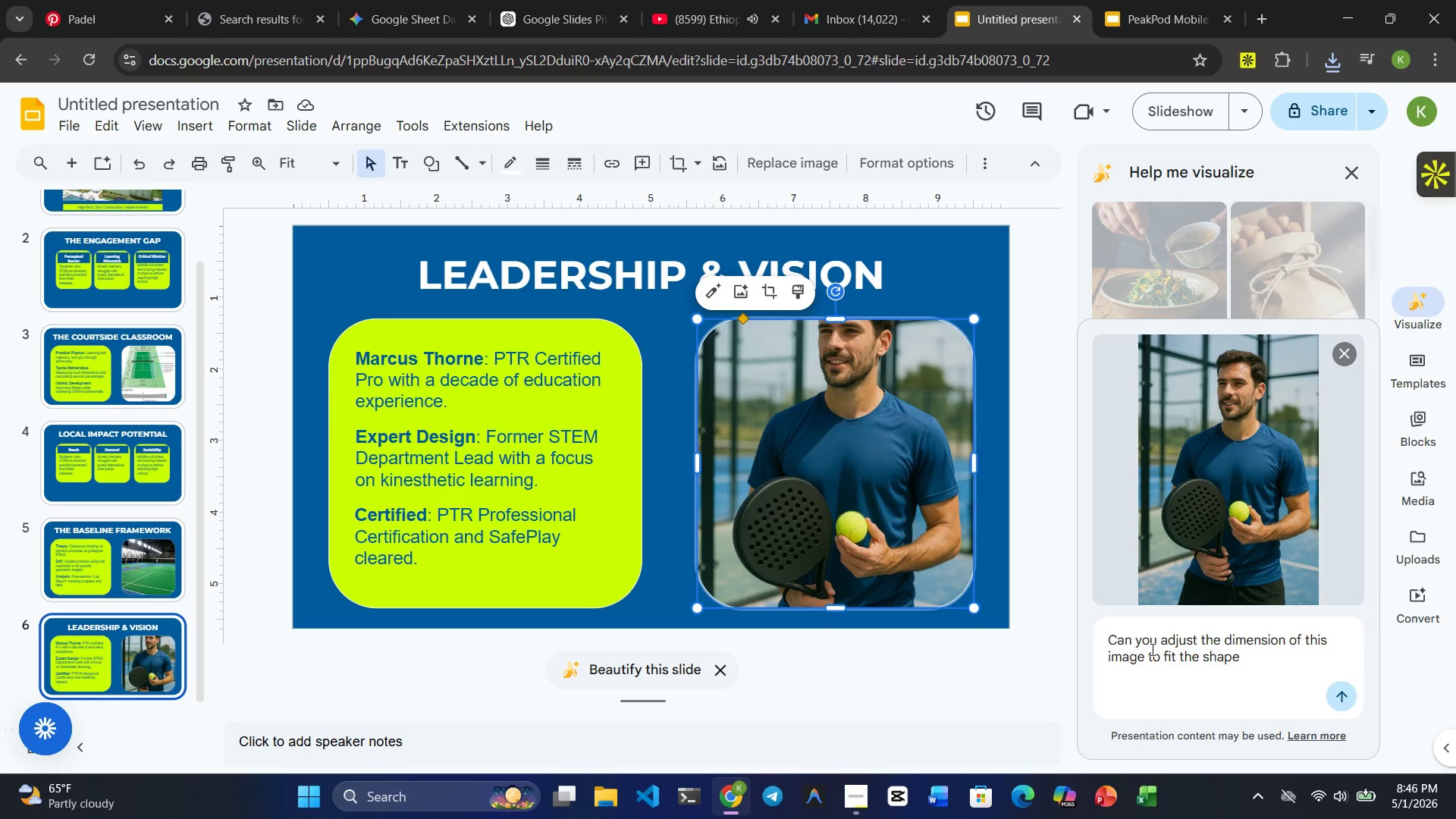 
key(Enter)
 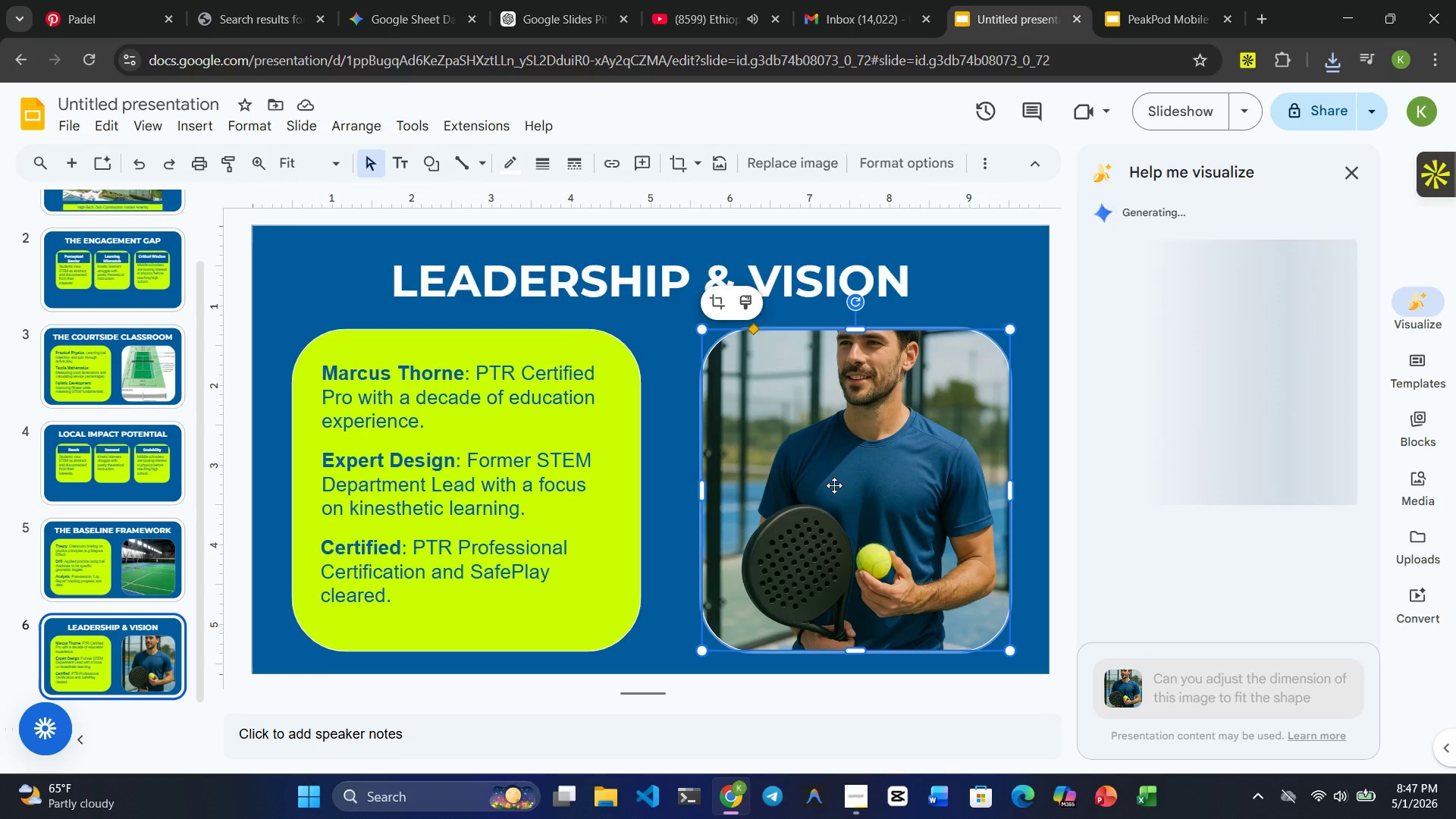 
wait(12.34)
 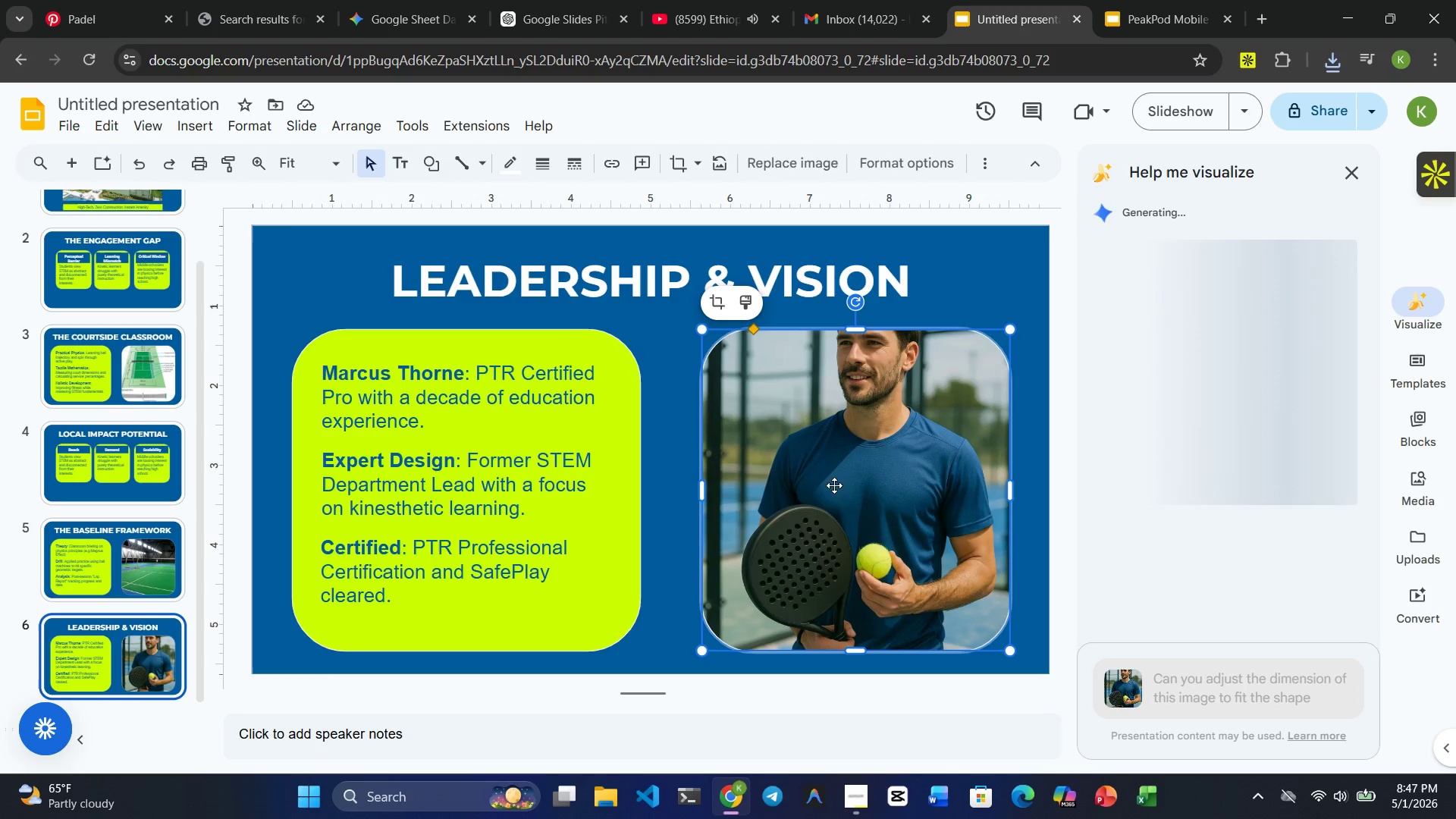 
left_click([523, 482])
 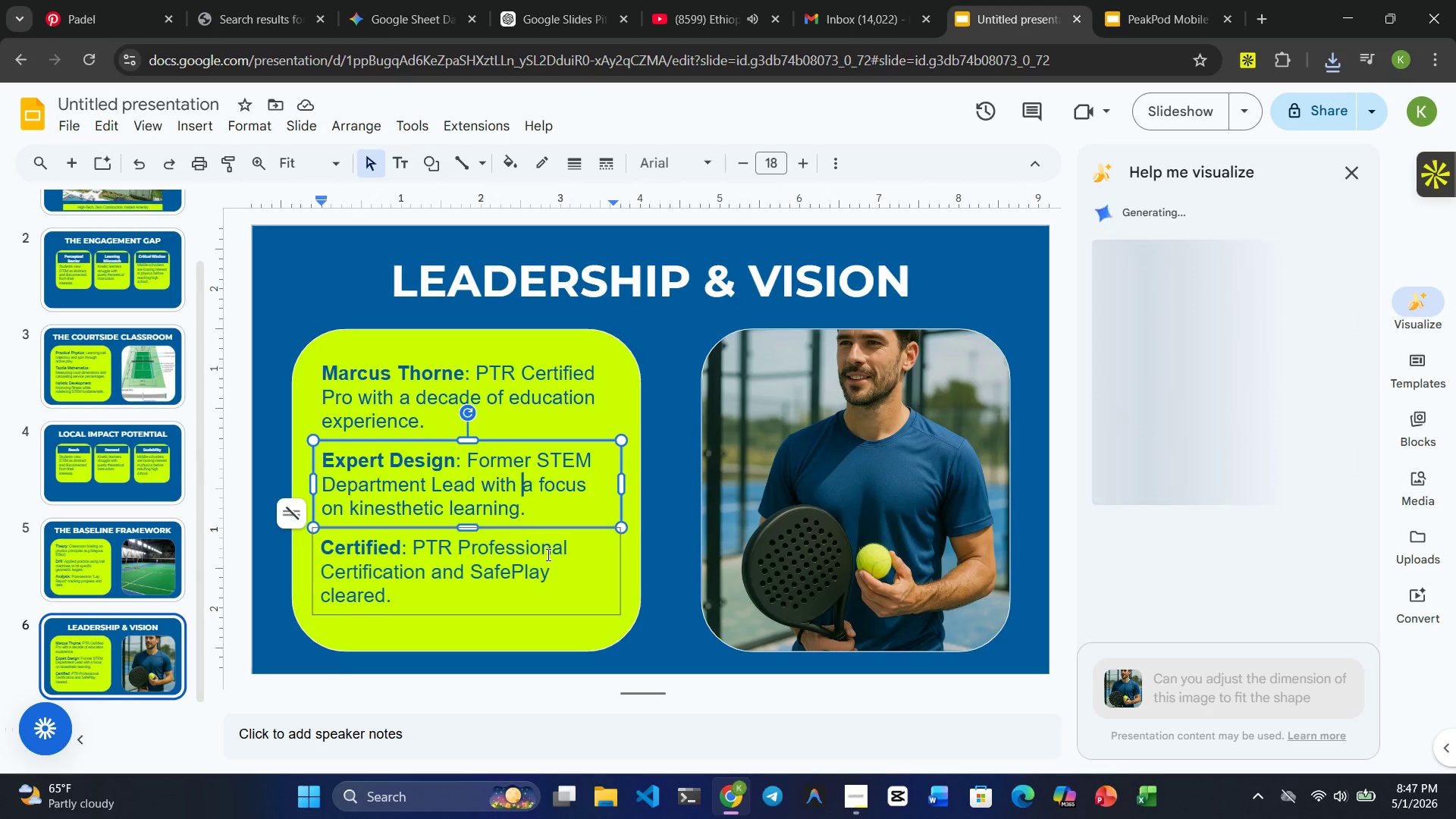 
left_click([547, 554])
 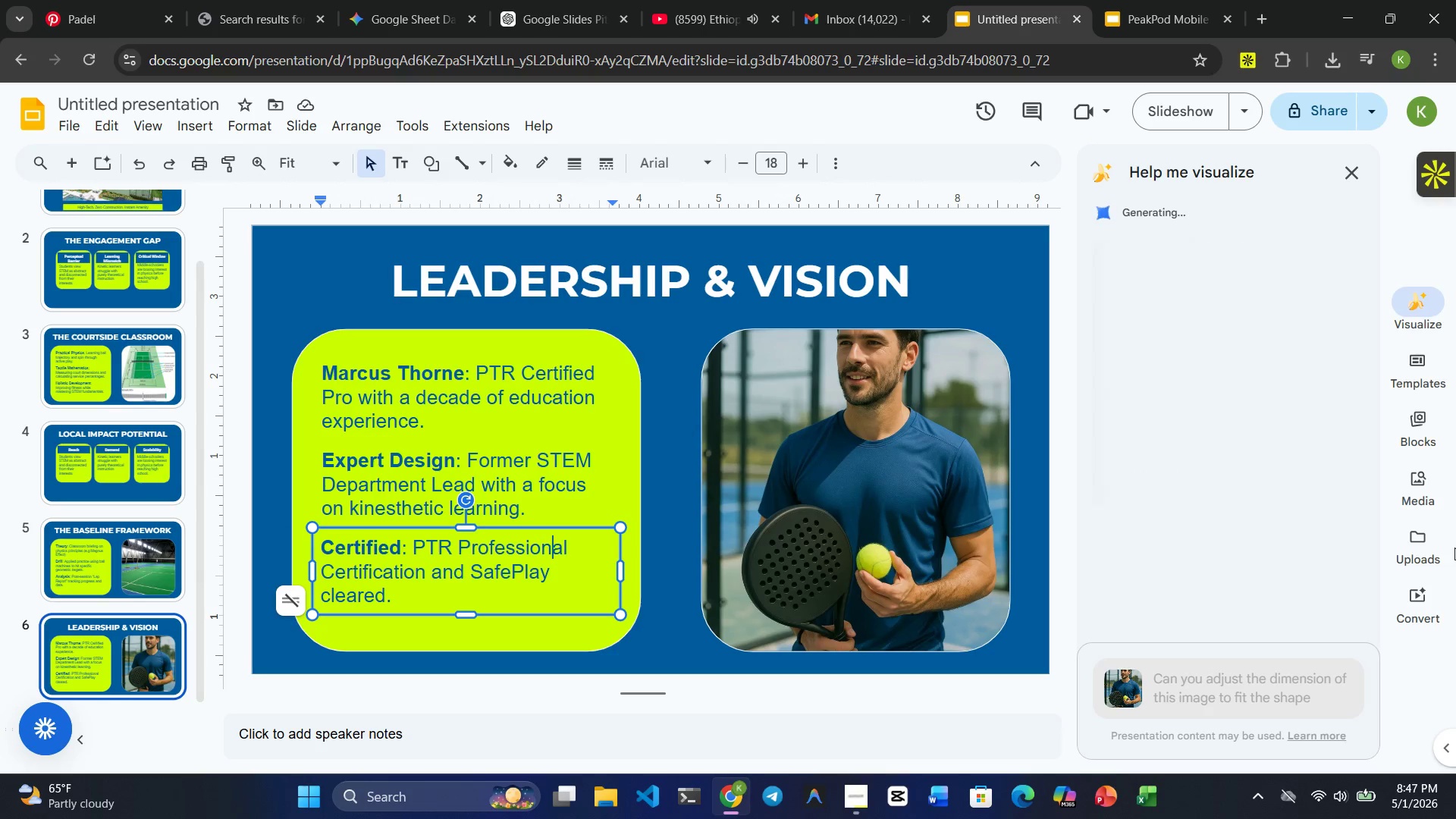 
wait(10.22)
 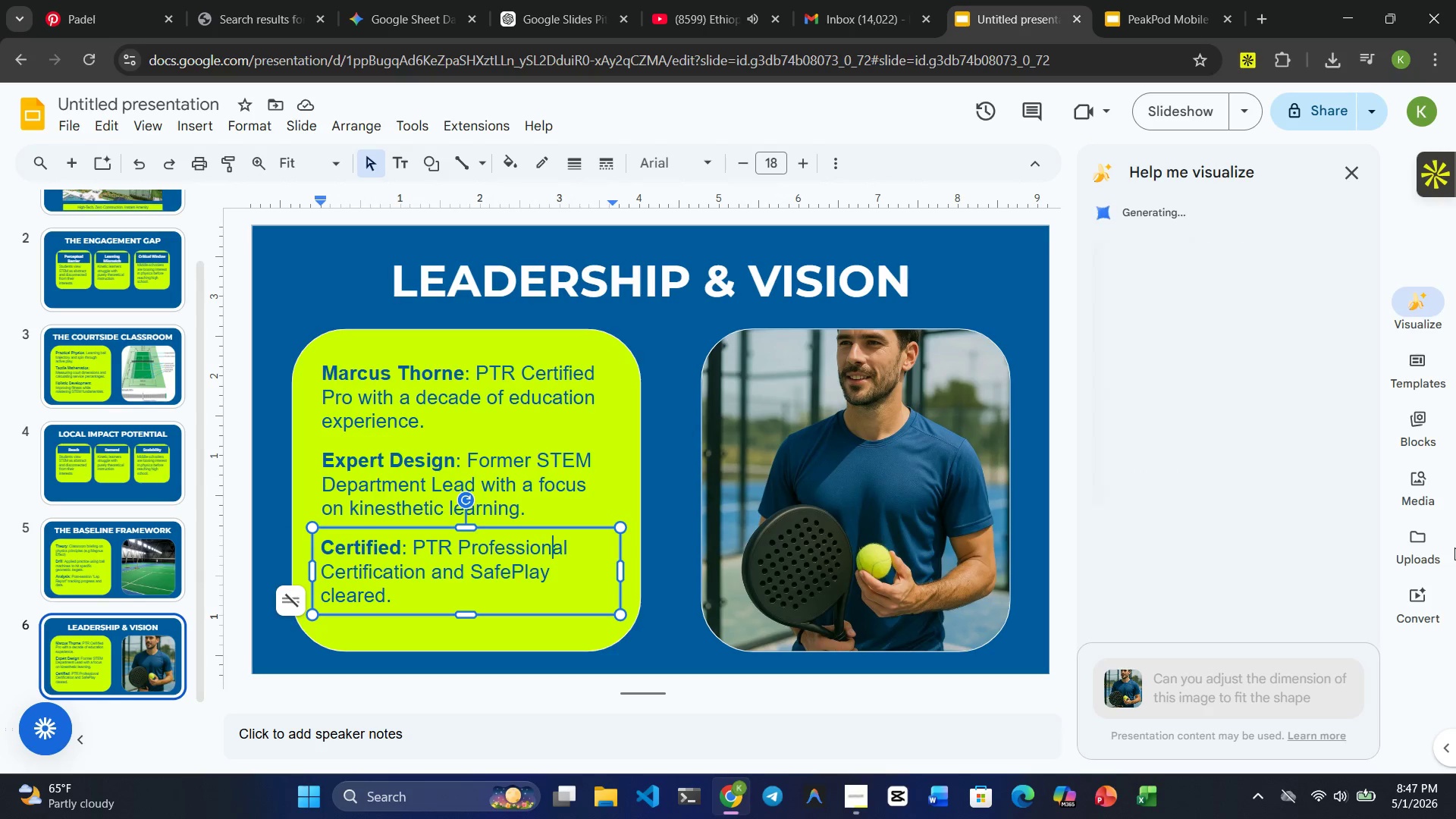 
scroll: coordinate [115, 450], scroll_direction: up, amount: 11.0
 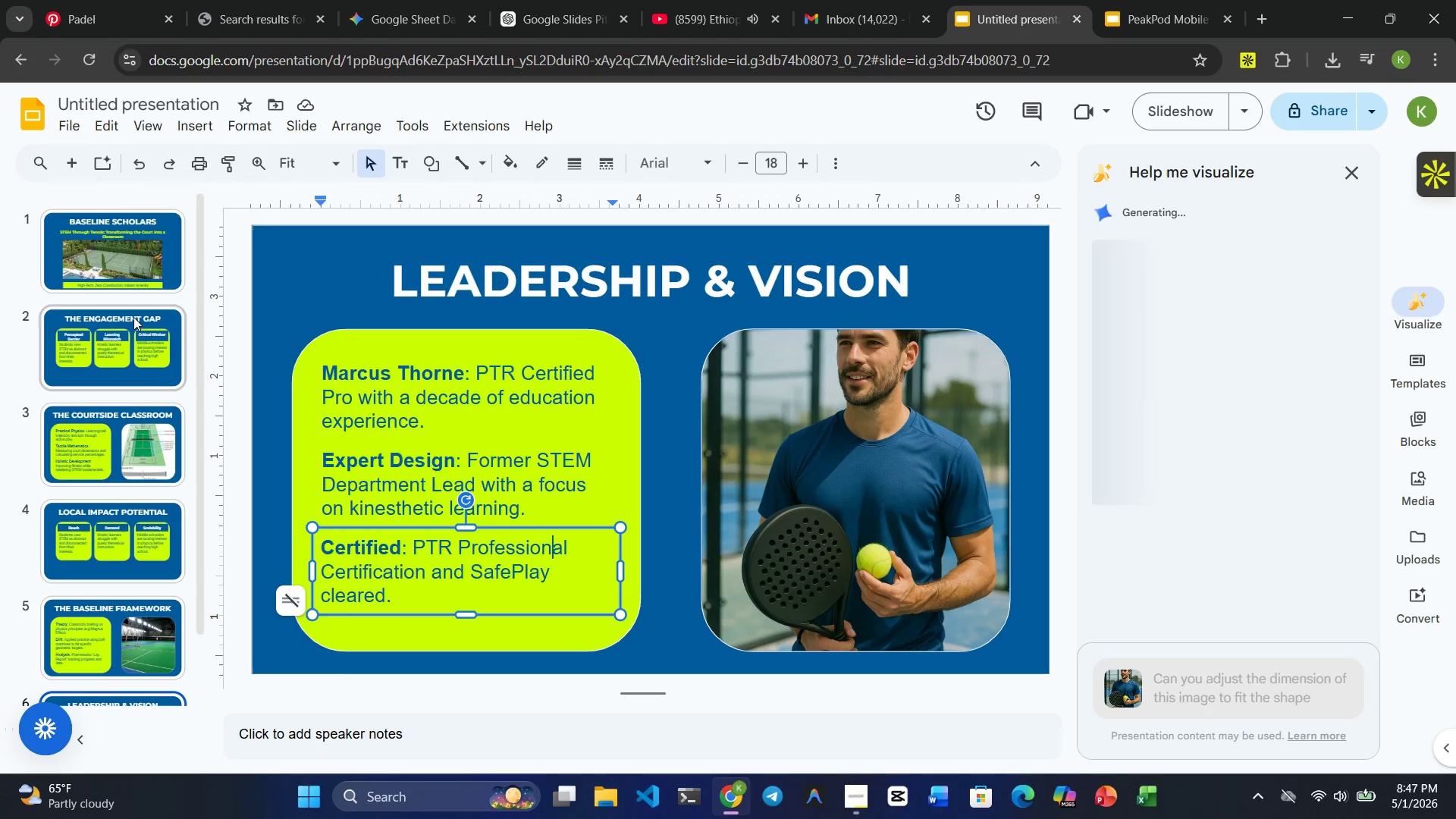 
scroll: coordinate [114, 485], scroll_direction: down, amount: 12.0
 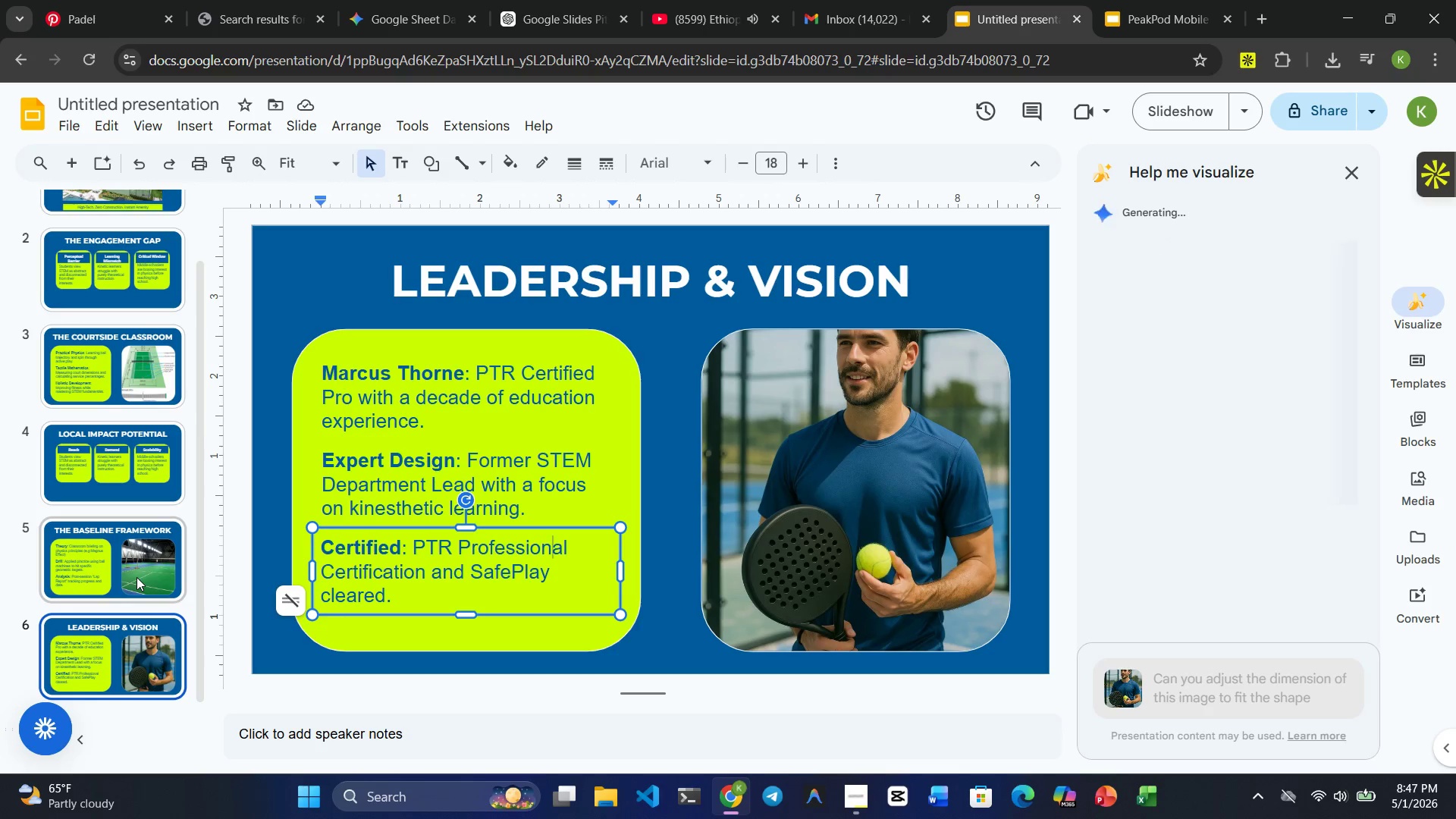 
scroll: coordinate [136, 577], scroll_direction: up, amount: 7.0
 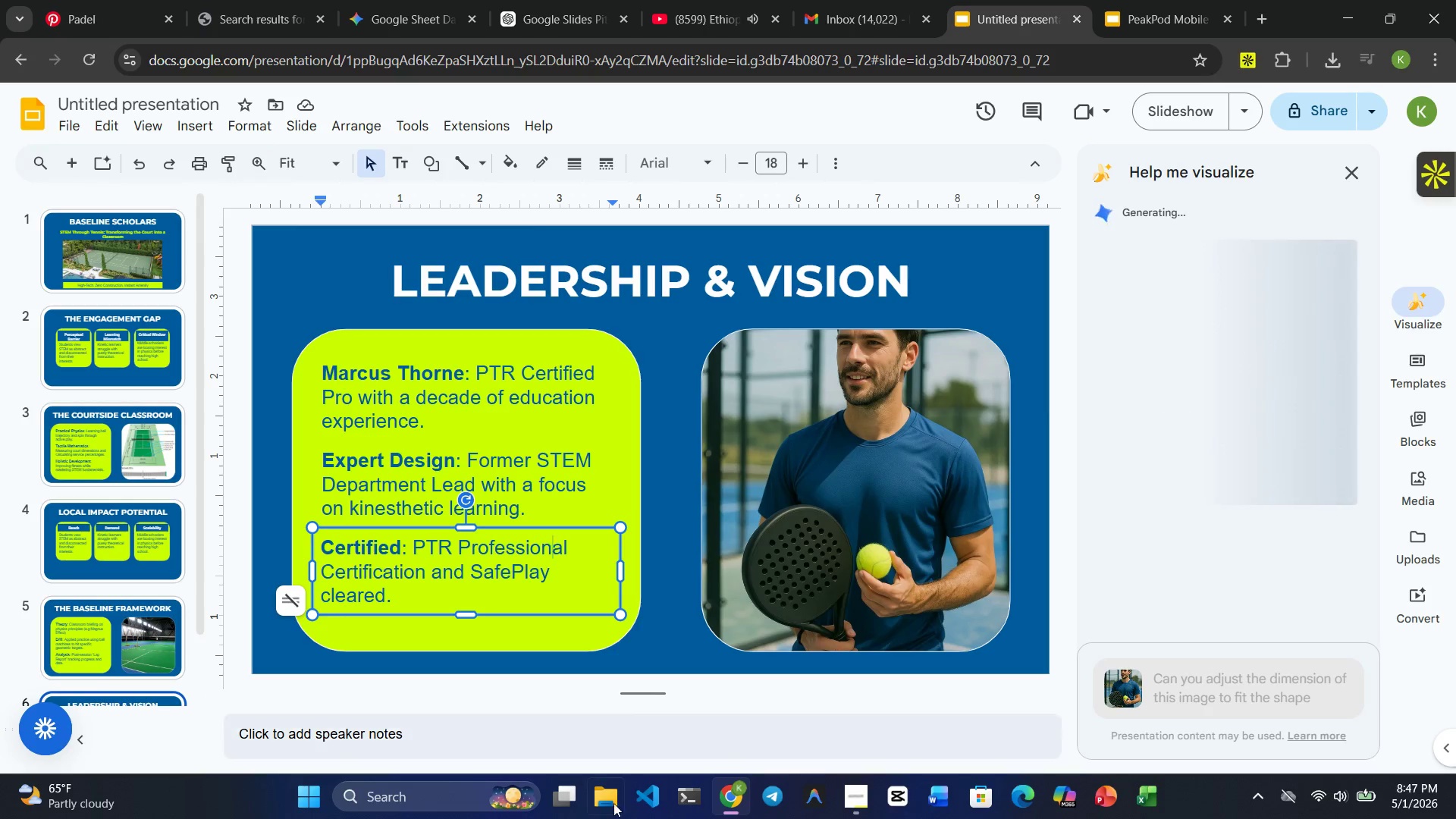 
mouse_move([1144, 794])
 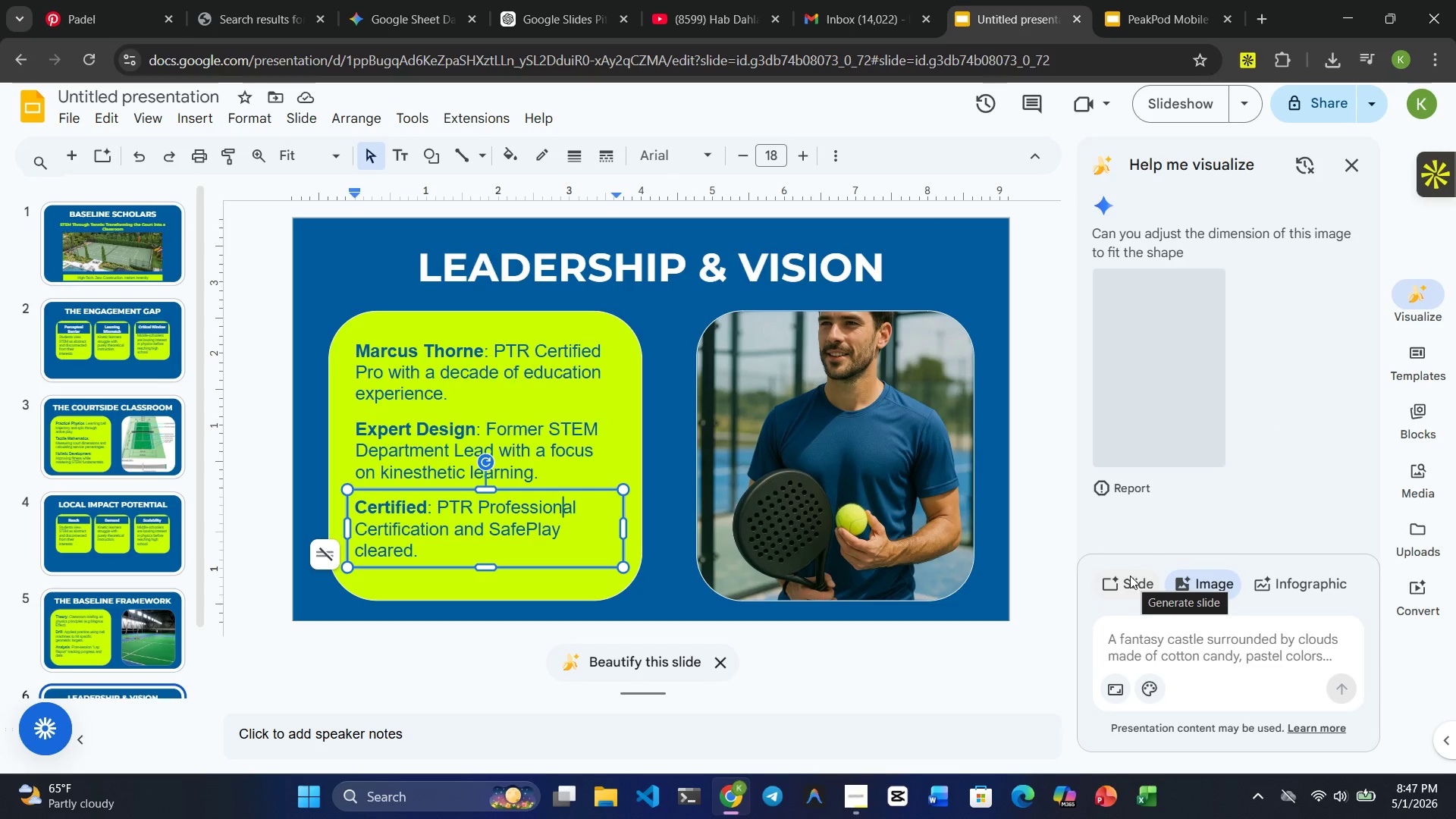 
scroll: coordinate [1253, 450], scroll_direction: up, amount: 3.0
 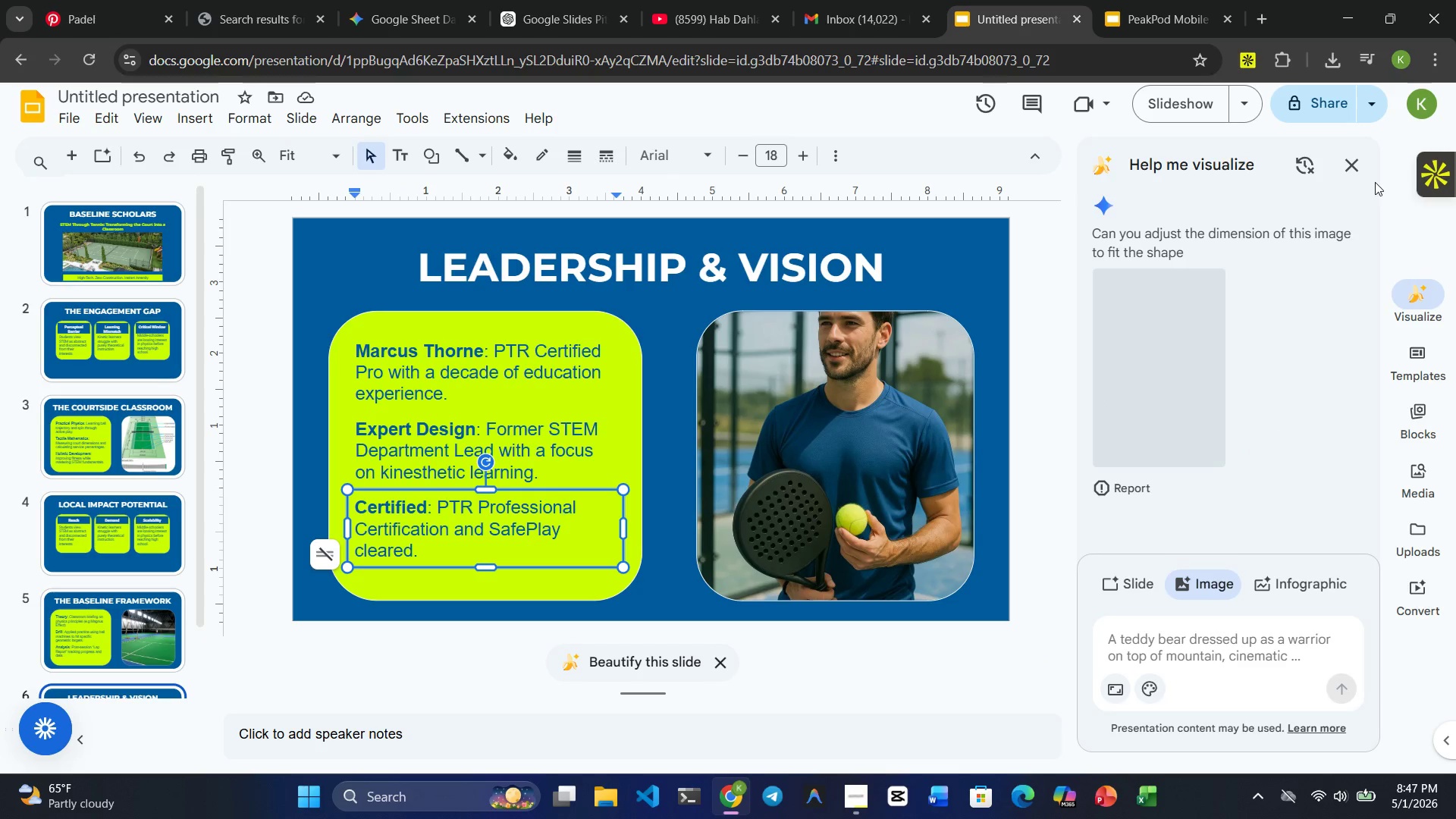 
mouse_move([1296, 170])
 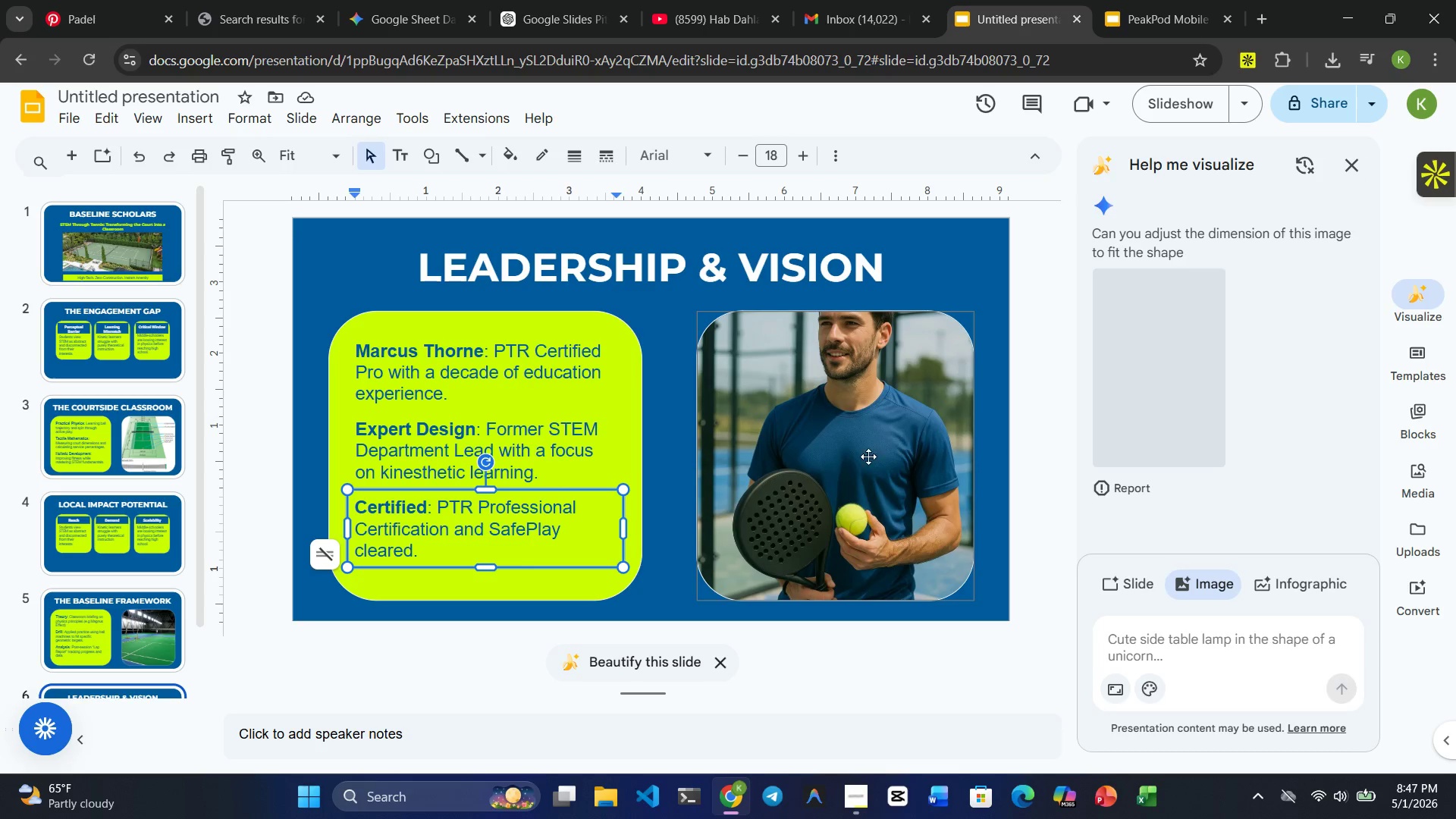 
left_click([861, 463])
 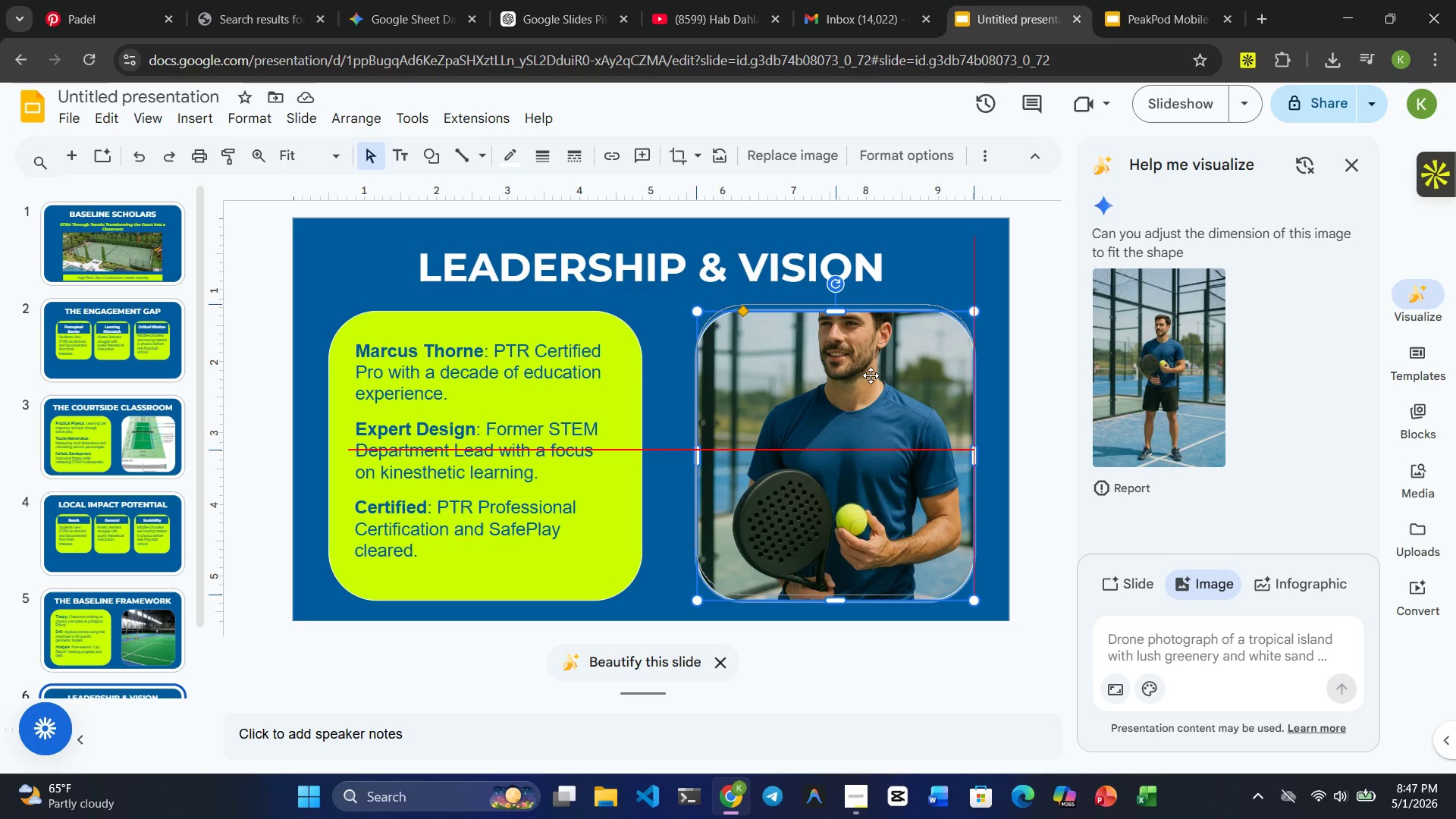 
wait(11.66)
 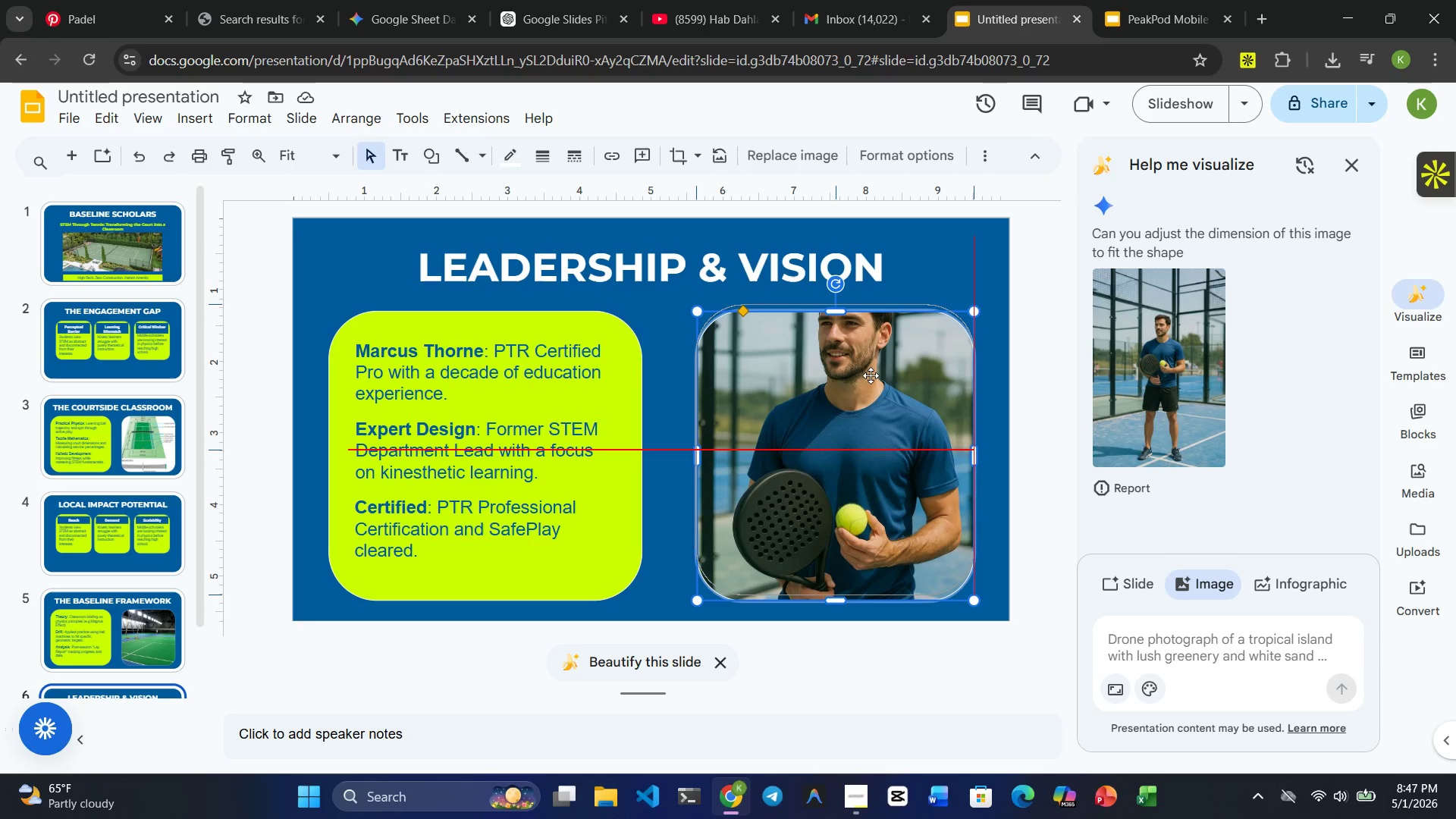 
left_click([681, 155])
 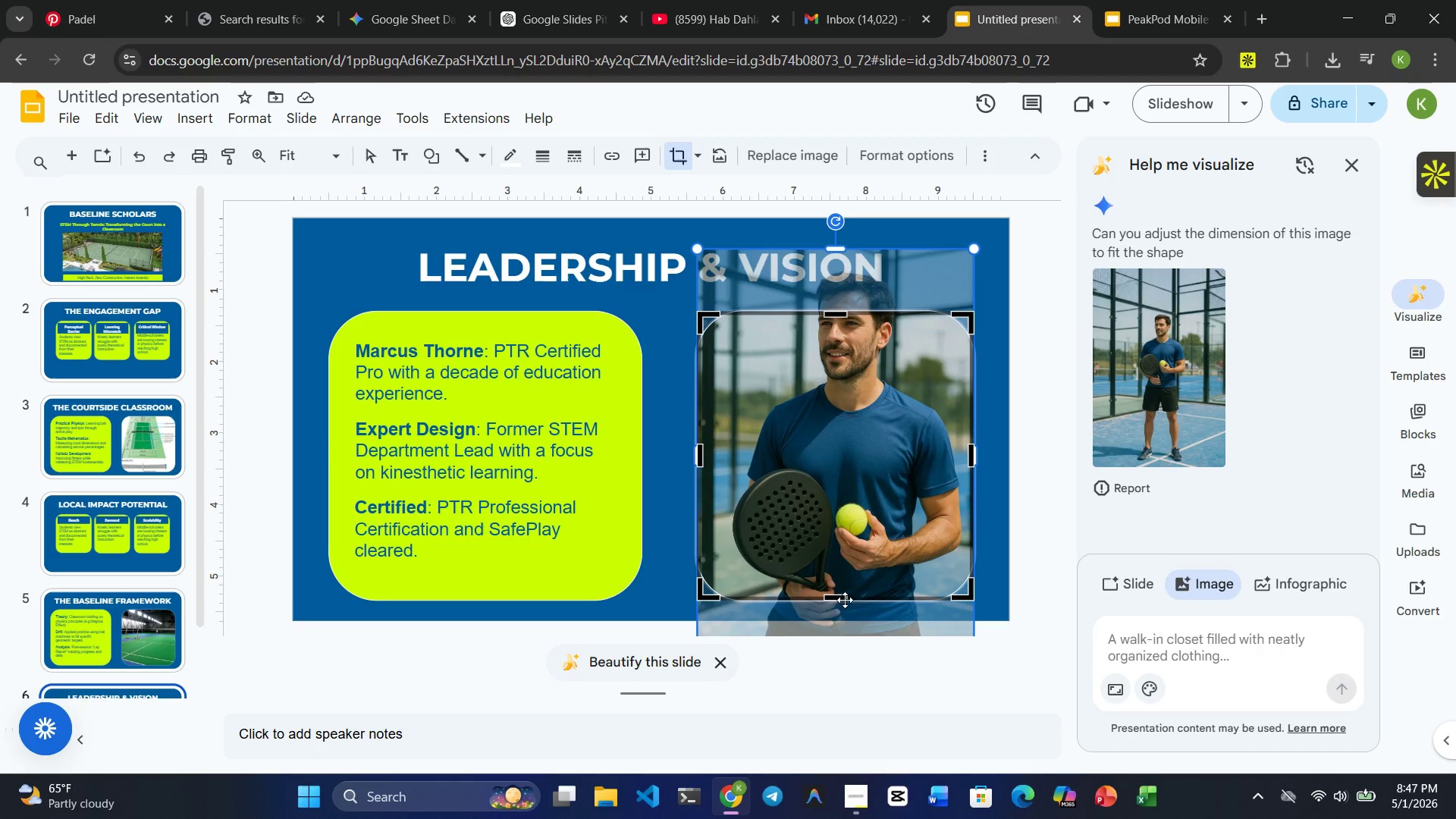 
left_click_drag(start_coordinate=[844, 598], to_coordinate=[853, 583])
 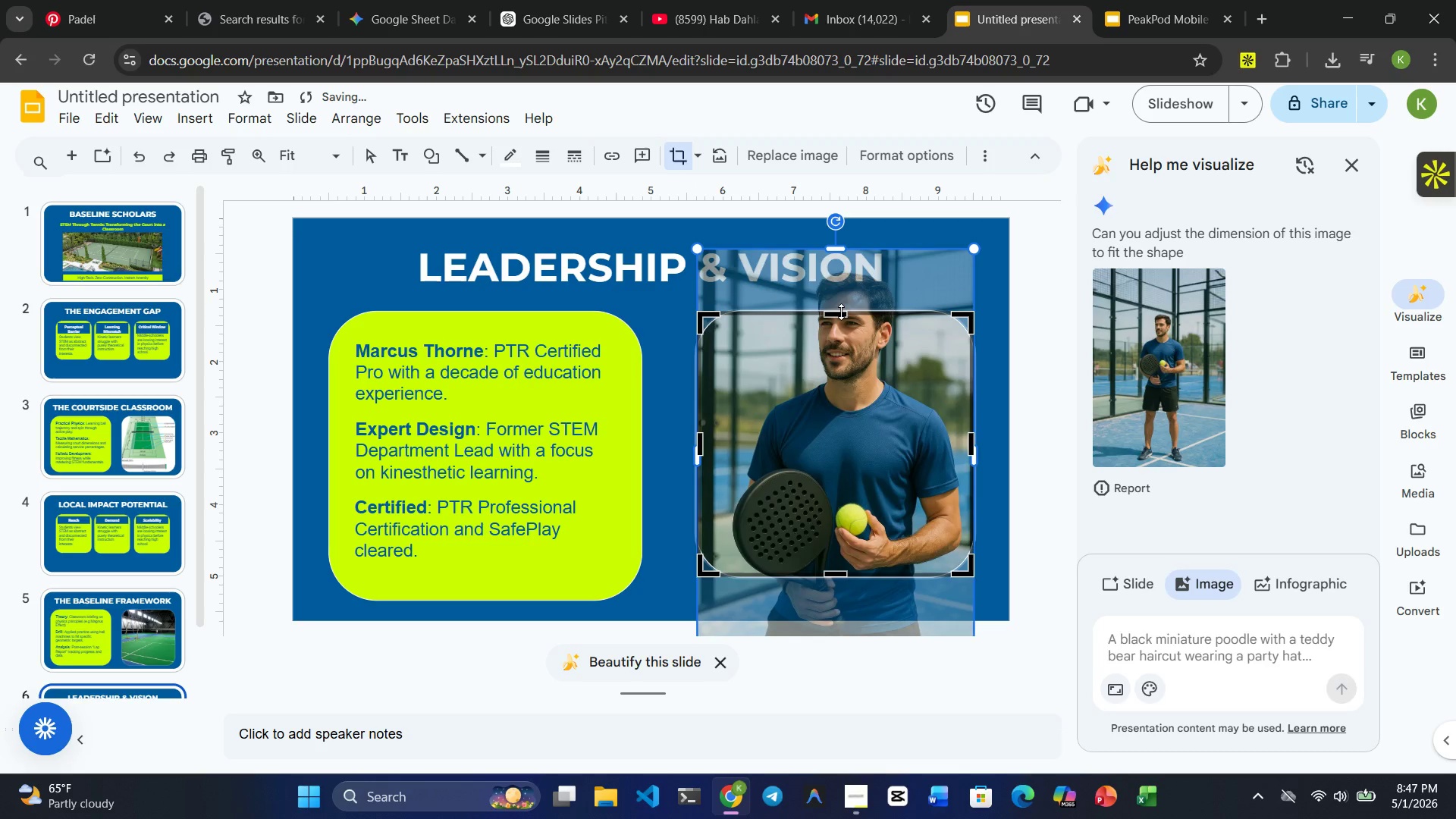 
left_click_drag(start_coordinate=[841, 312], to_coordinate=[850, 278])
 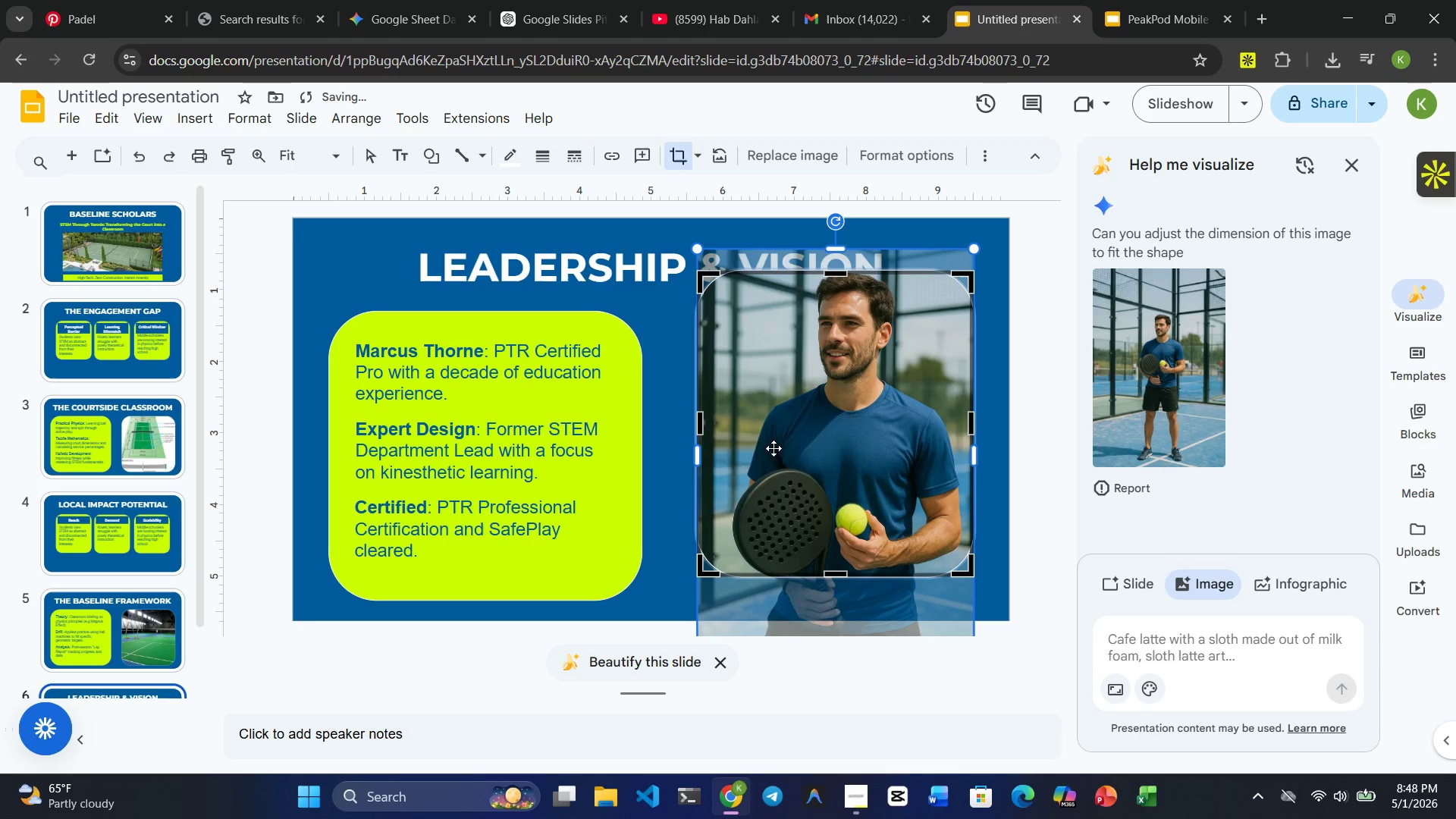 
left_click([667, 571])
 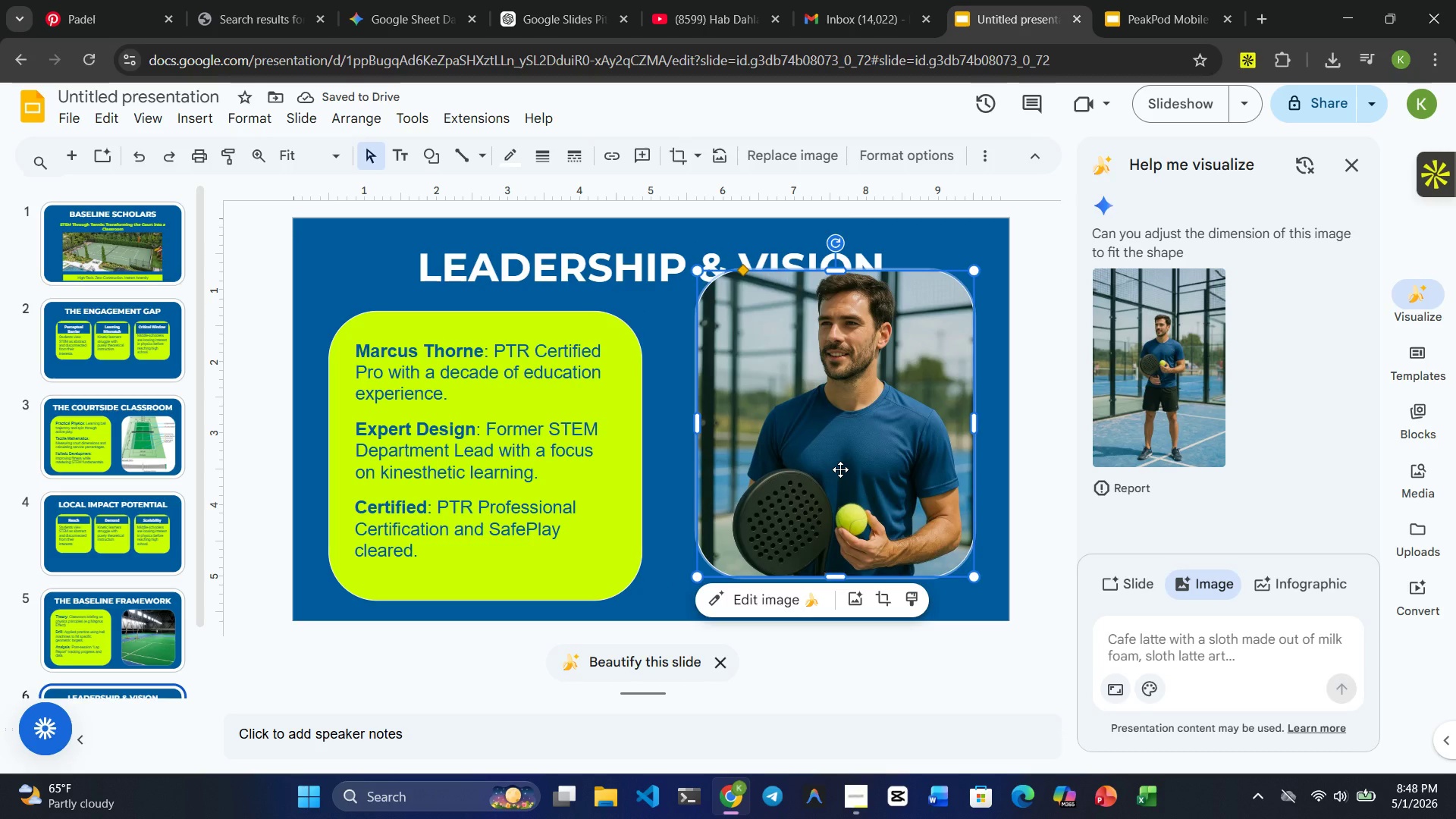 
key(Control+Z)
 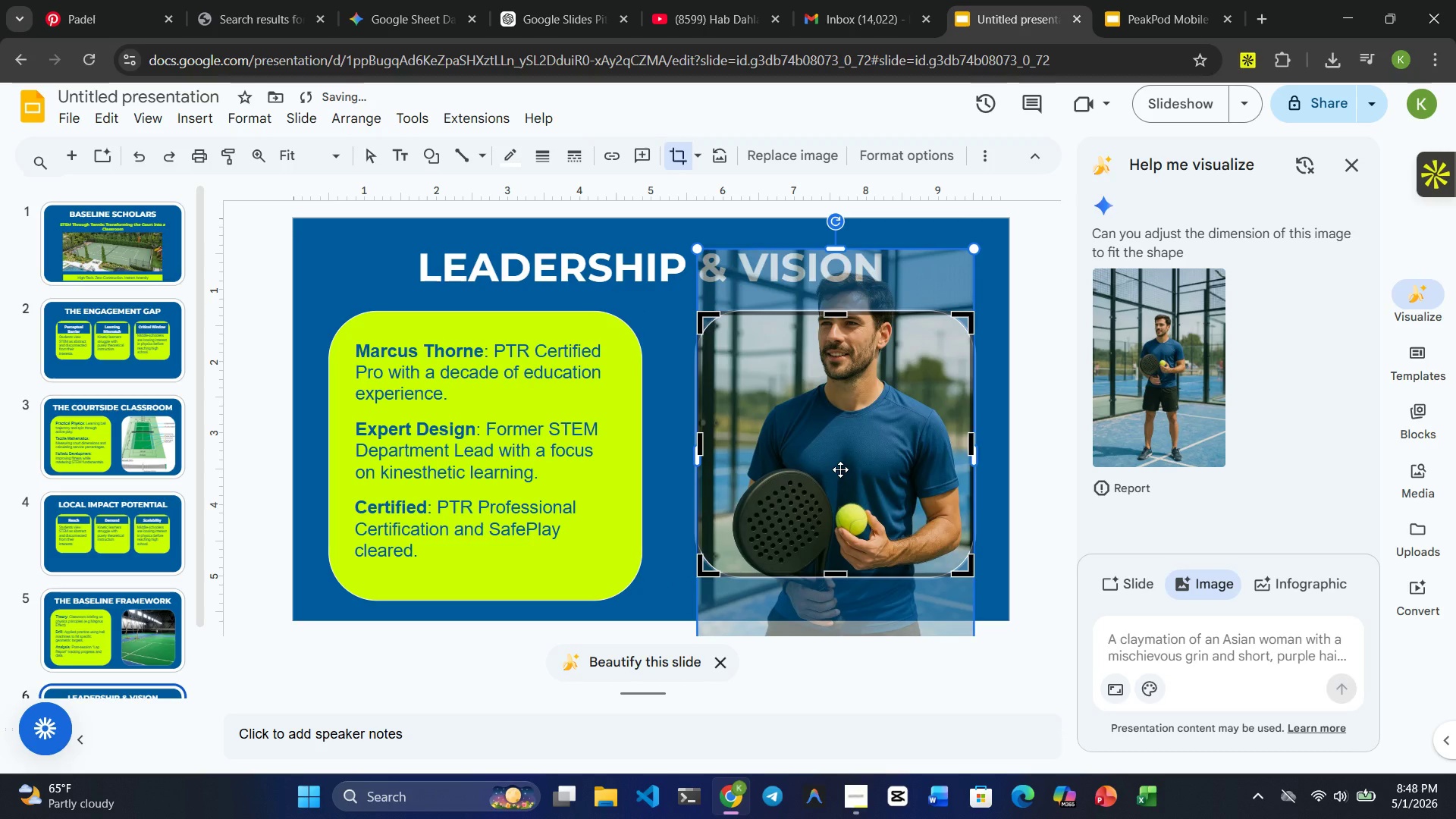 
key(Control+Z)
 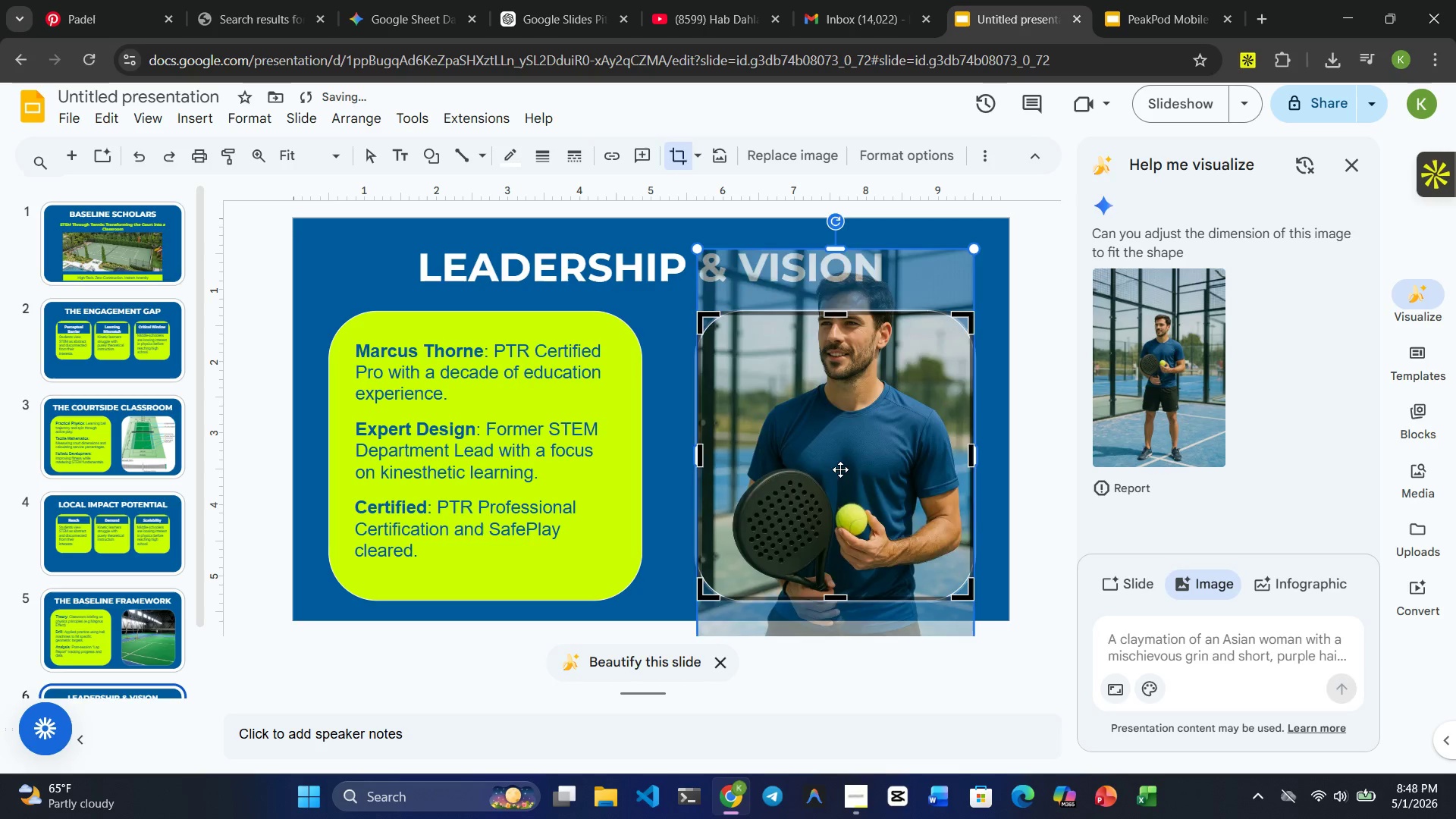 
key(Control+Z)
 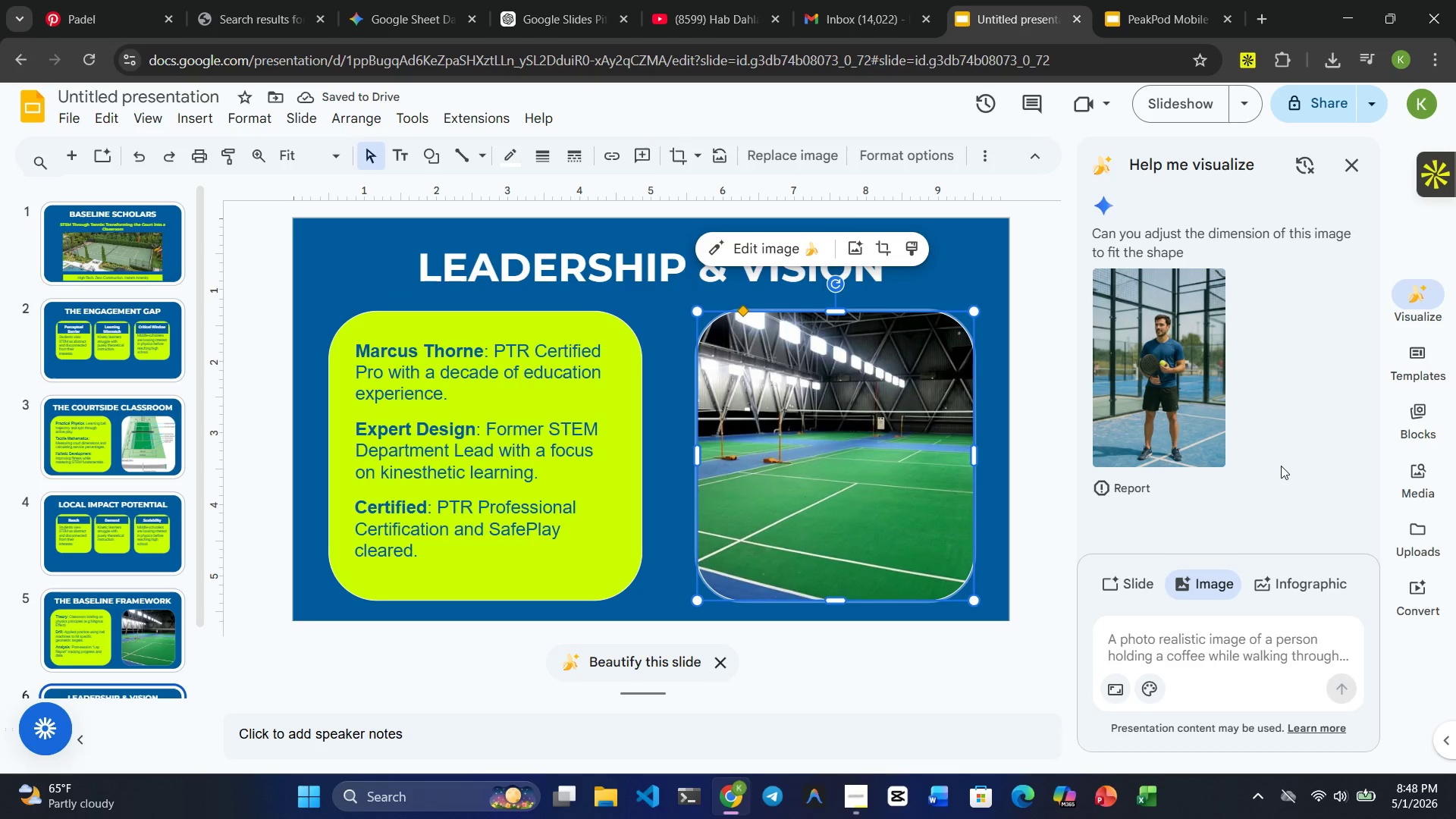 
left_click([1205, 642])
 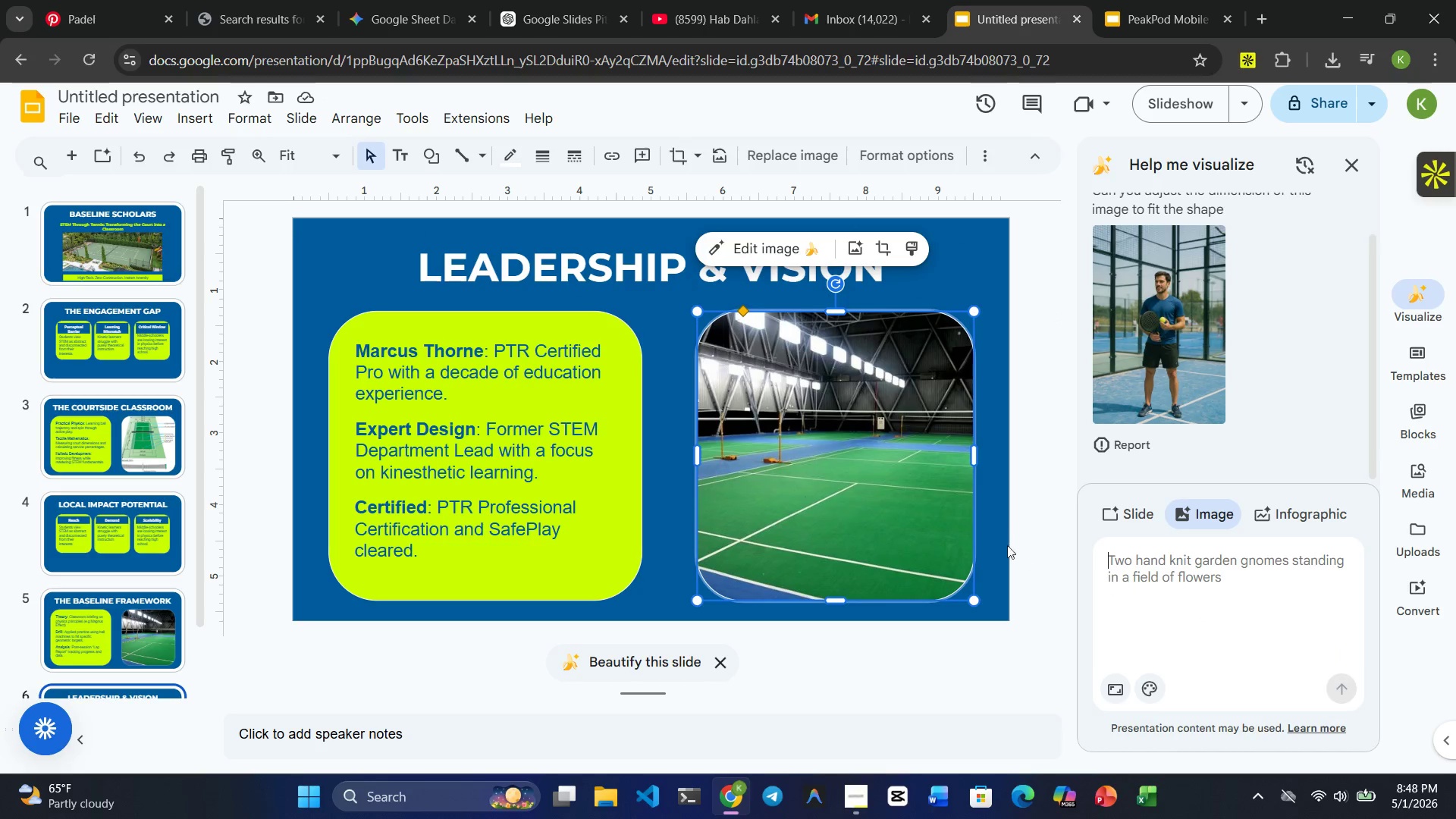 
left_click([1178, 578])
 